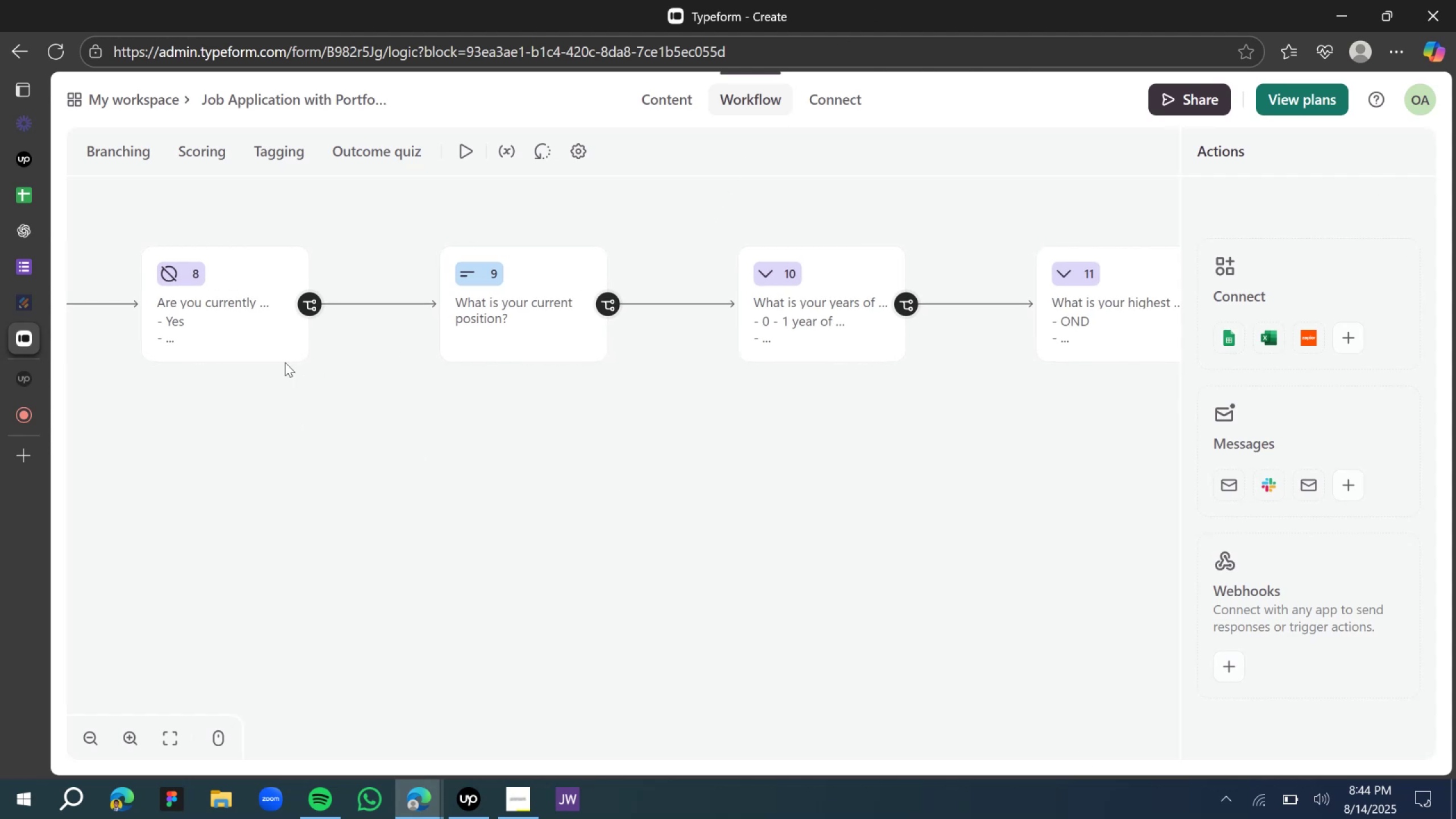 
wait(5.24)
 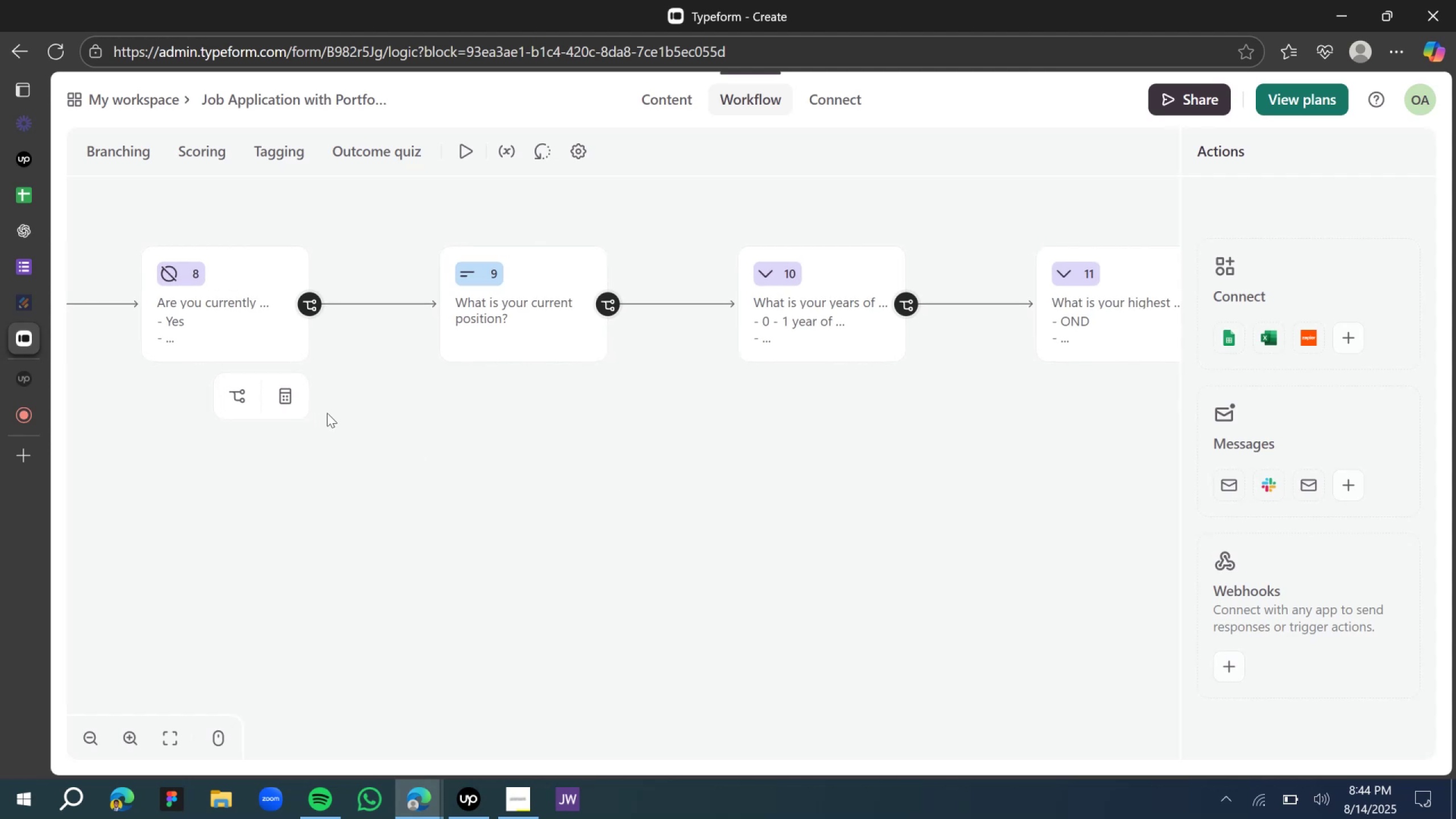 
left_click([238, 398])
 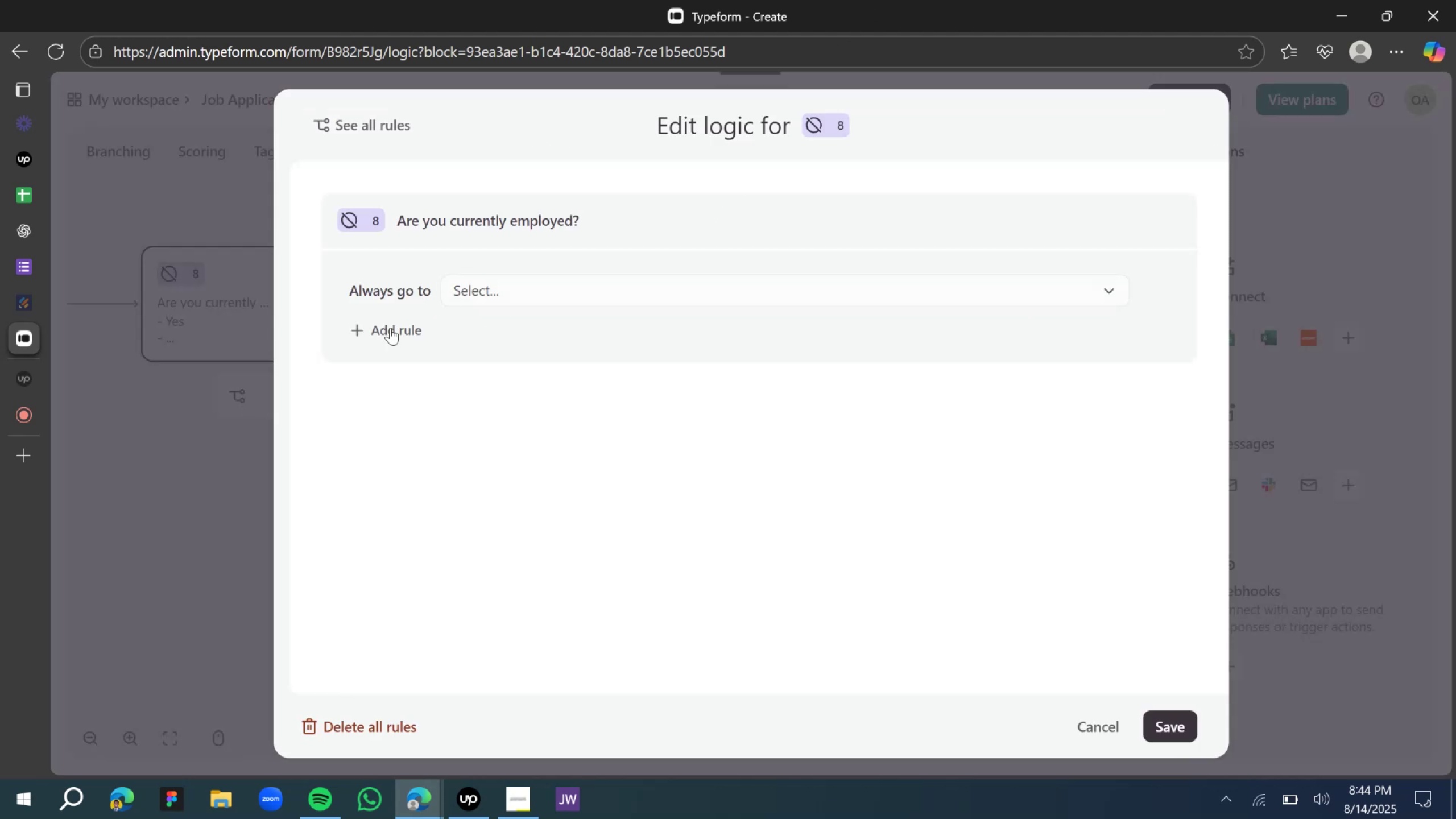 
left_click([387, 336])
 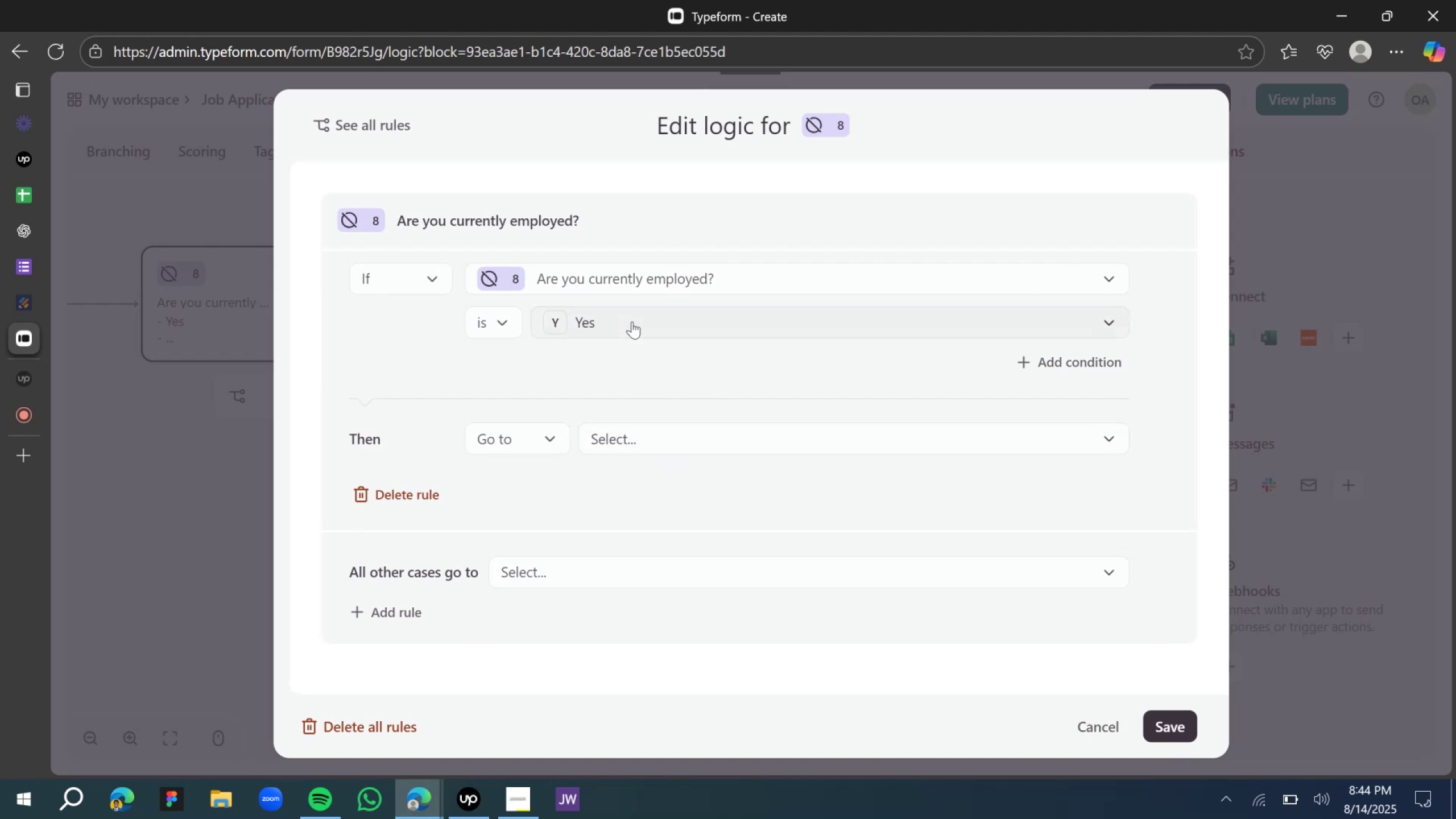 
wait(5.75)
 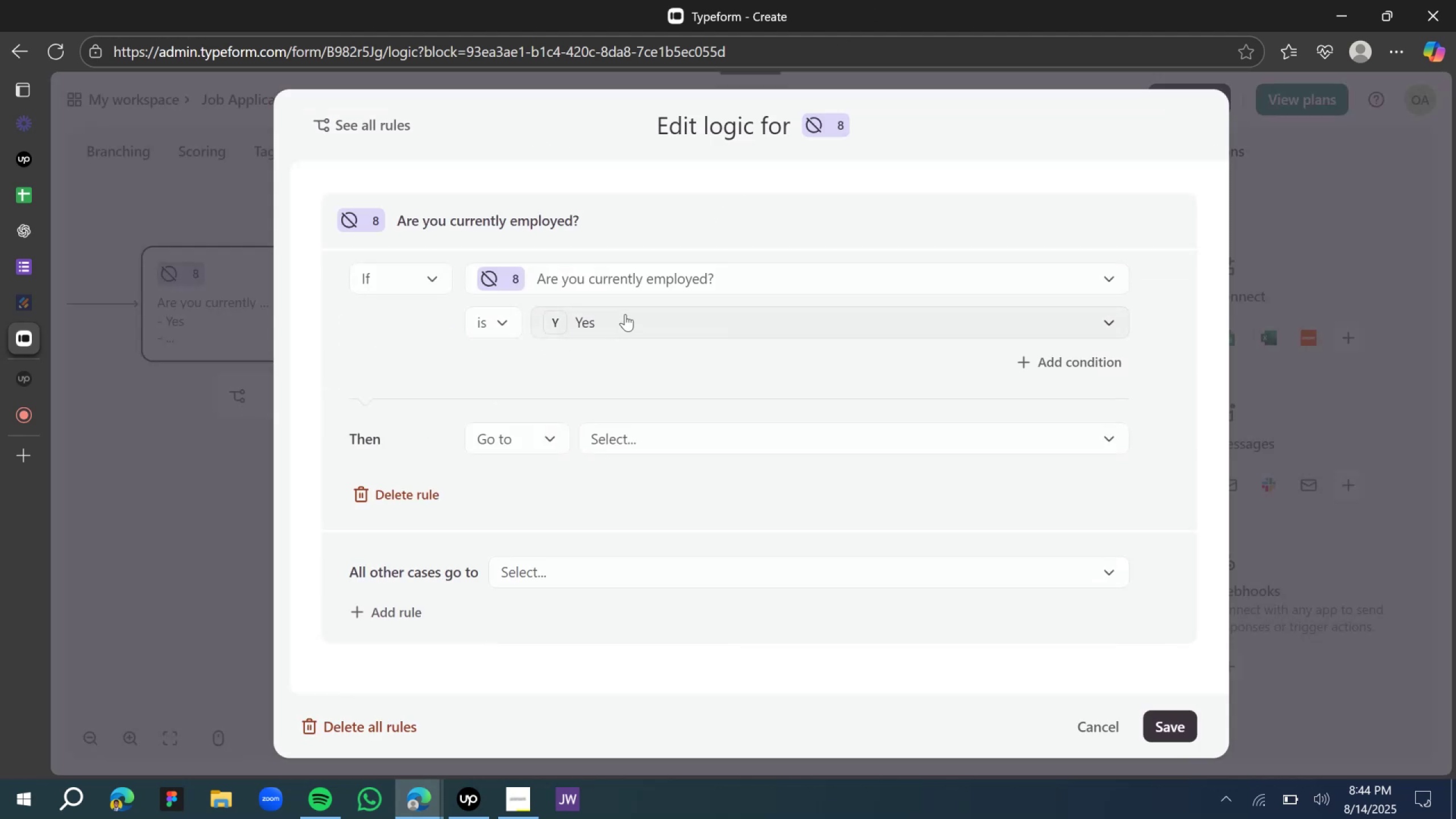 
left_click([1075, 359])
 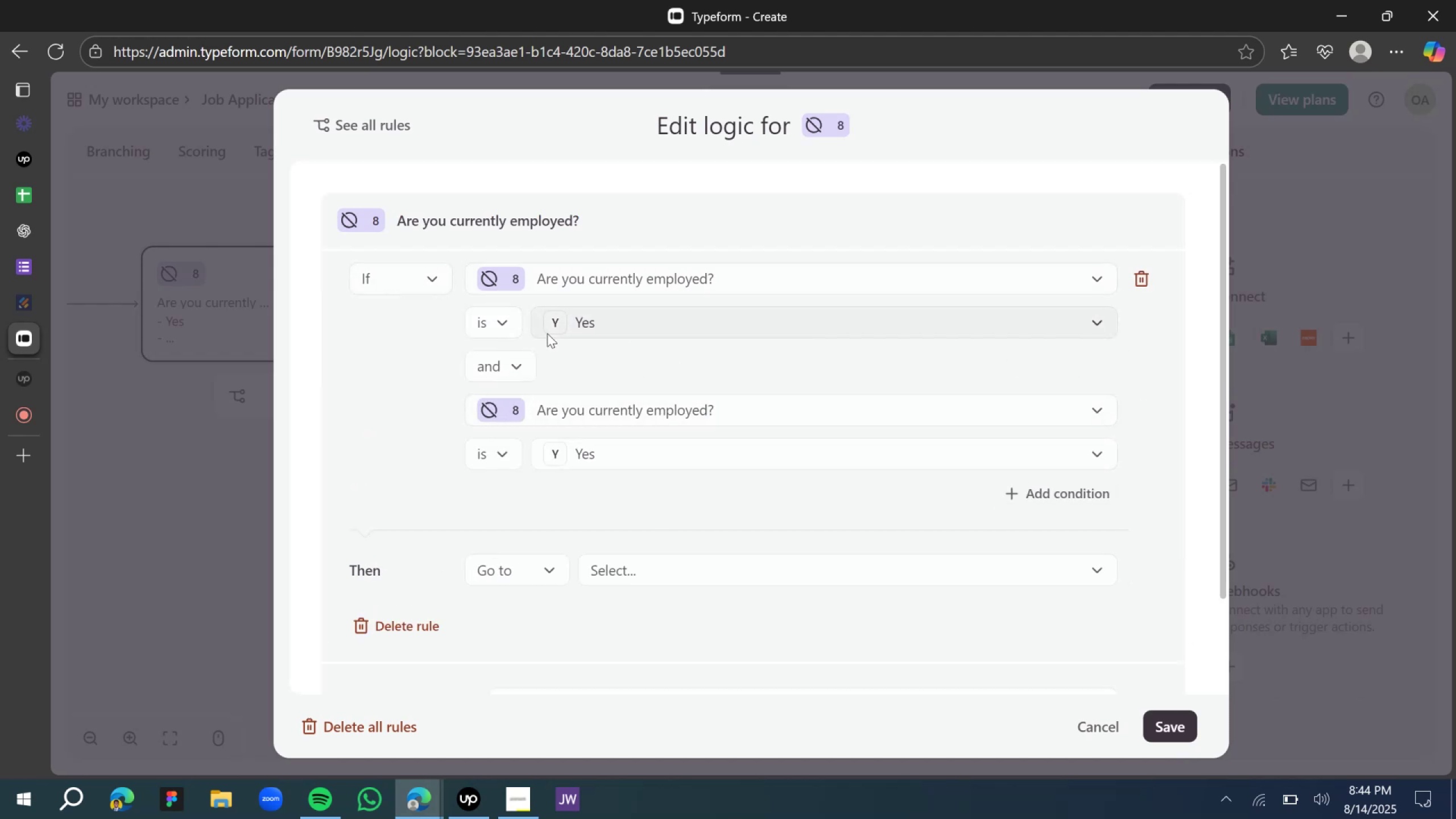 
wait(9.69)
 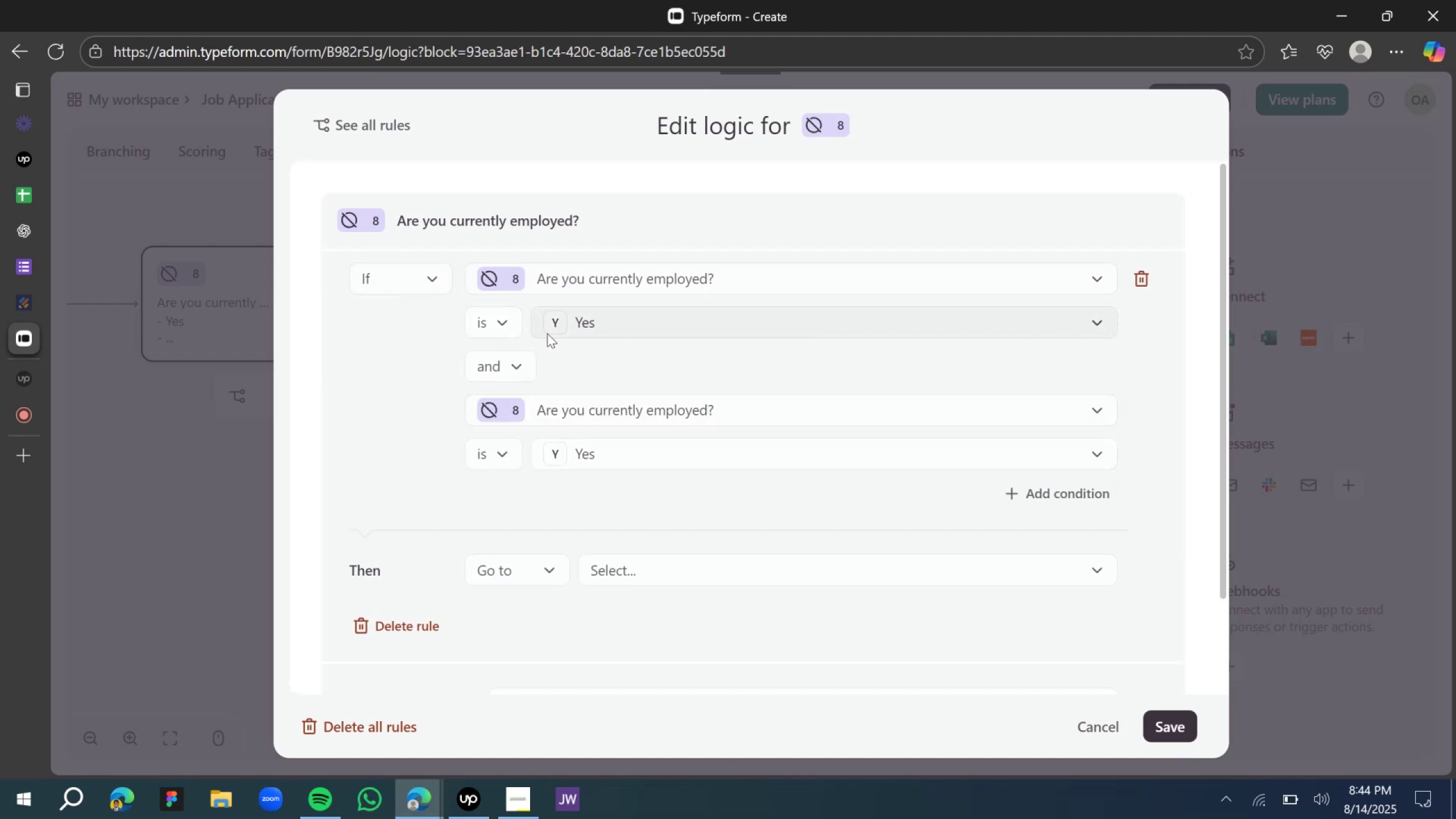 
scroll: coordinate [713, 273], scroll_direction: down, amount: 1.0
 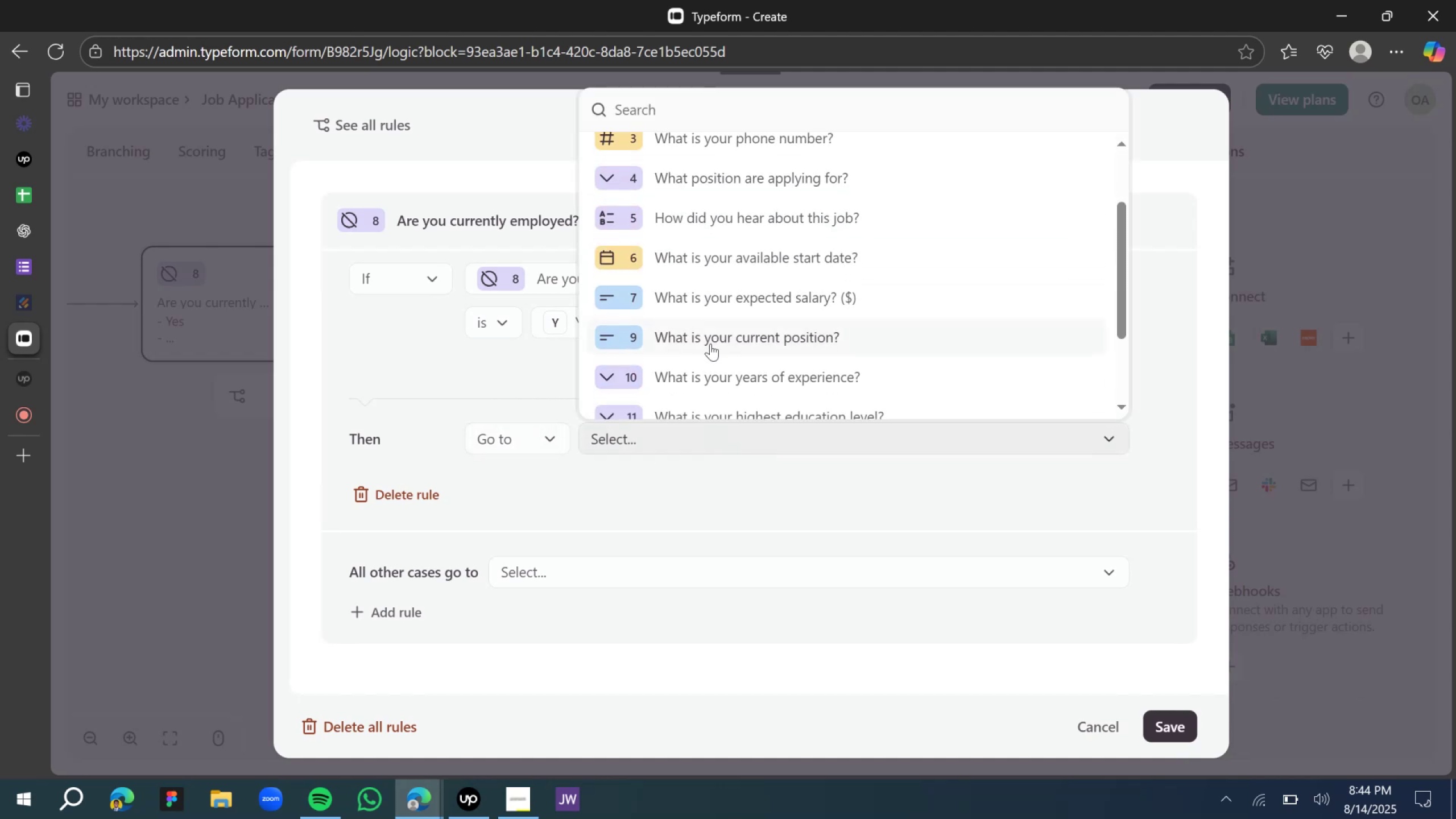 
left_click([710, 344])
 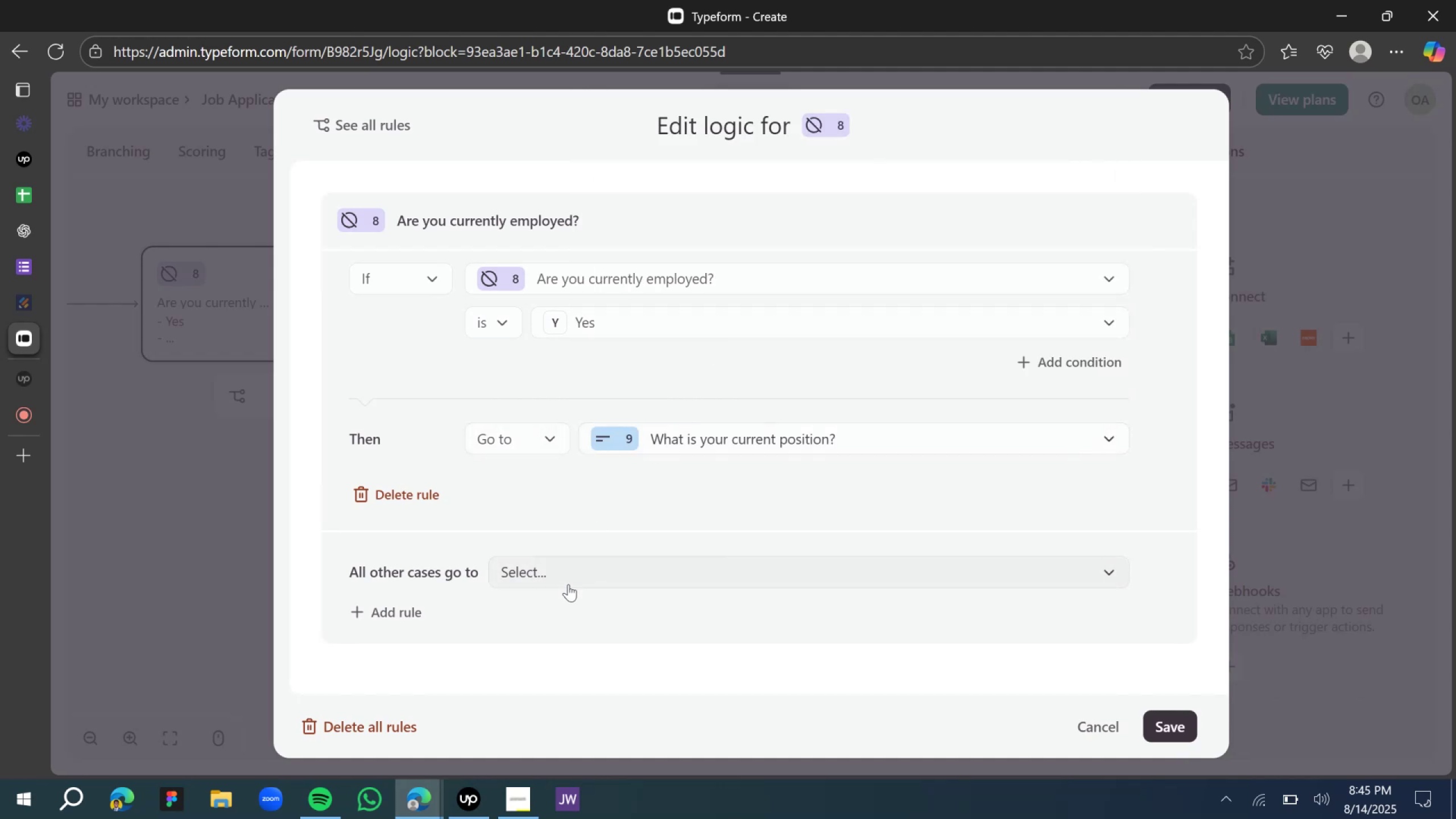 
left_click([377, 611])
 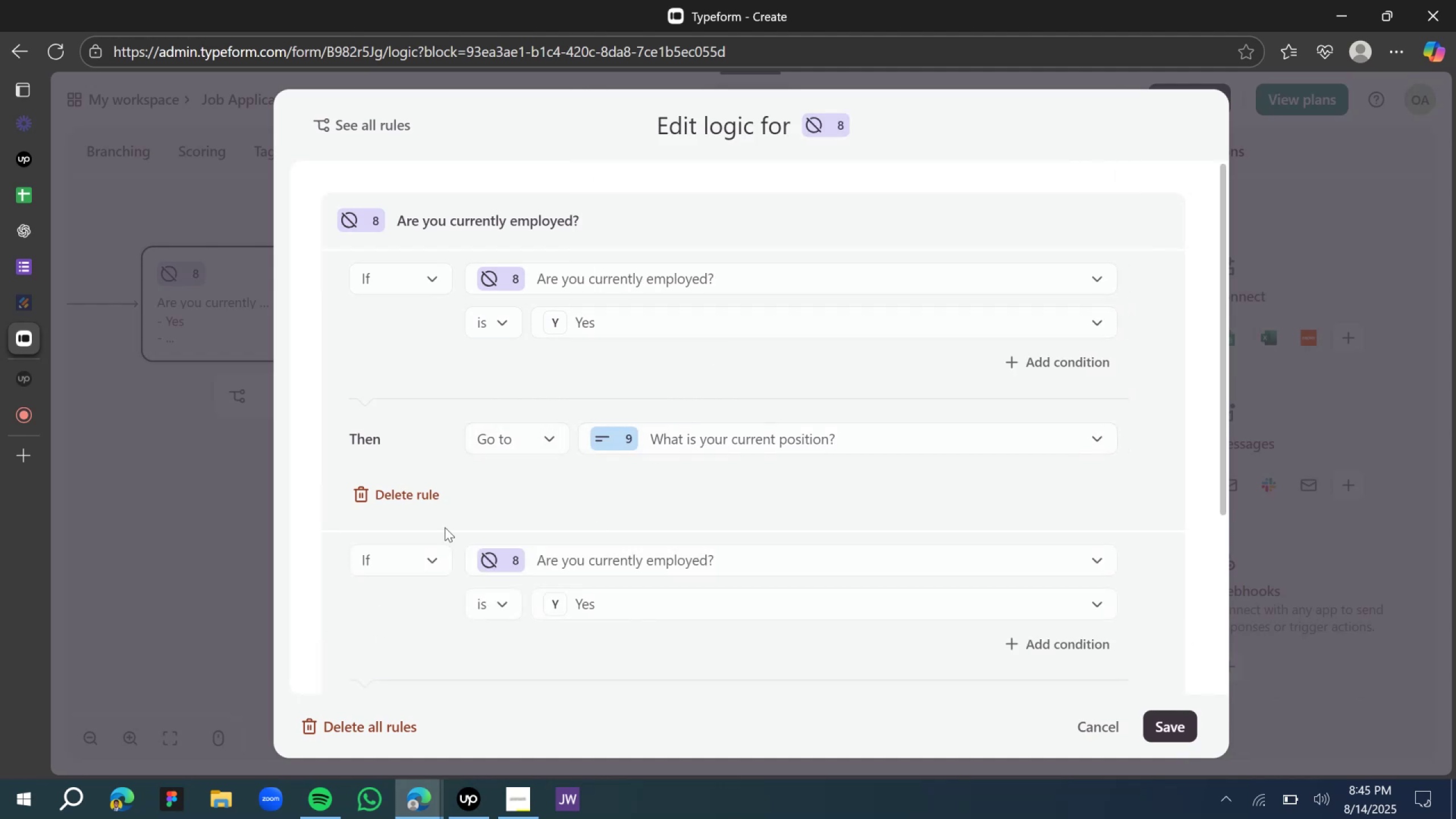 
scroll: coordinate [591, 384], scroll_direction: down, amount: 1.0
 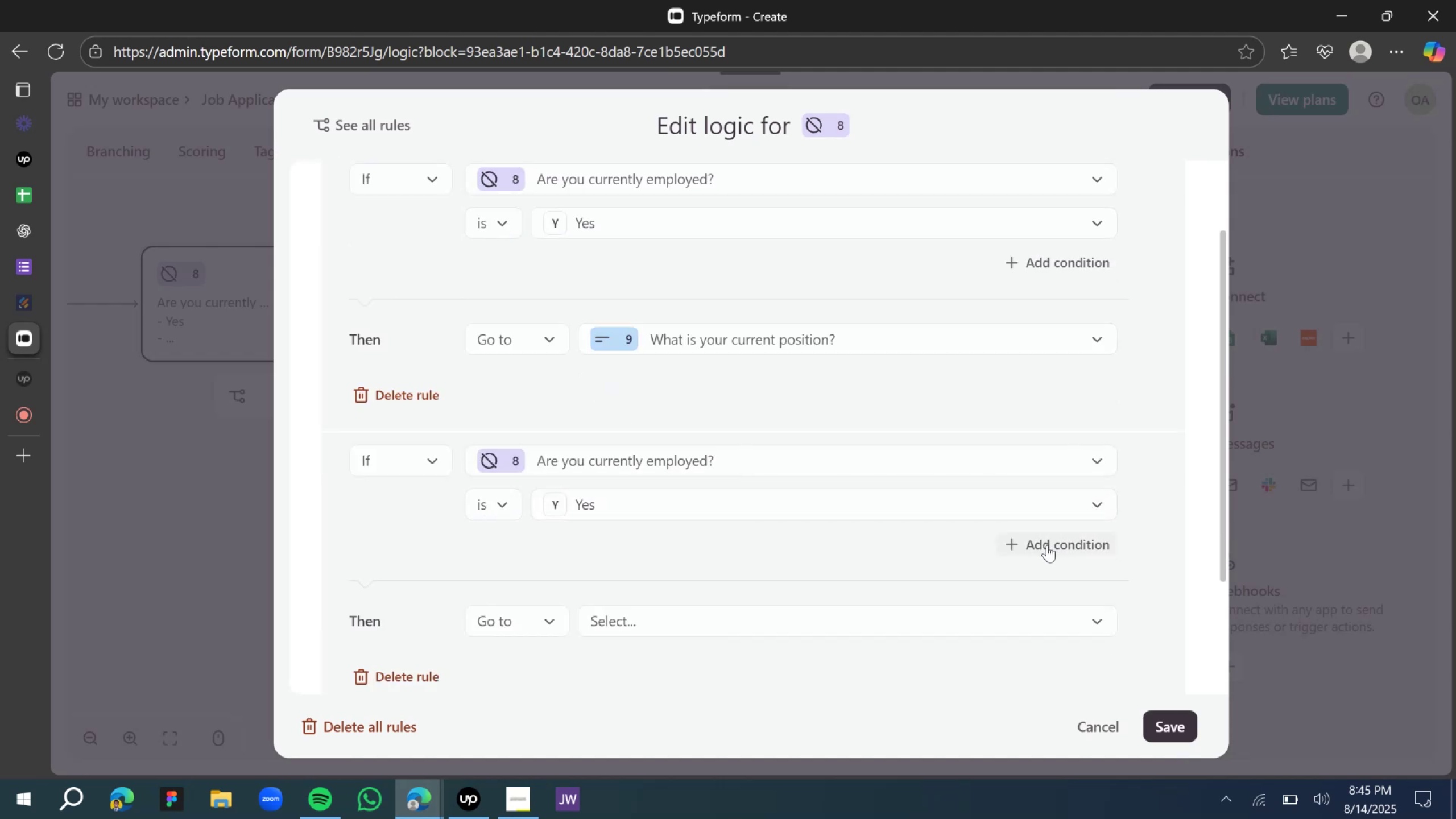 
wait(9.08)
 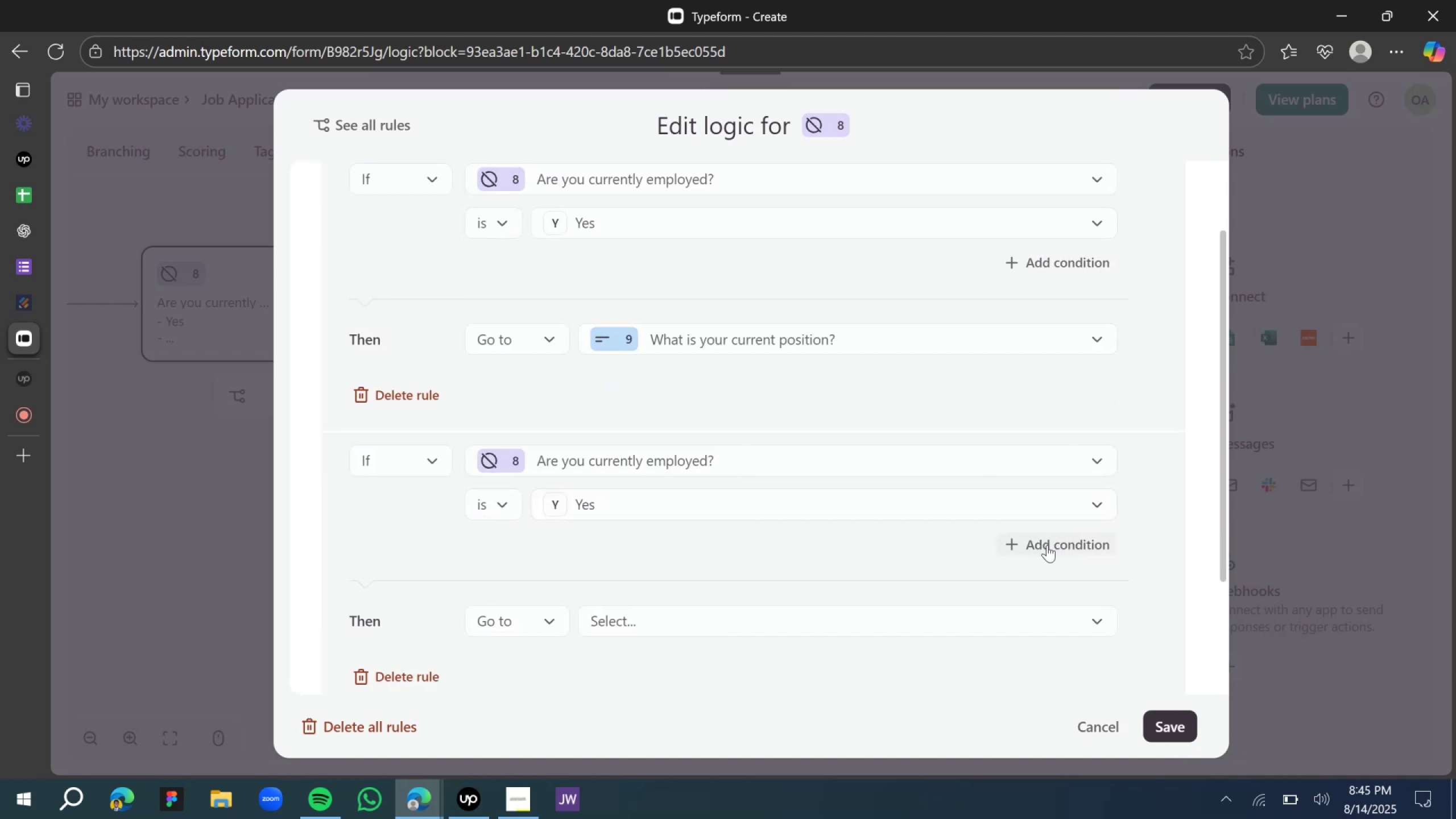 
left_click([519, 580])
 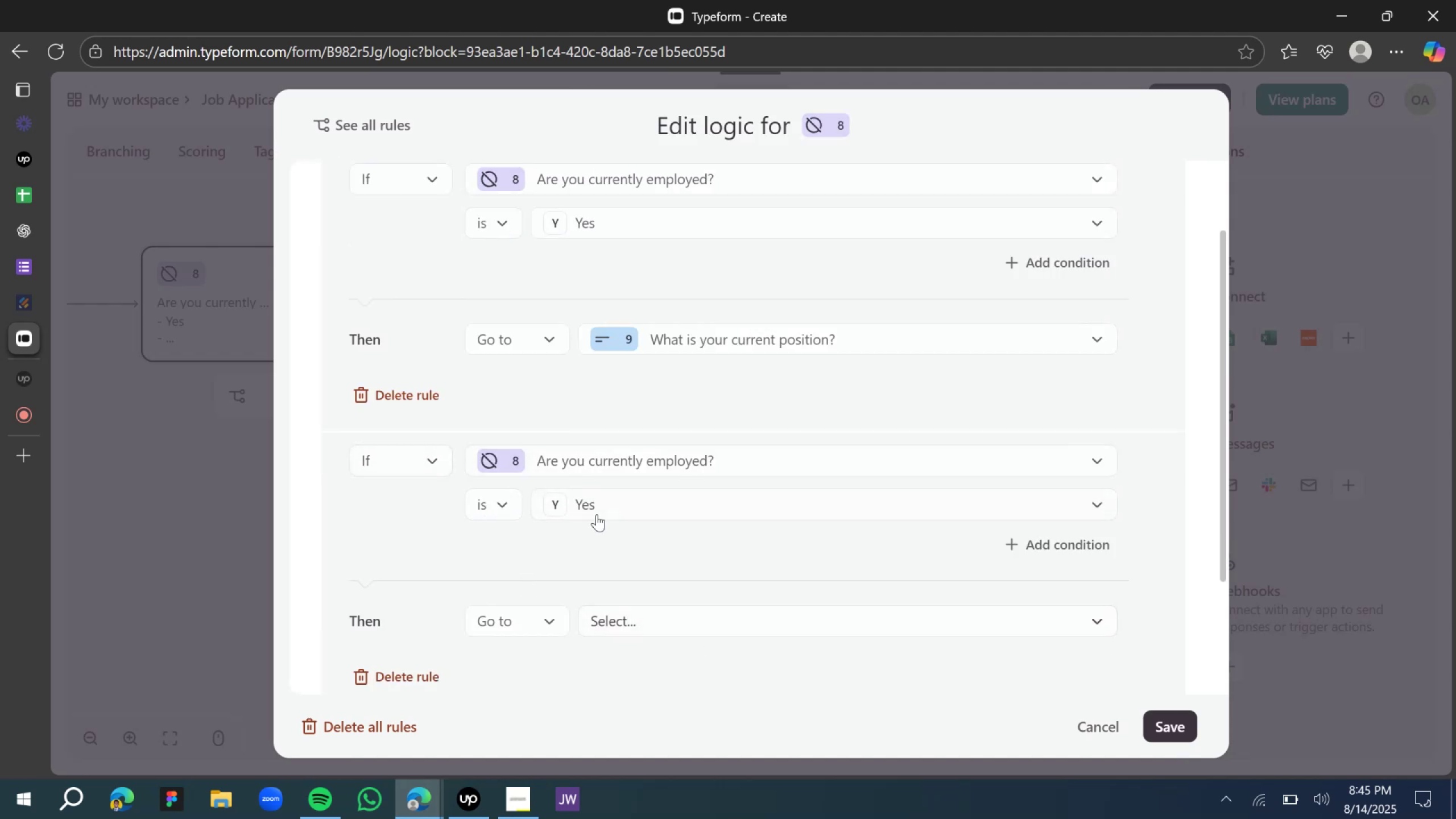 
left_click([597, 511])
 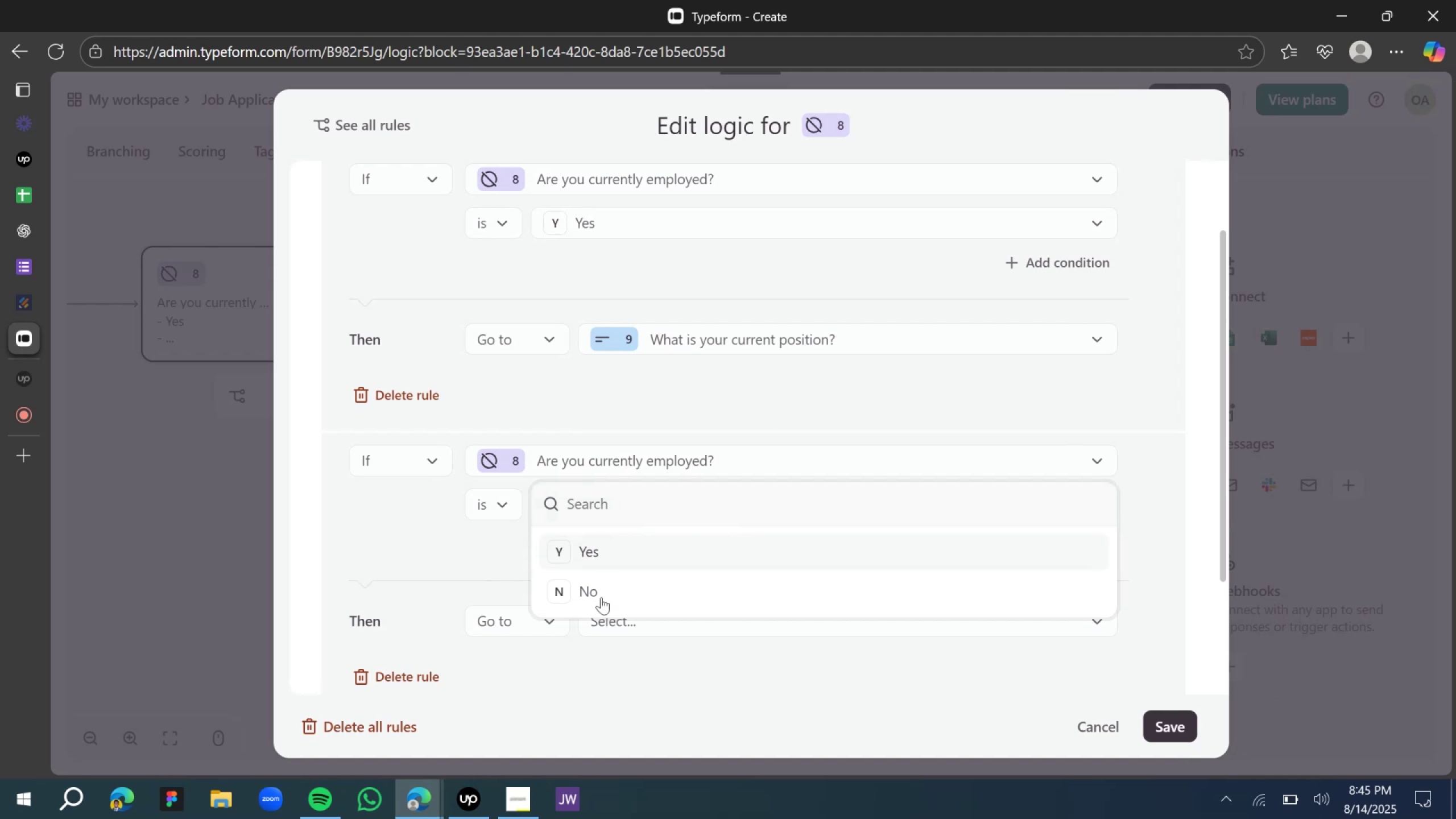 
left_click([602, 600])
 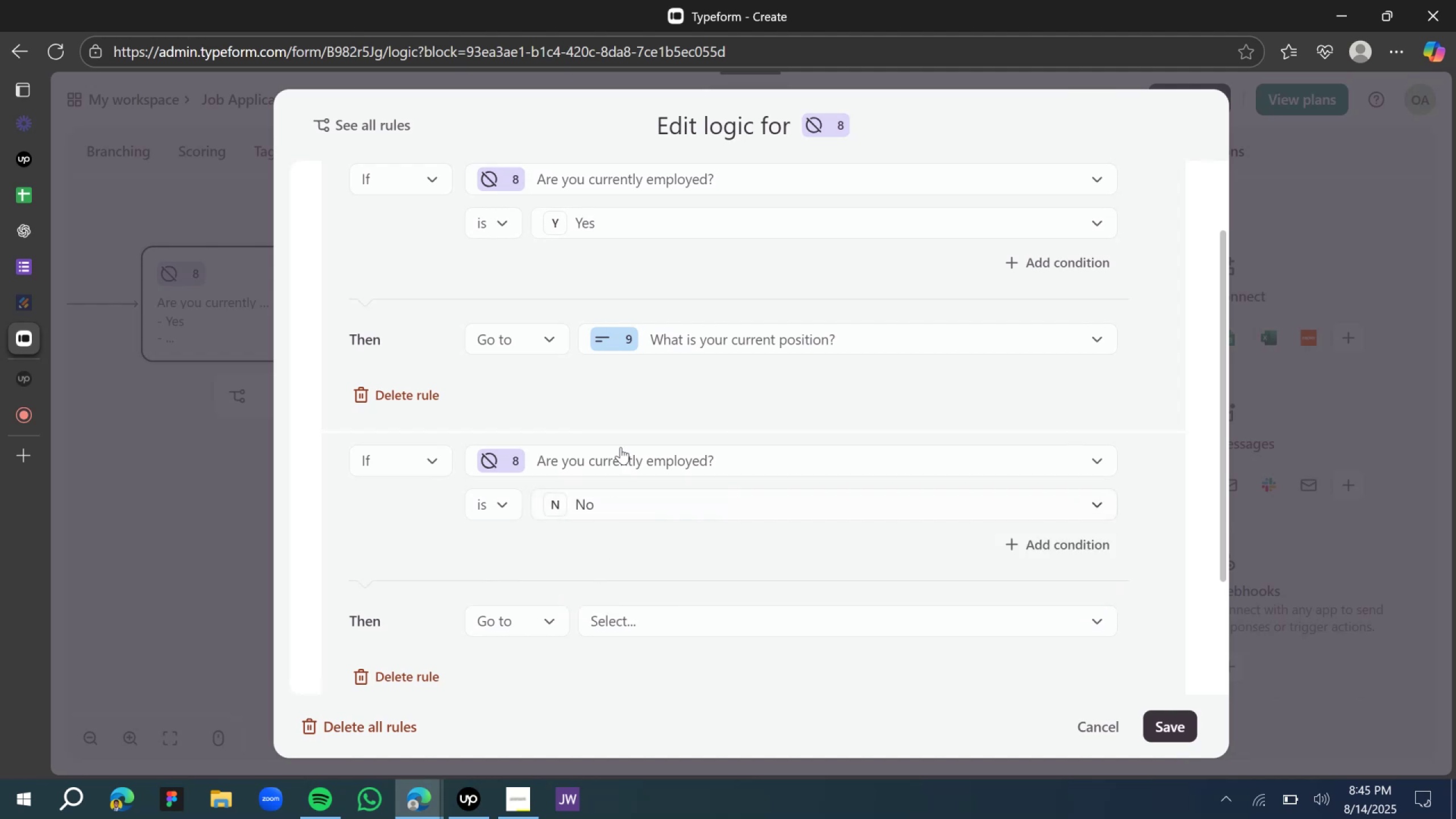 
scroll: coordinate [628, 408], scroll_direction: down, amount: 5.0
 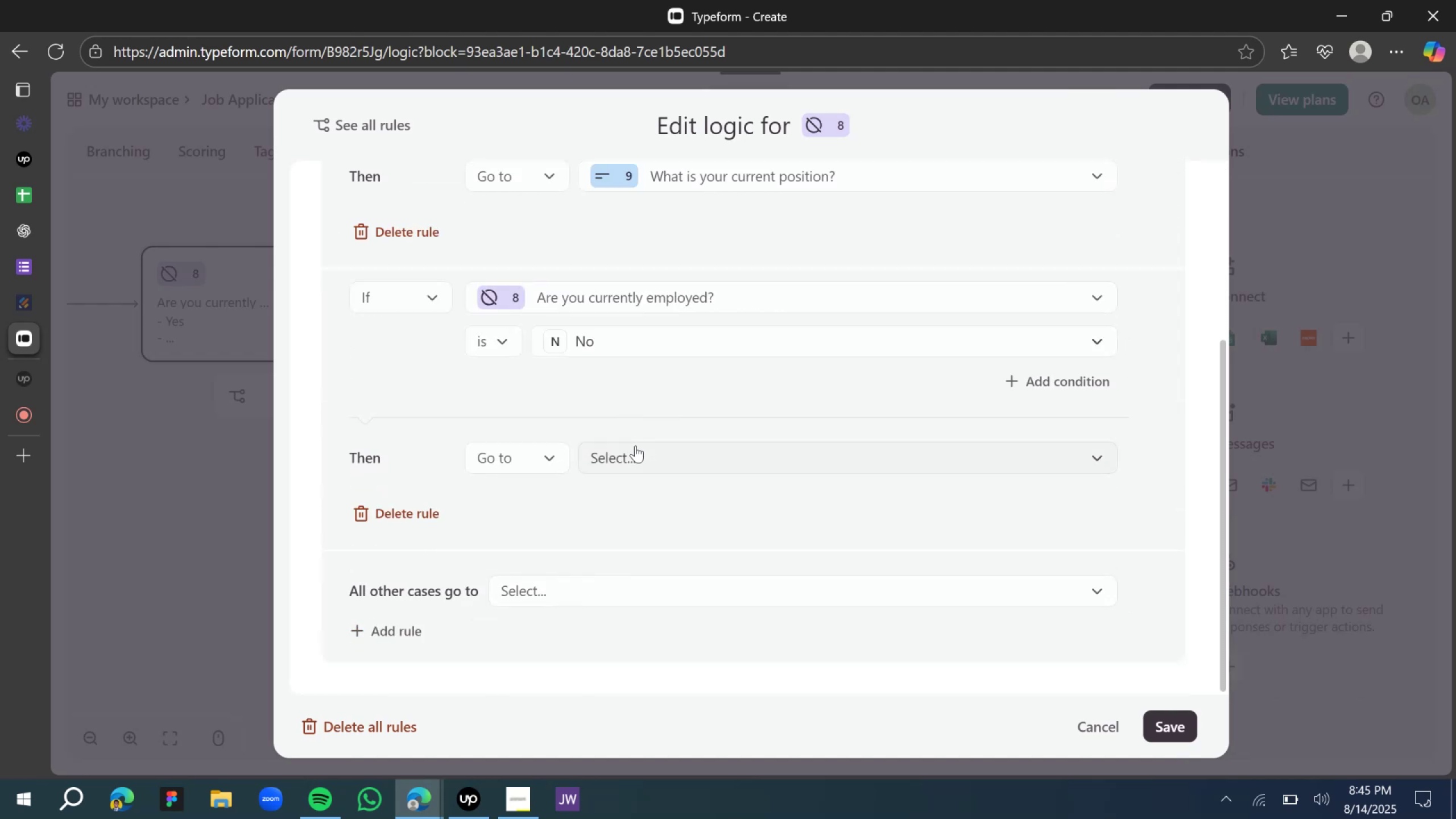 
left_click([635, 454])
 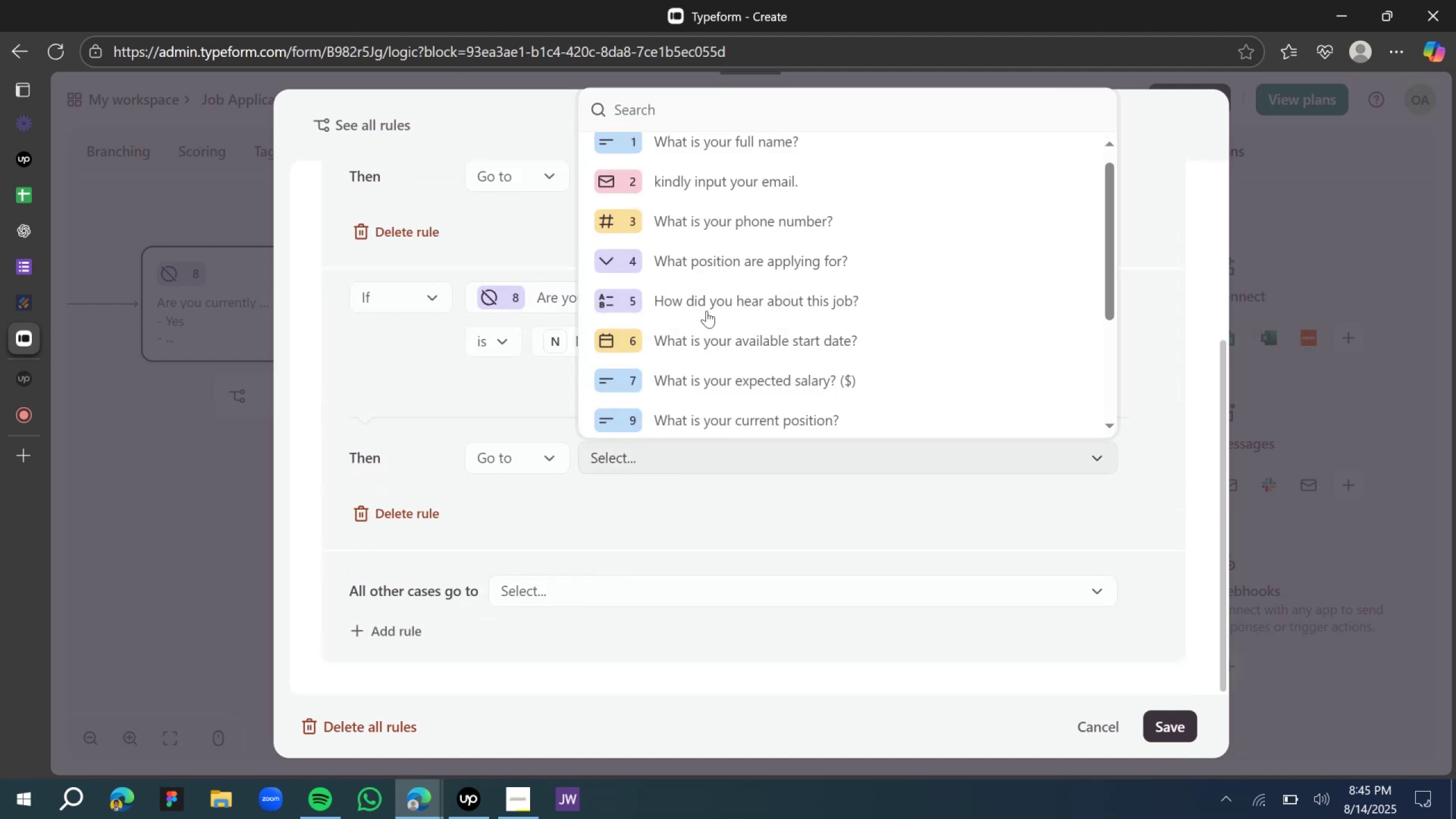 
scroll: coordinate [706, 315], scroll_direction: down, amount: 1.0
 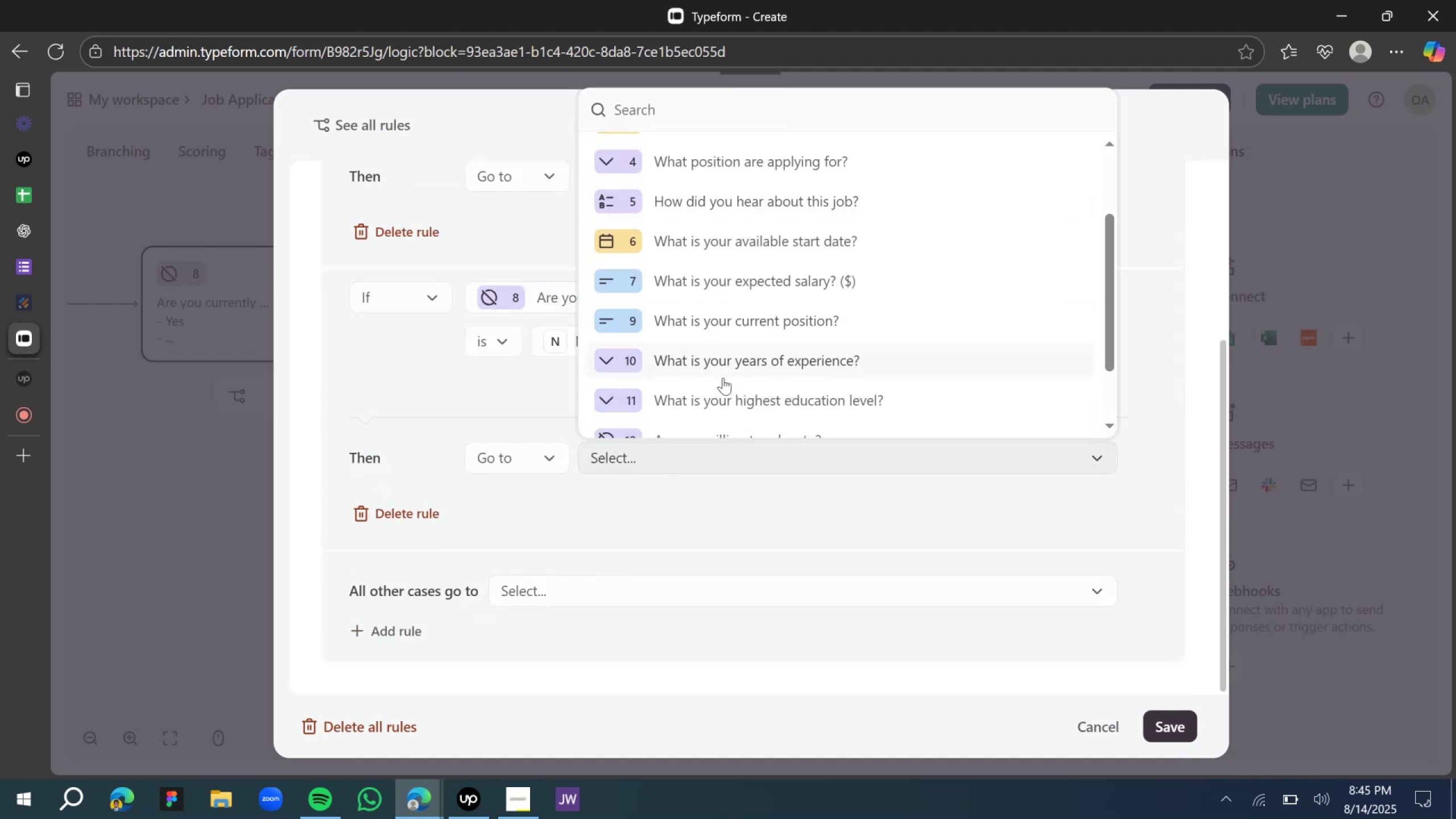 
left_click([723, 359])
 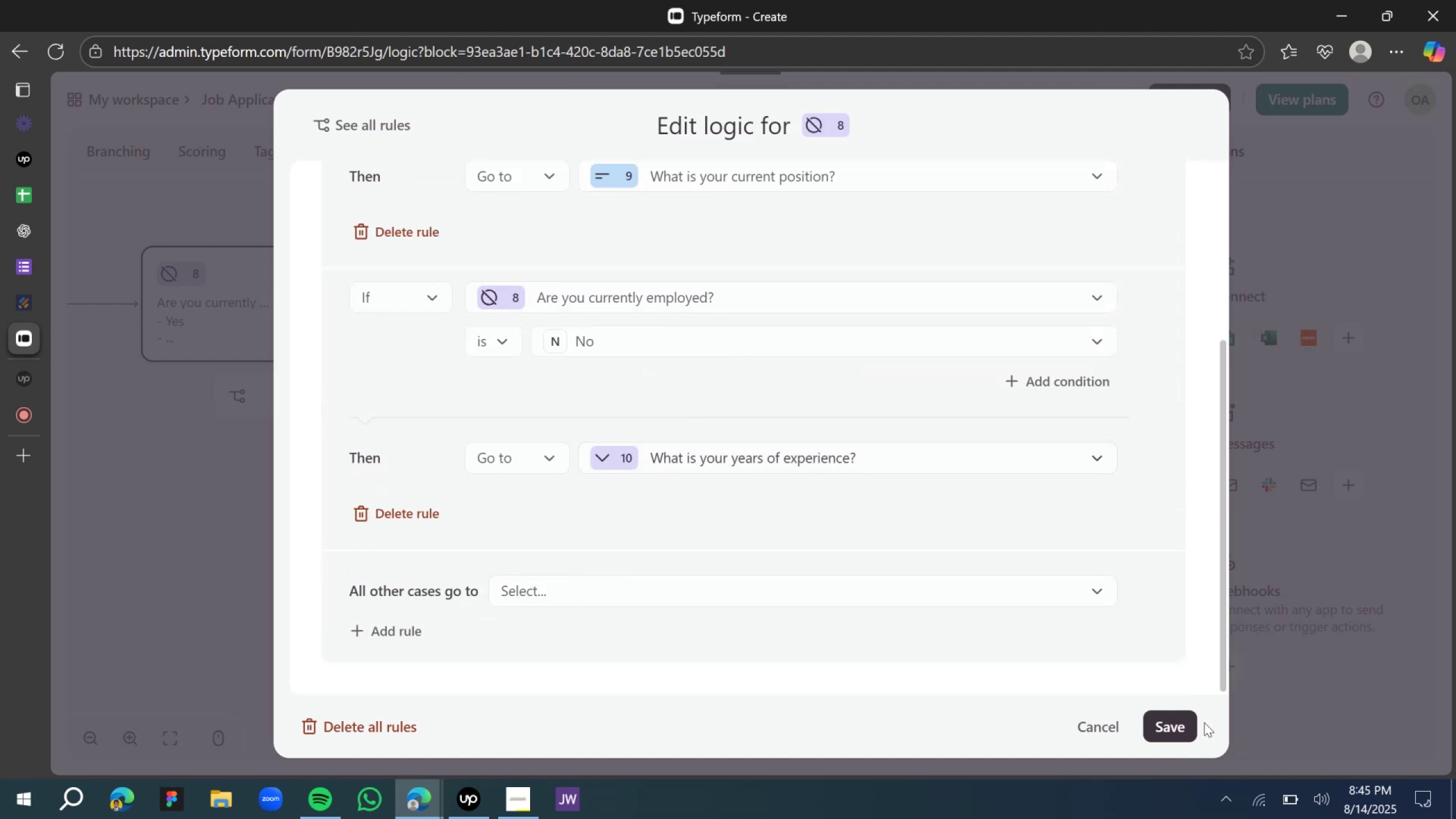 
left_click([1172, 736])
 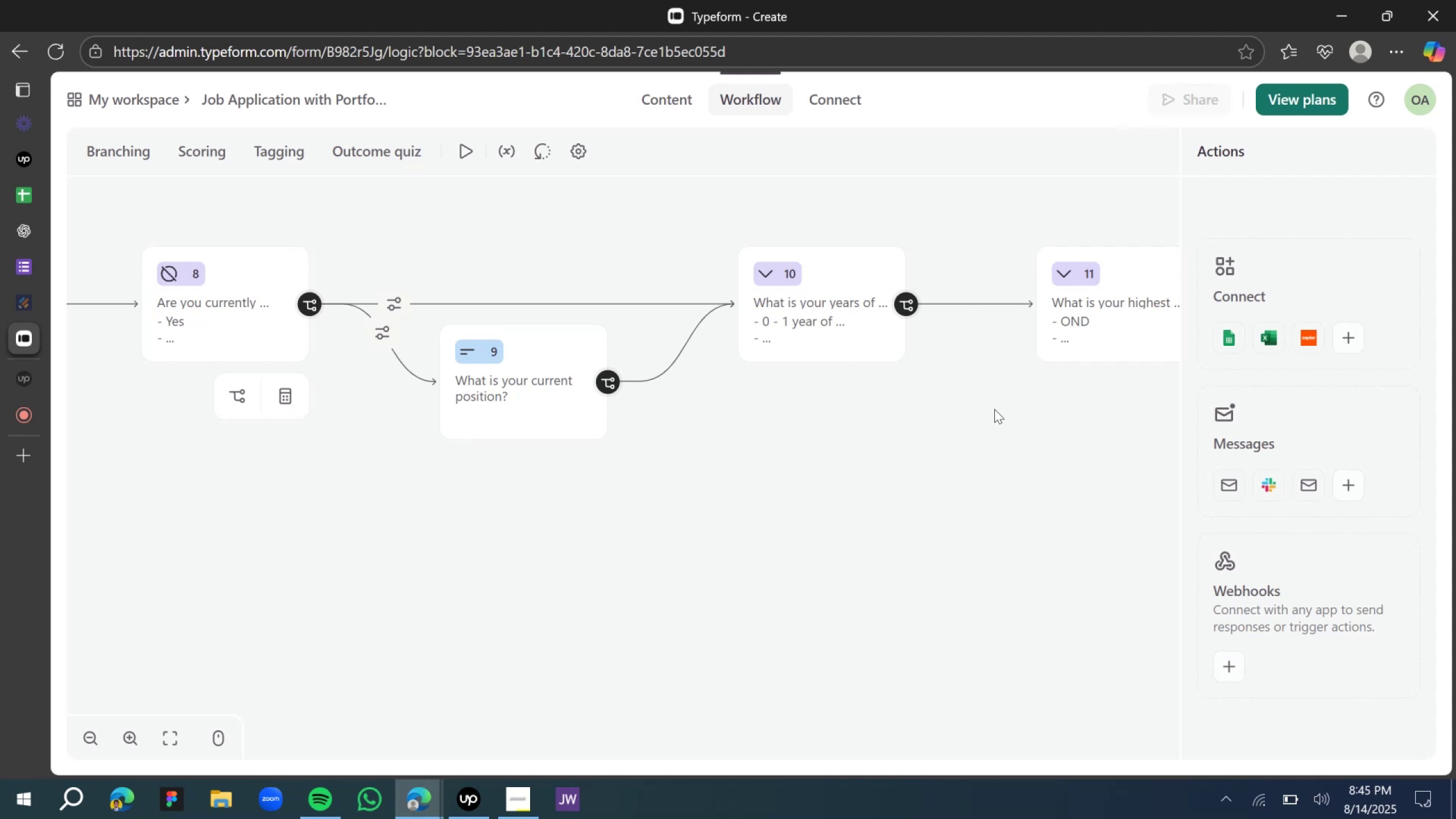 
left_click_drag(start_coordinate=[935, 549], to_coordinate=[640, 532])
 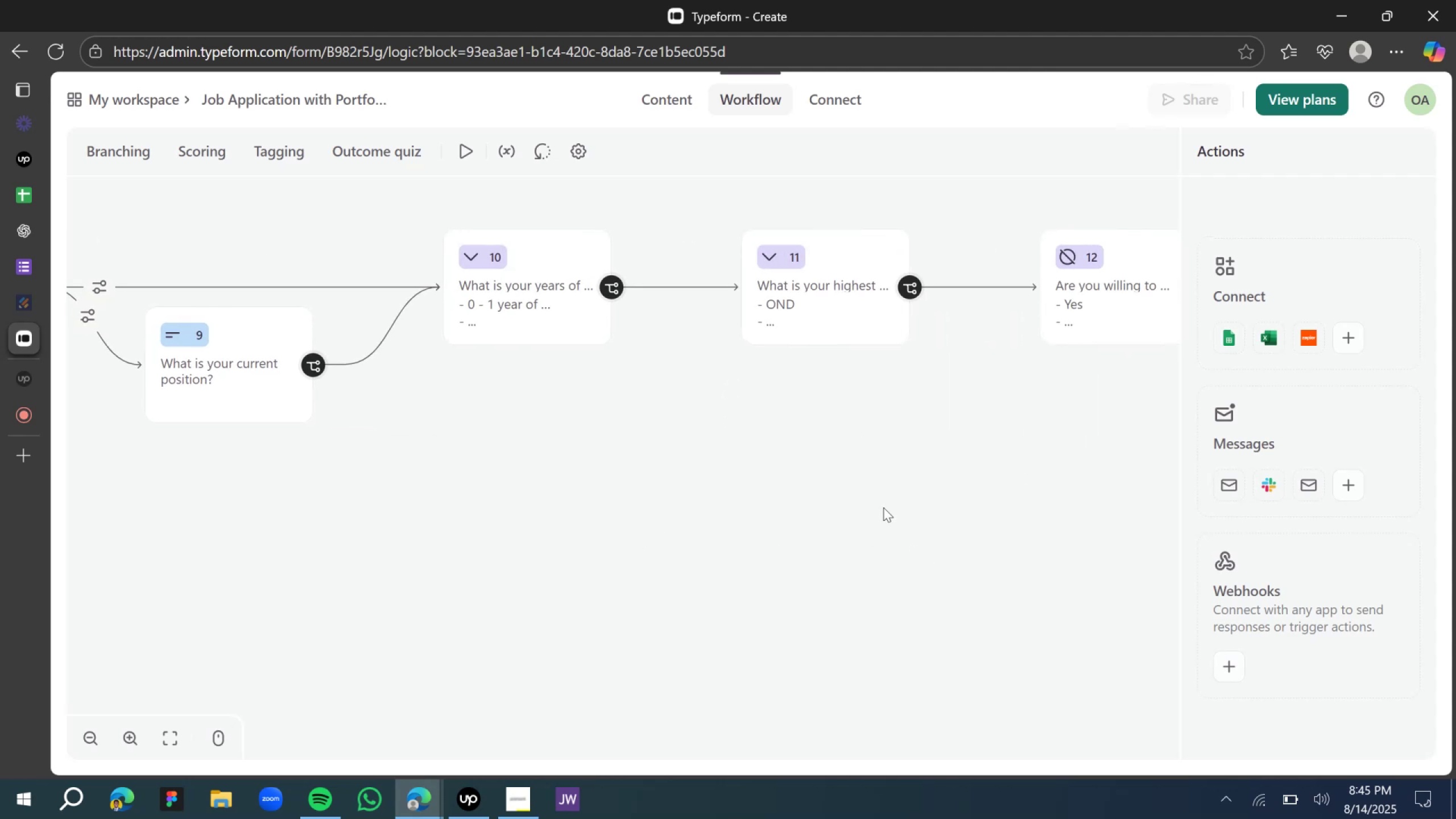 
left_click_drag(start_coordinate=[883, 506], to_coordinate=[777, 505])
 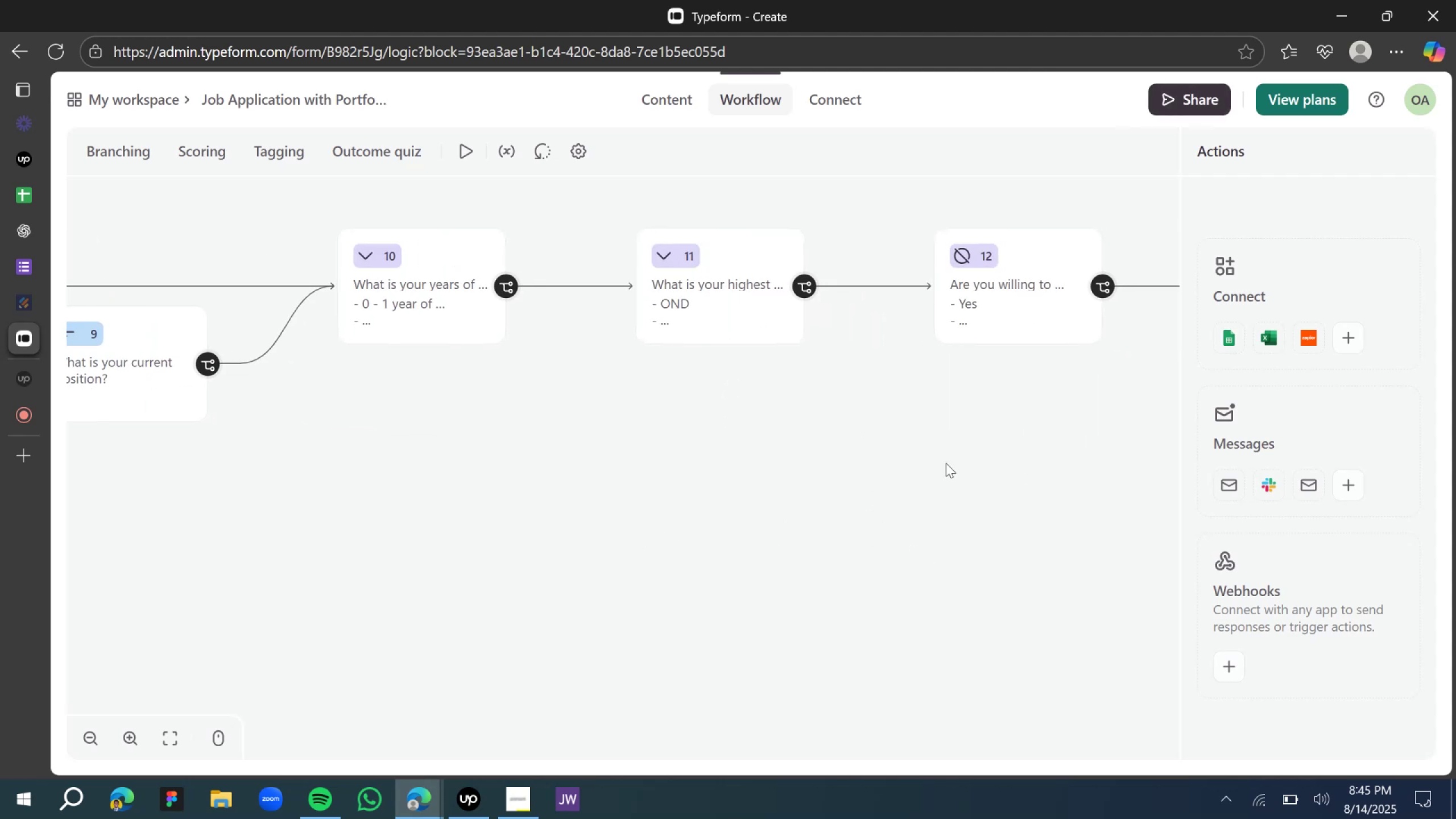 
left_click_drag(start_coordinate=[971, 454], to_coordinate=[695, 454])
 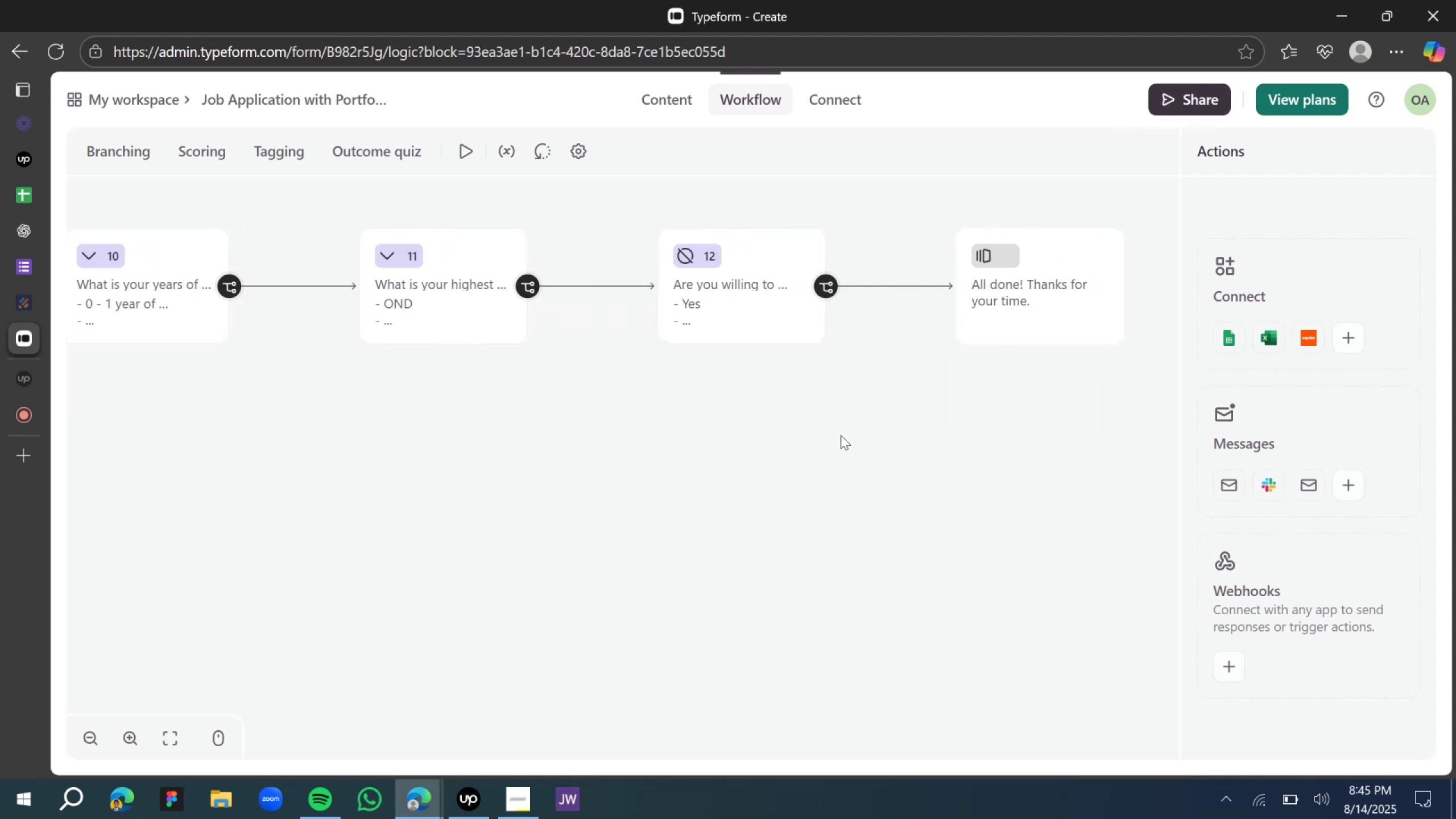 
left_click_drag(start_coordinate=[845, 435], to_coordinate=[764, 434])
 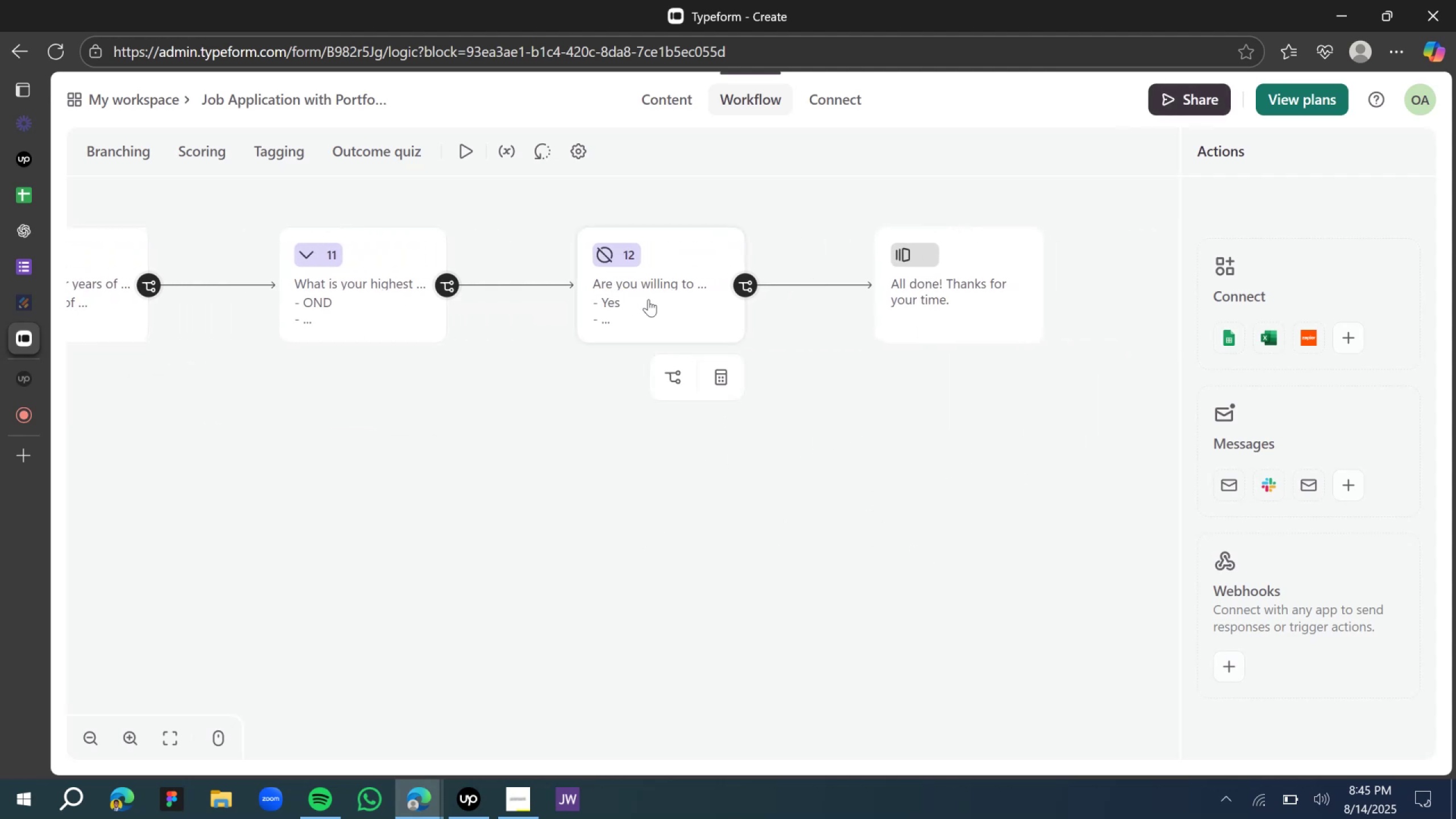 
left_click_drag(start_coordinate=[429, 562], to_coordinate=[851, 515])
 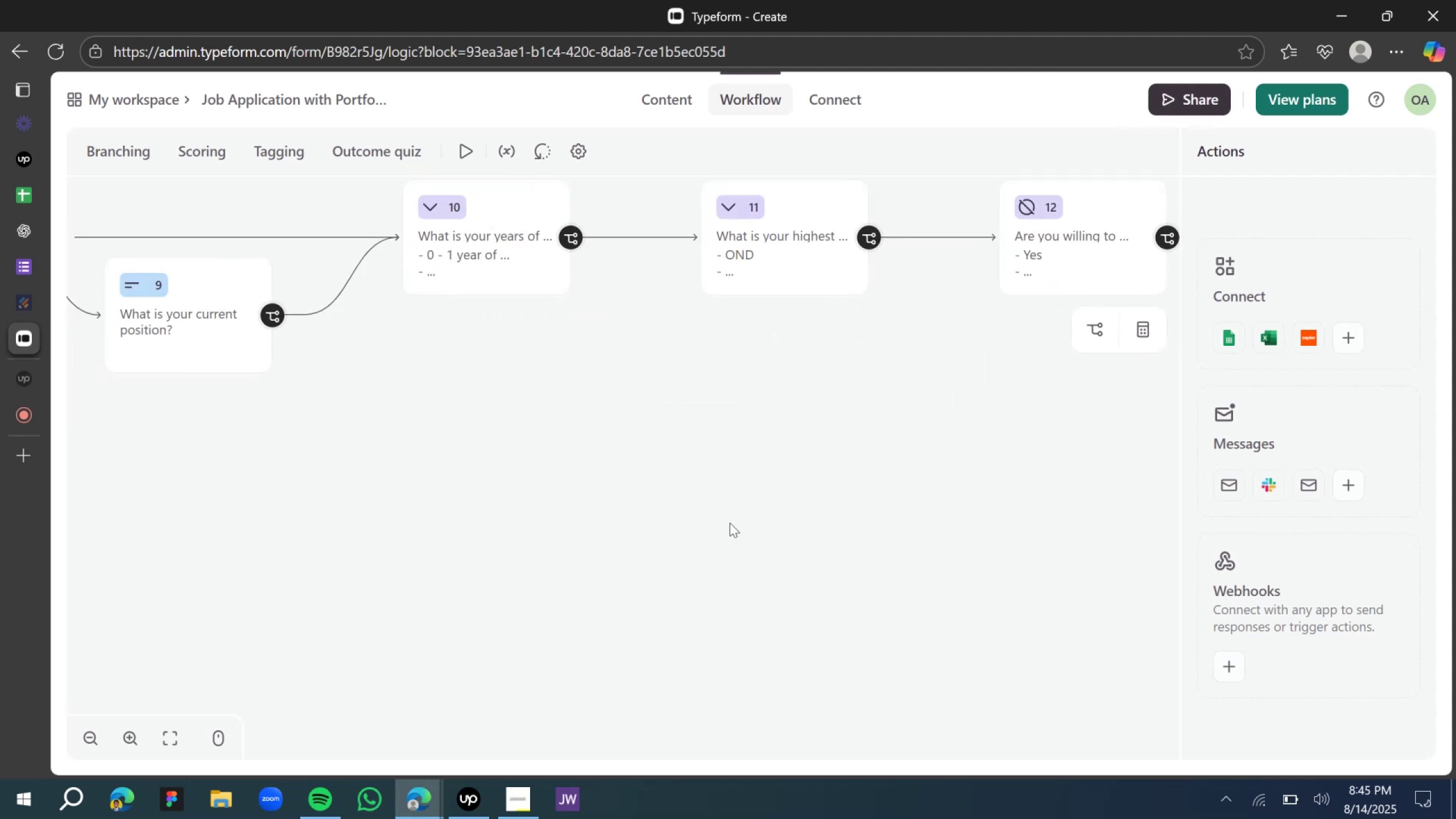 
left_click_drag(start_coordinate=[388, 573], to_coordinate=[769, 555])
 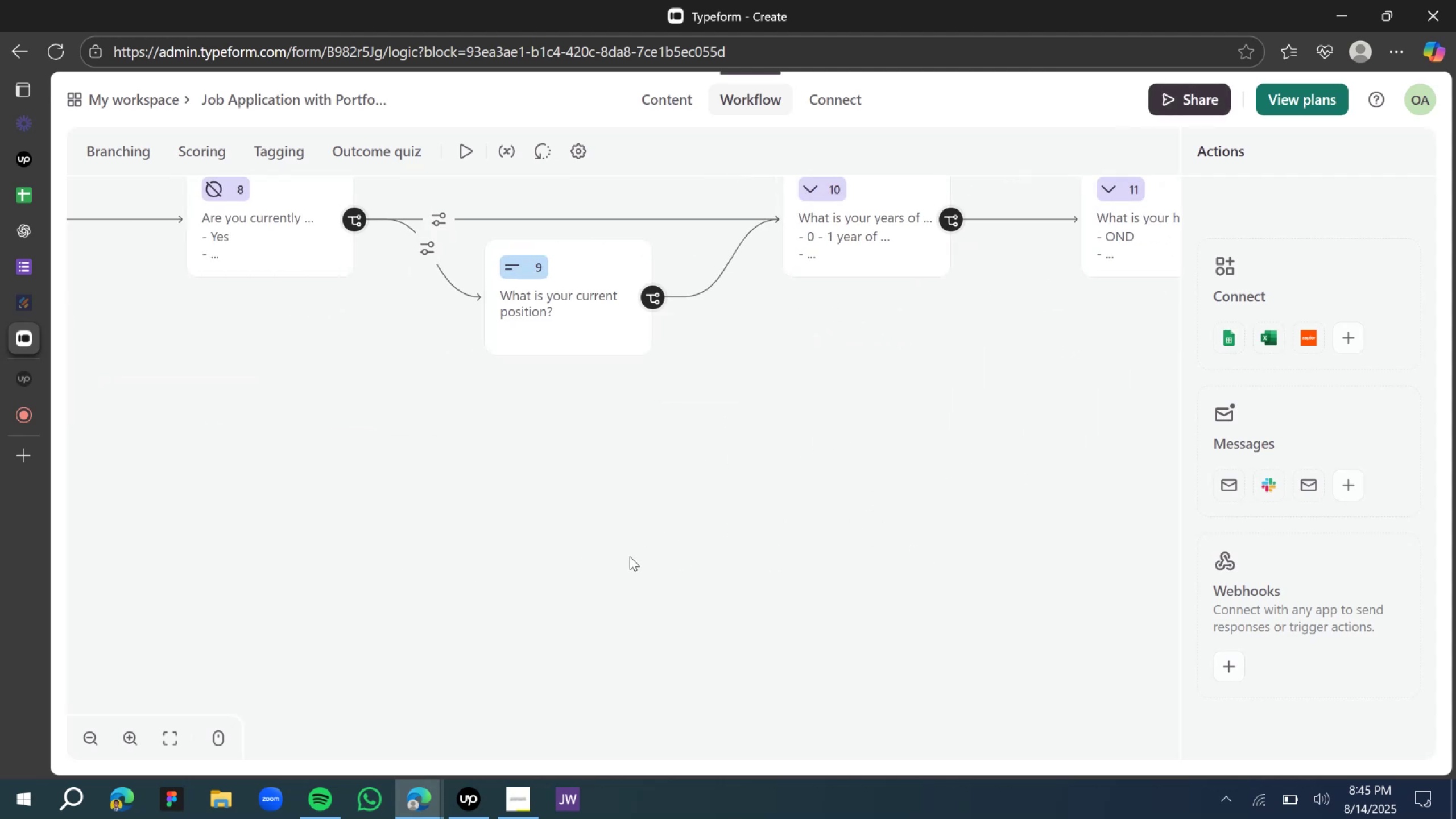 
left_click_drag(start_coordinate=[454, 531], to_coordinate=[973, 632])
 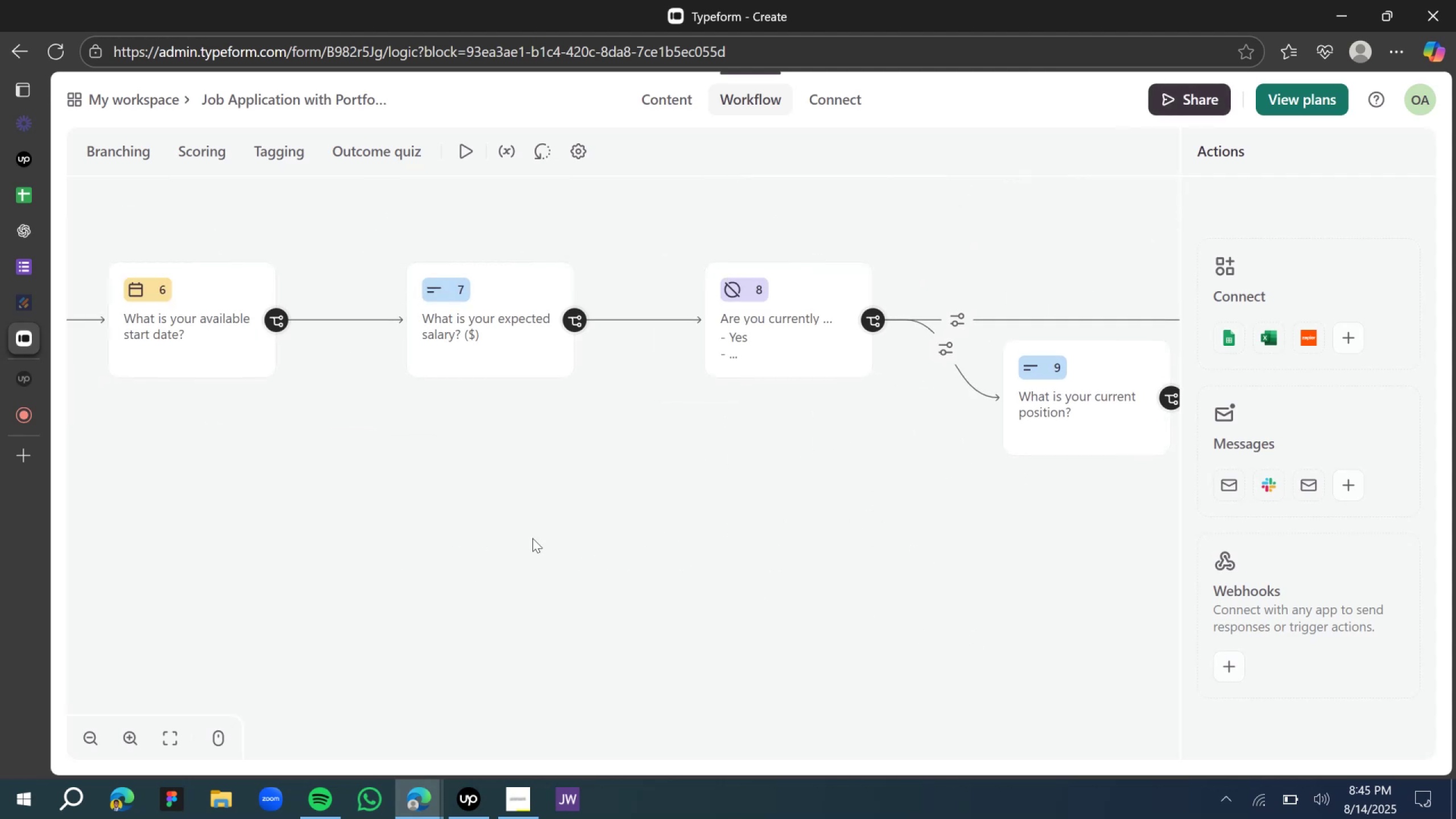 
left_click_drag(start_coordinate=[504, 528], to_coordinate=[723, 562])
 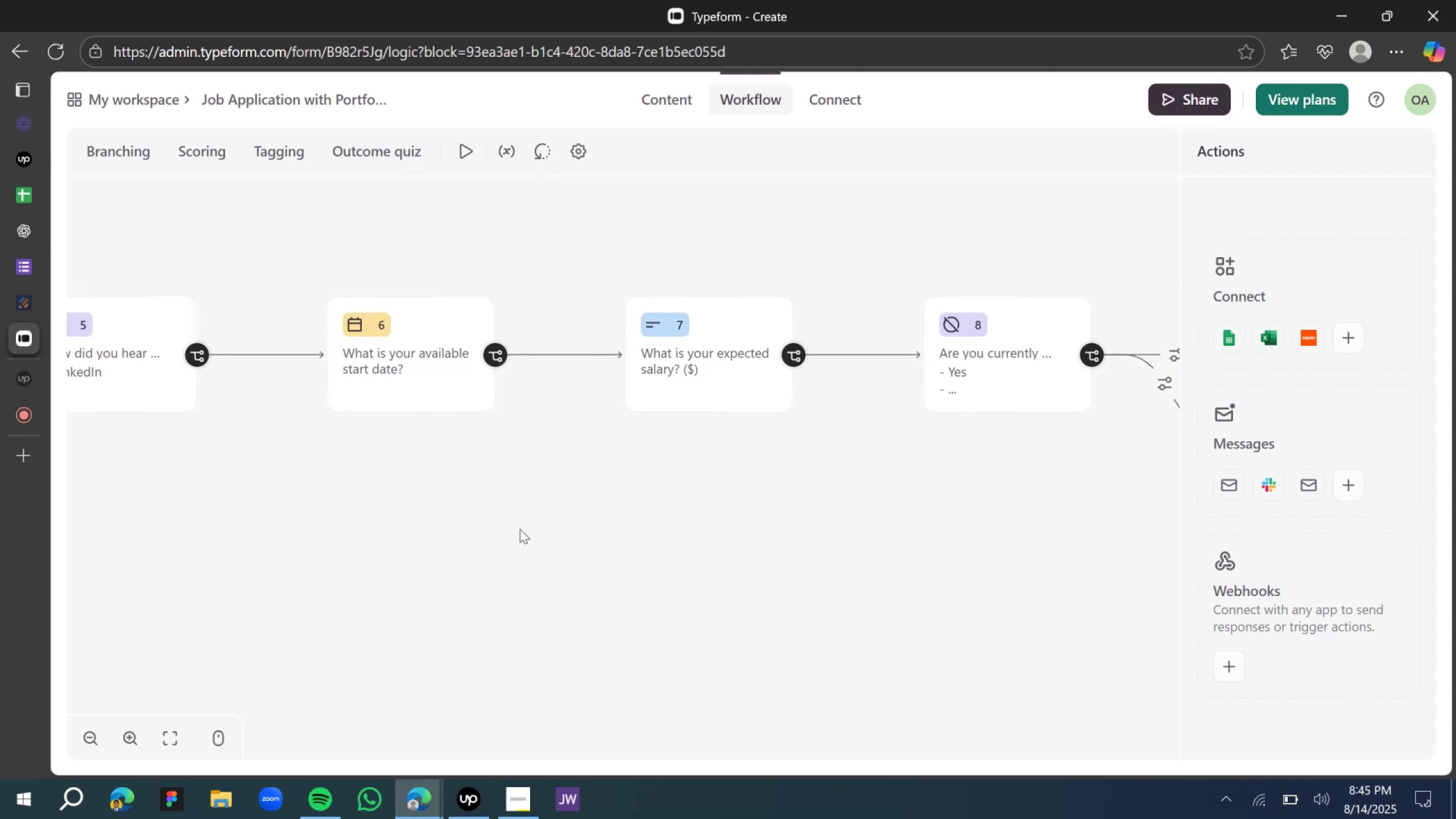 
left_click_drag(start_coordinate=[444, 514], to_coordinate=[740, 548])
 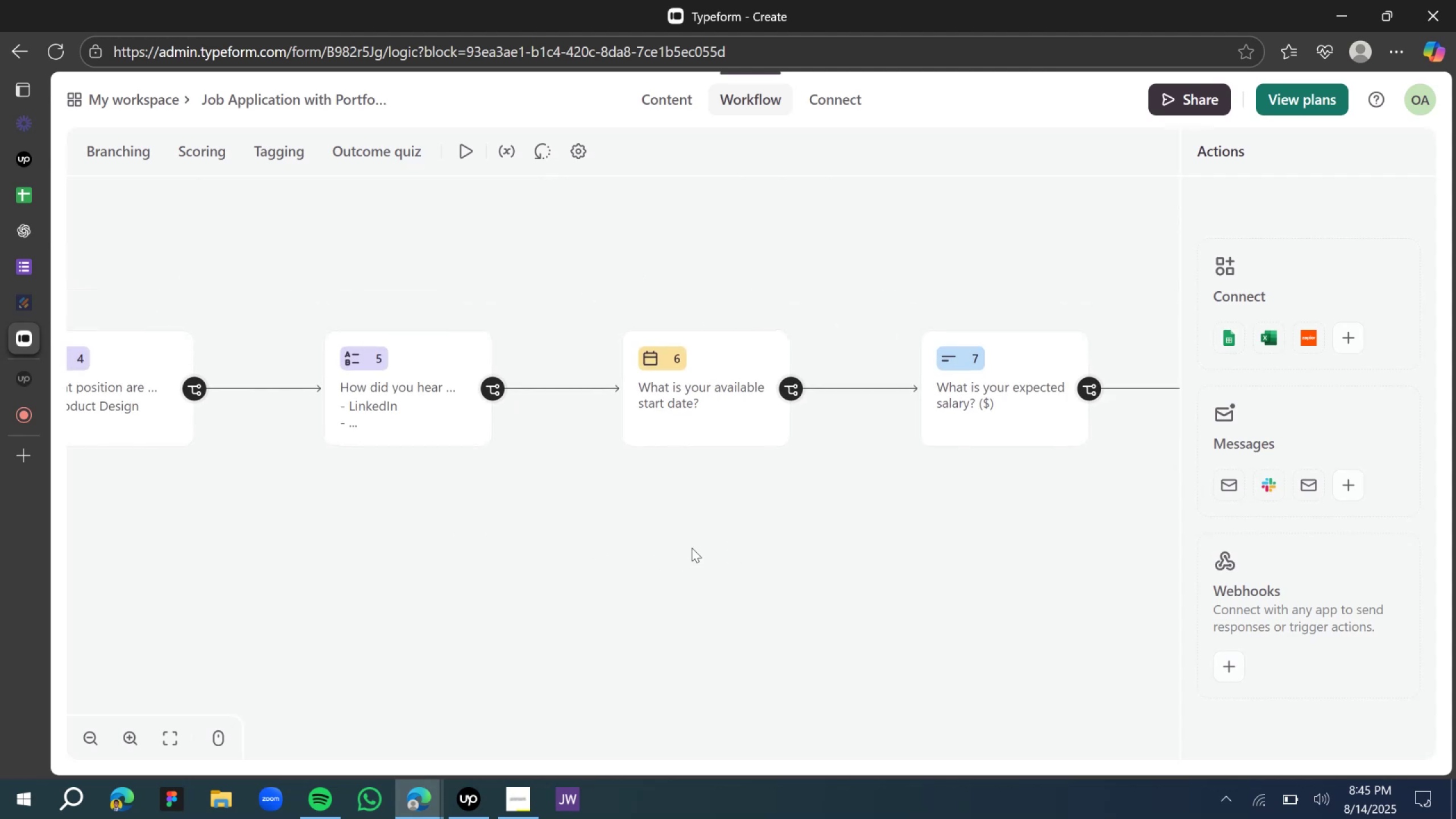 
left_click_drag(start_coordinate=[380, 536], to_coordinate=[615, 535])
 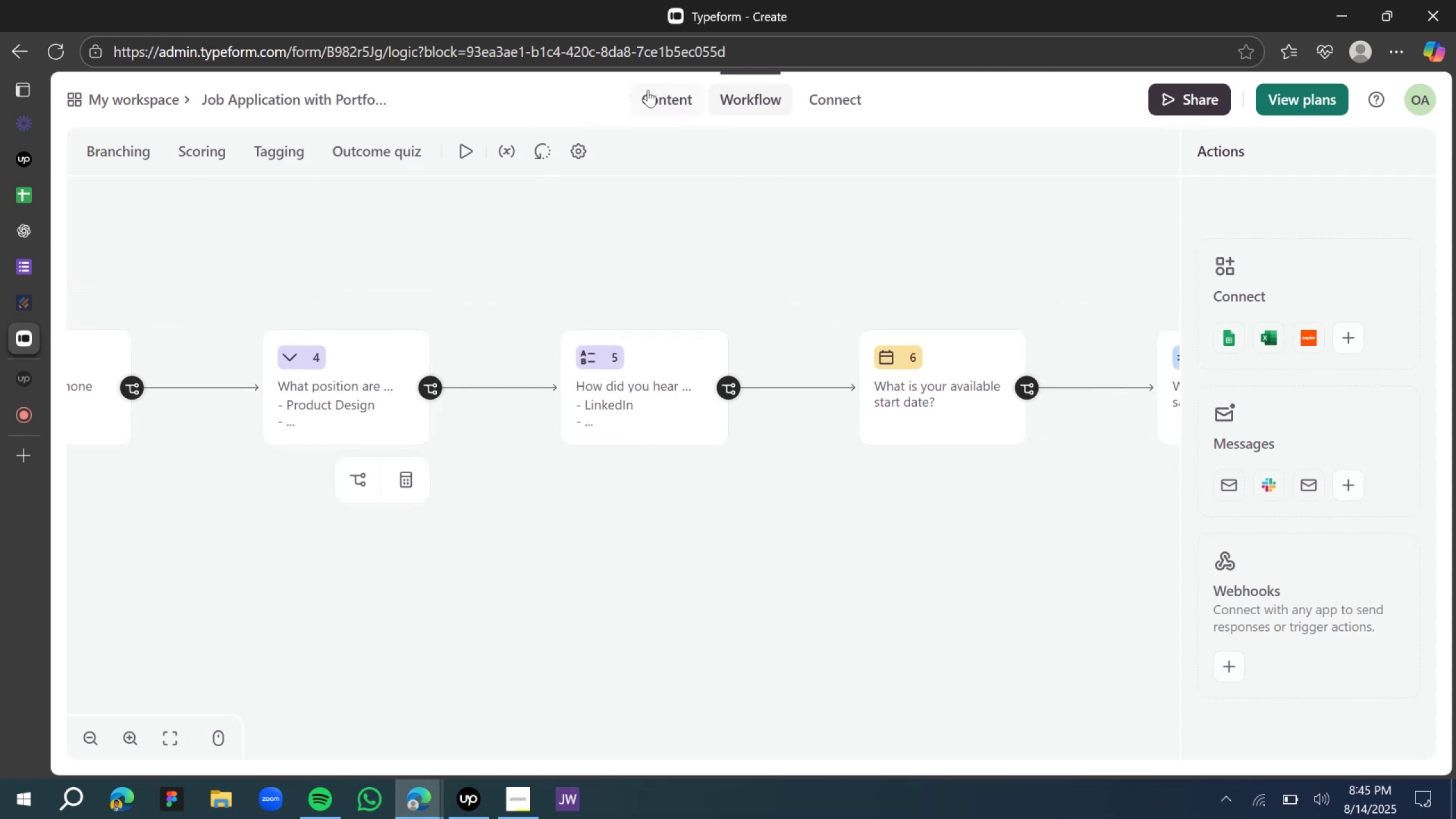 
left_click([663, 100])
 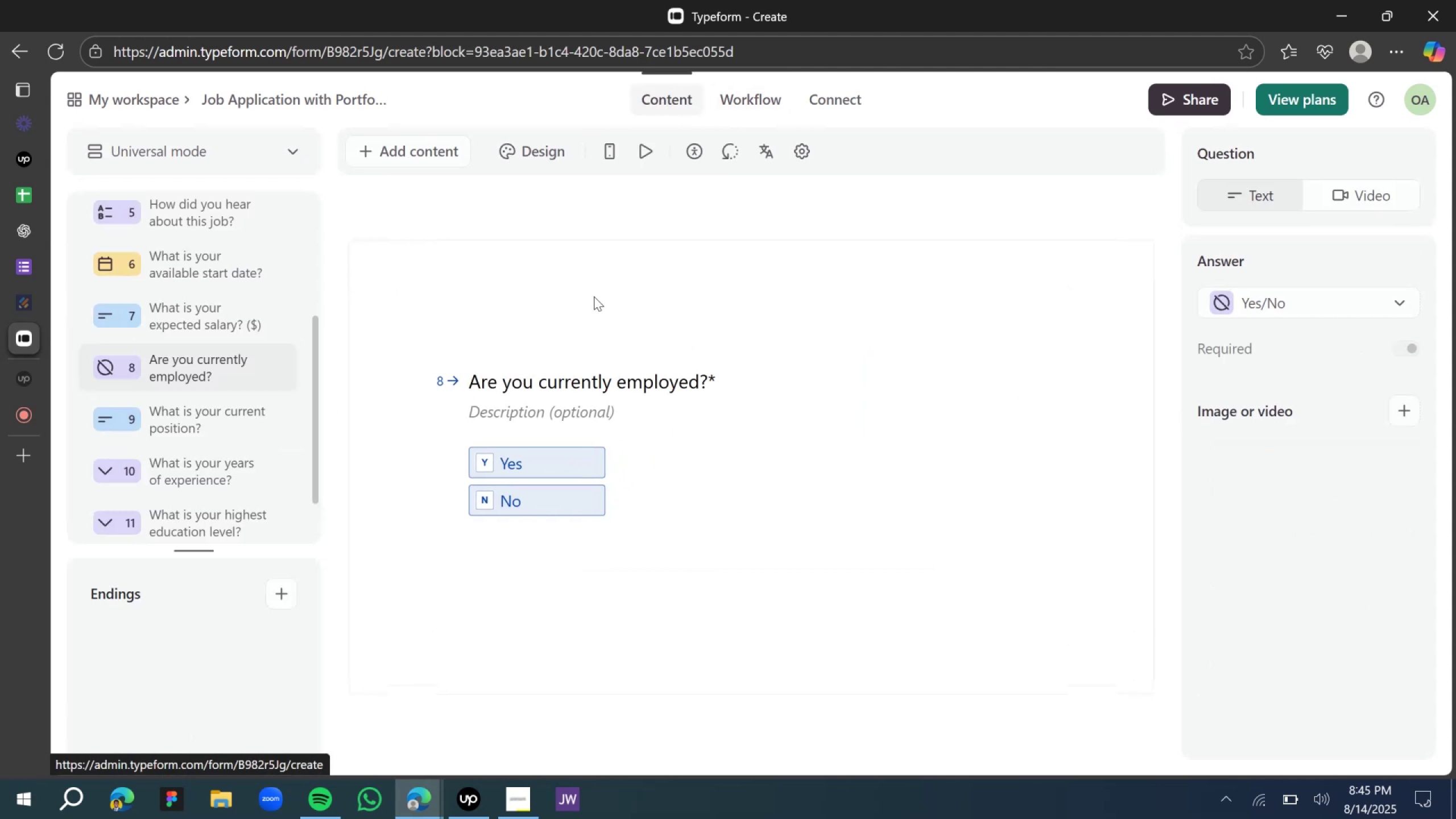 
scroll: coordinate [183, 471], scroll_direction: down, amount: 5.0
 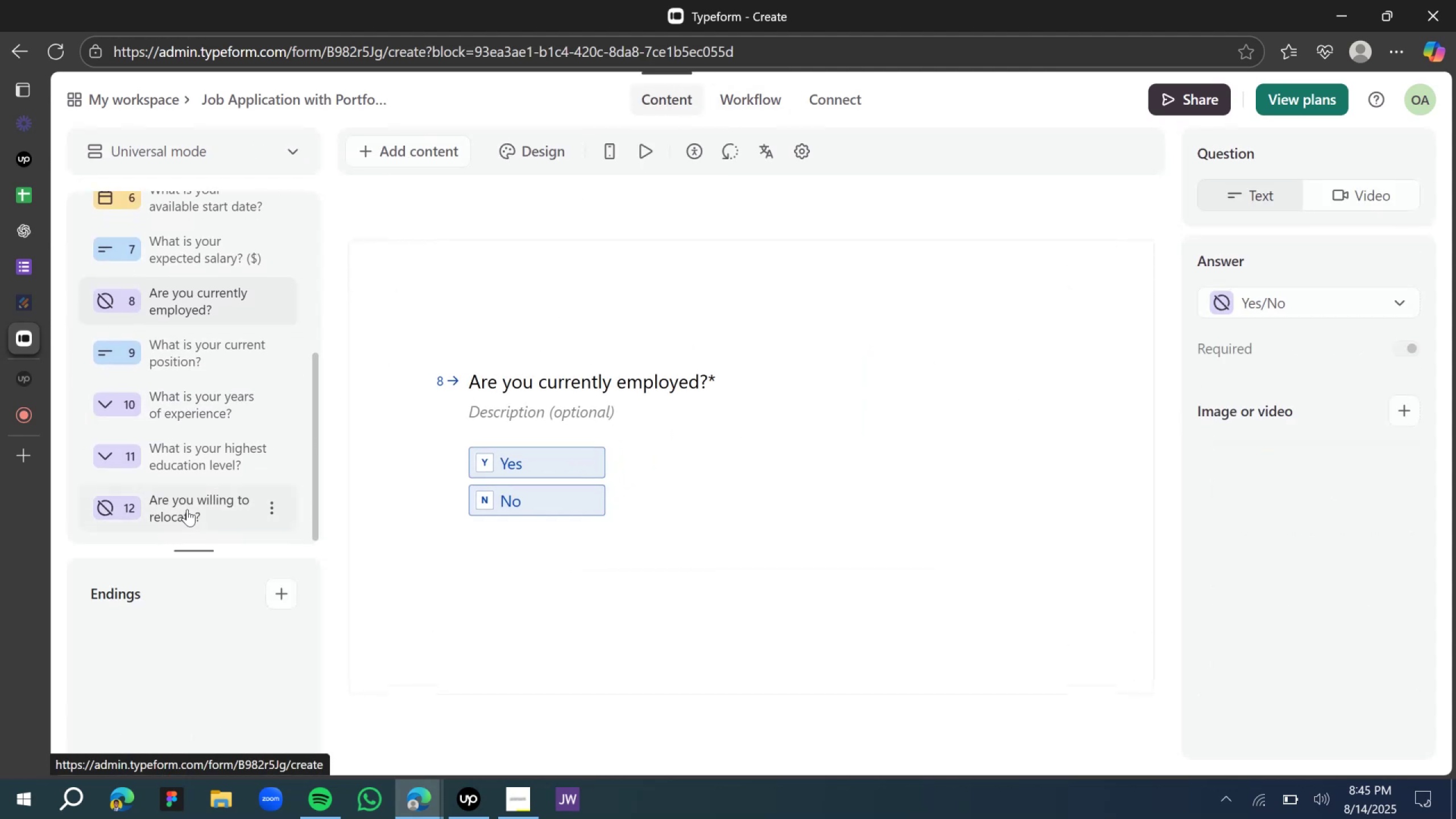 
left_click([187, 509])
 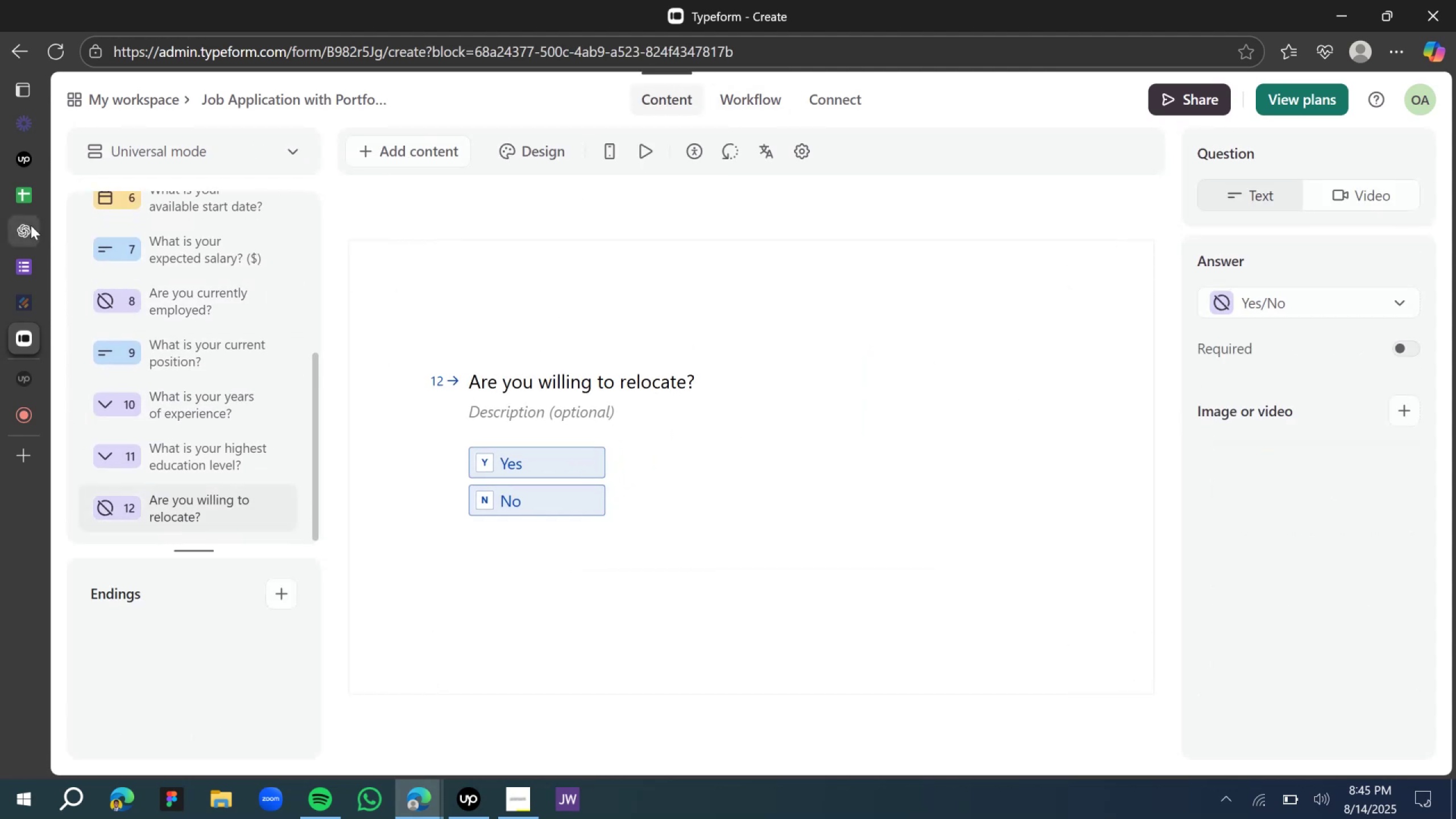 
left_click([31, 225])
 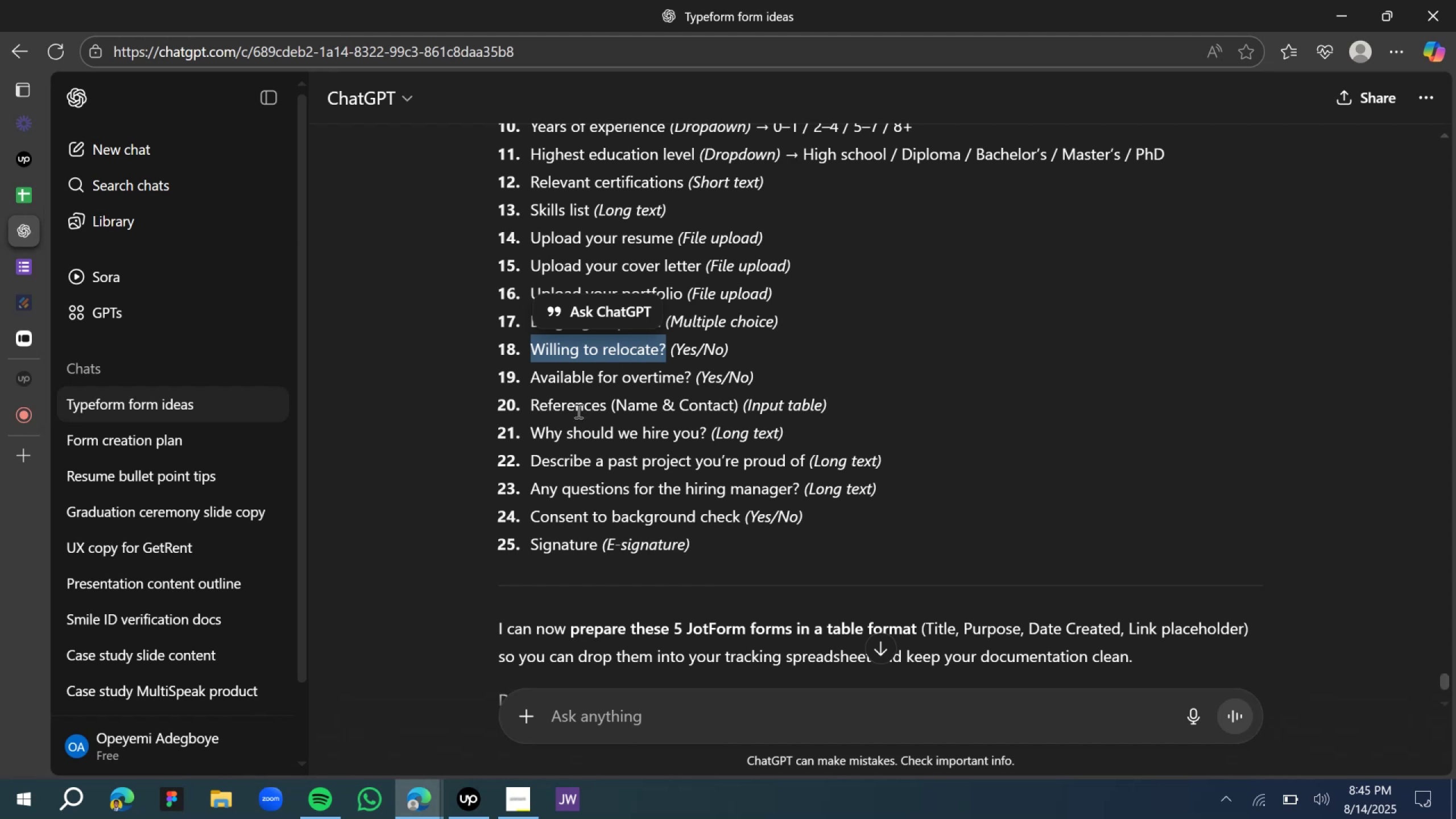 
left_click([652, 391])
 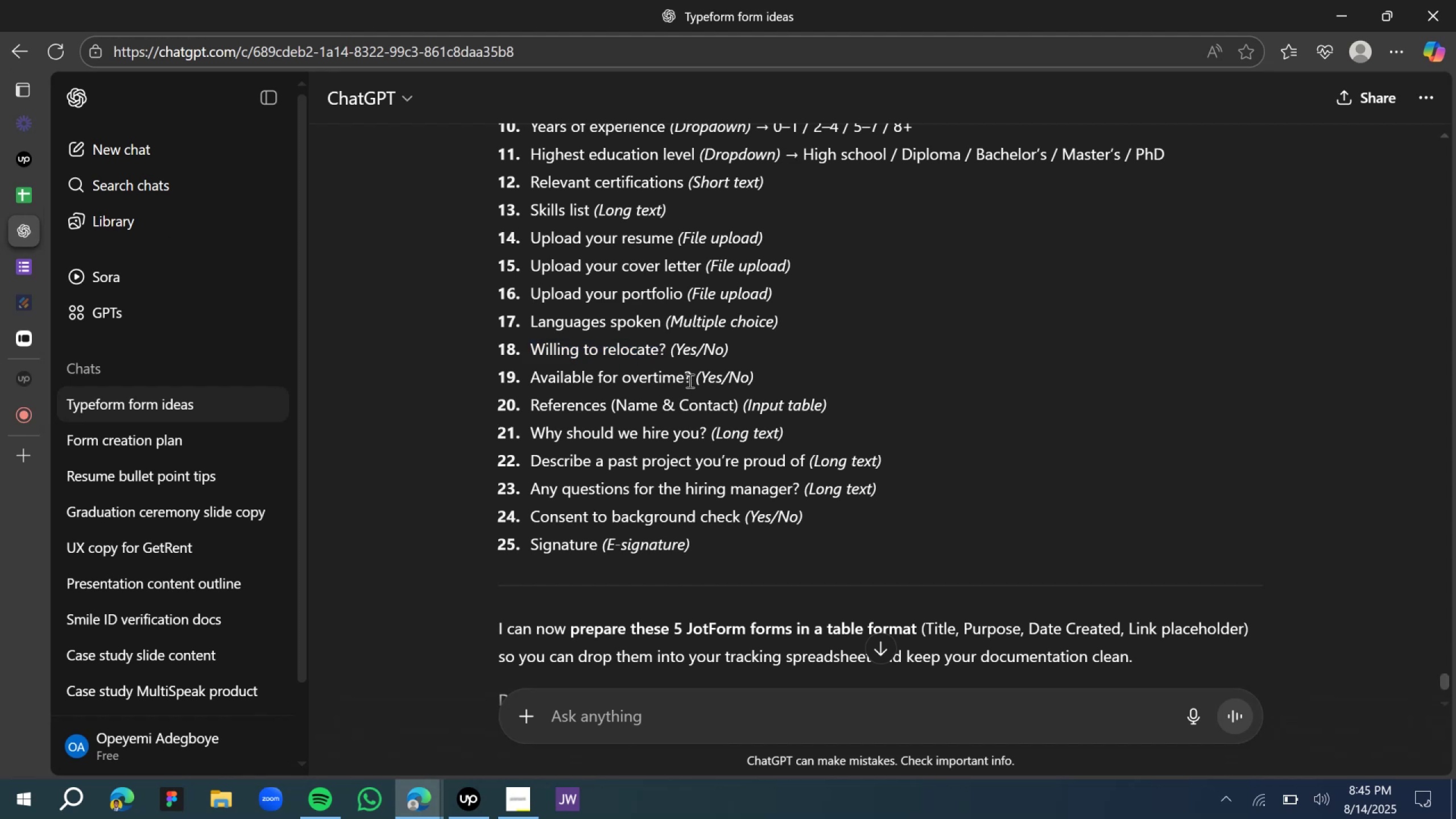 
left_click_drag(start_coordinate=[689, 379], to_coordinate=[532, 373])
 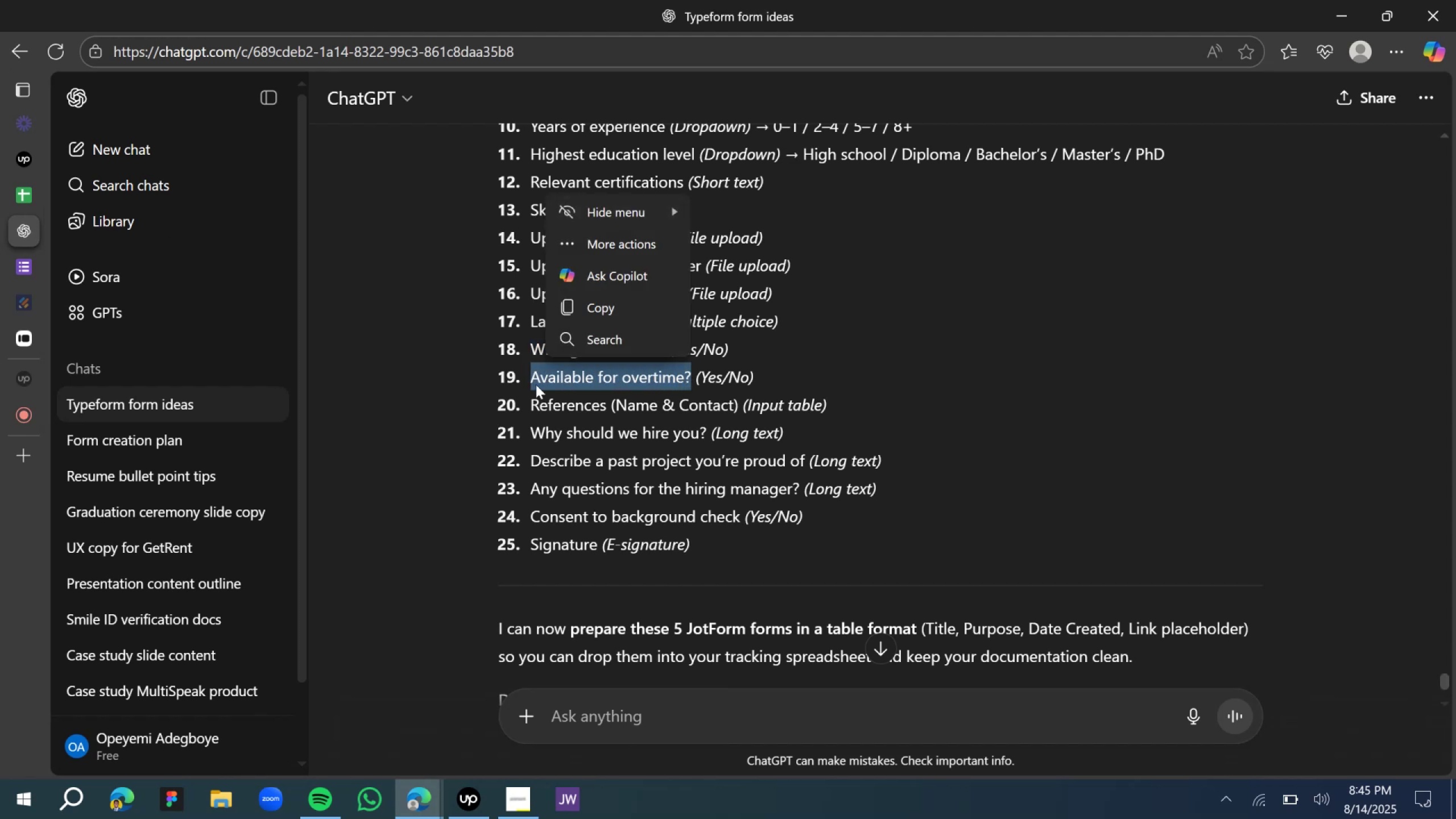 
key(Control+C)
 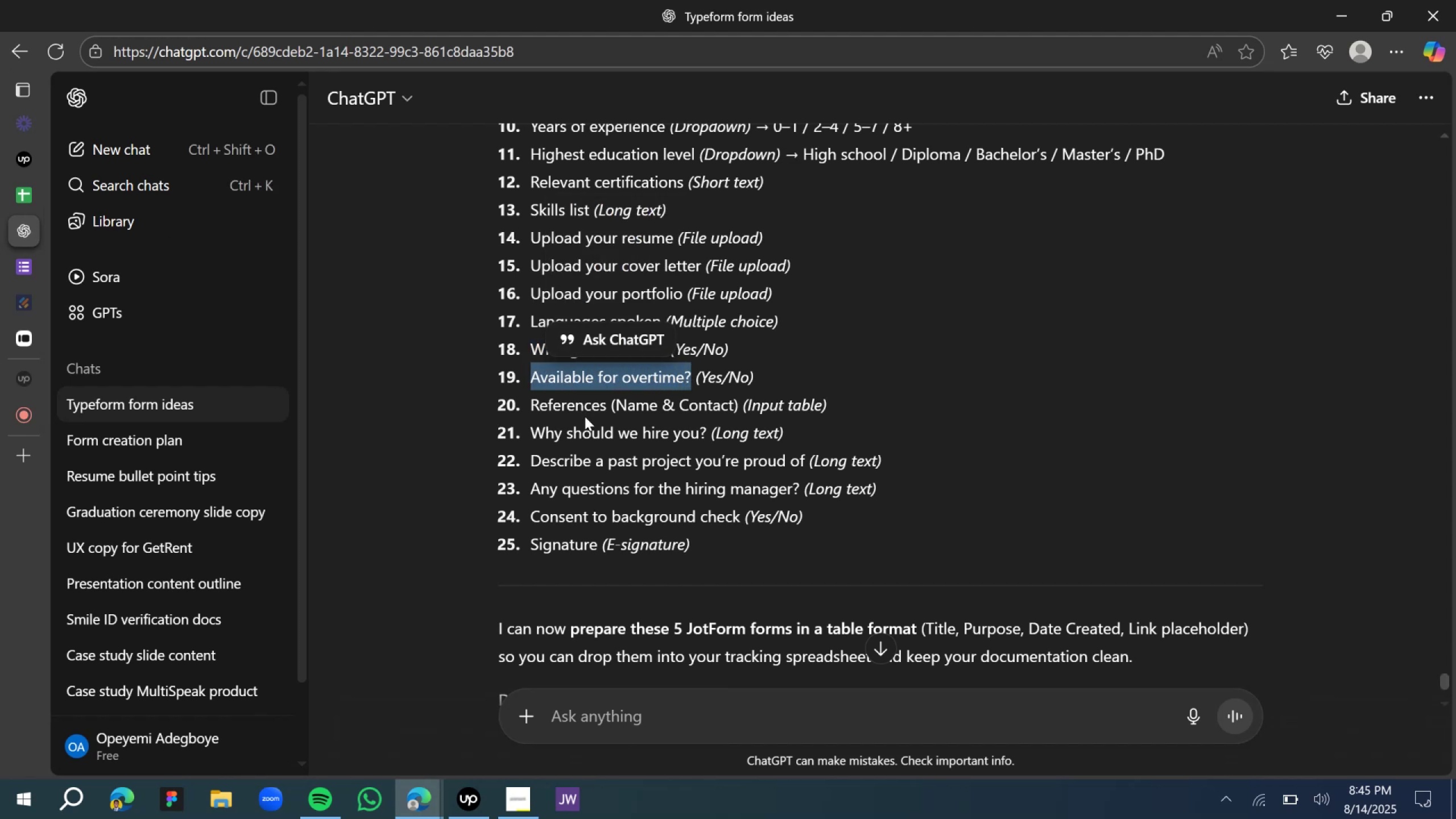 
key(Control+C)
 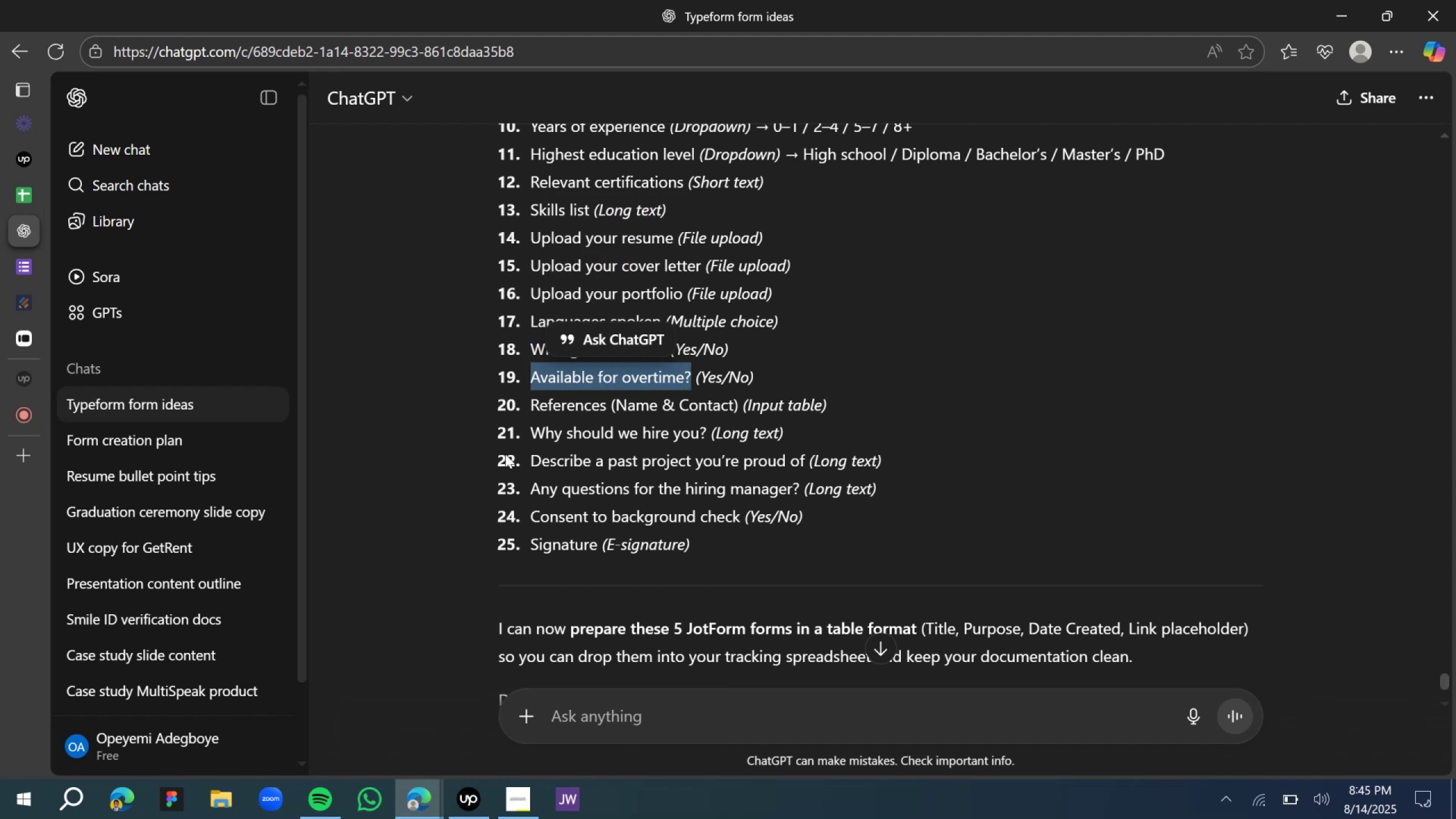 
key(Control+C)
 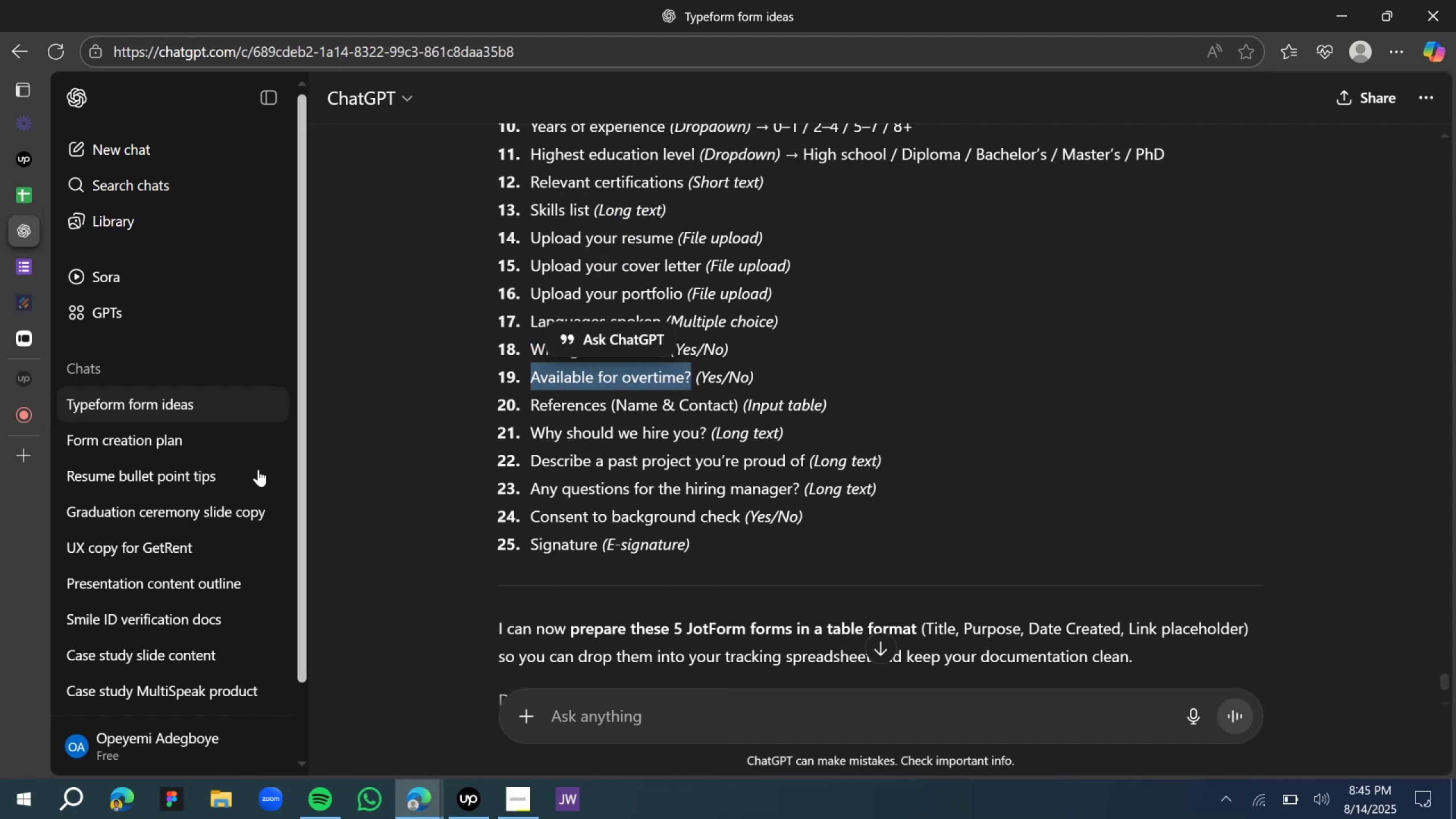 
key(Control+C)
 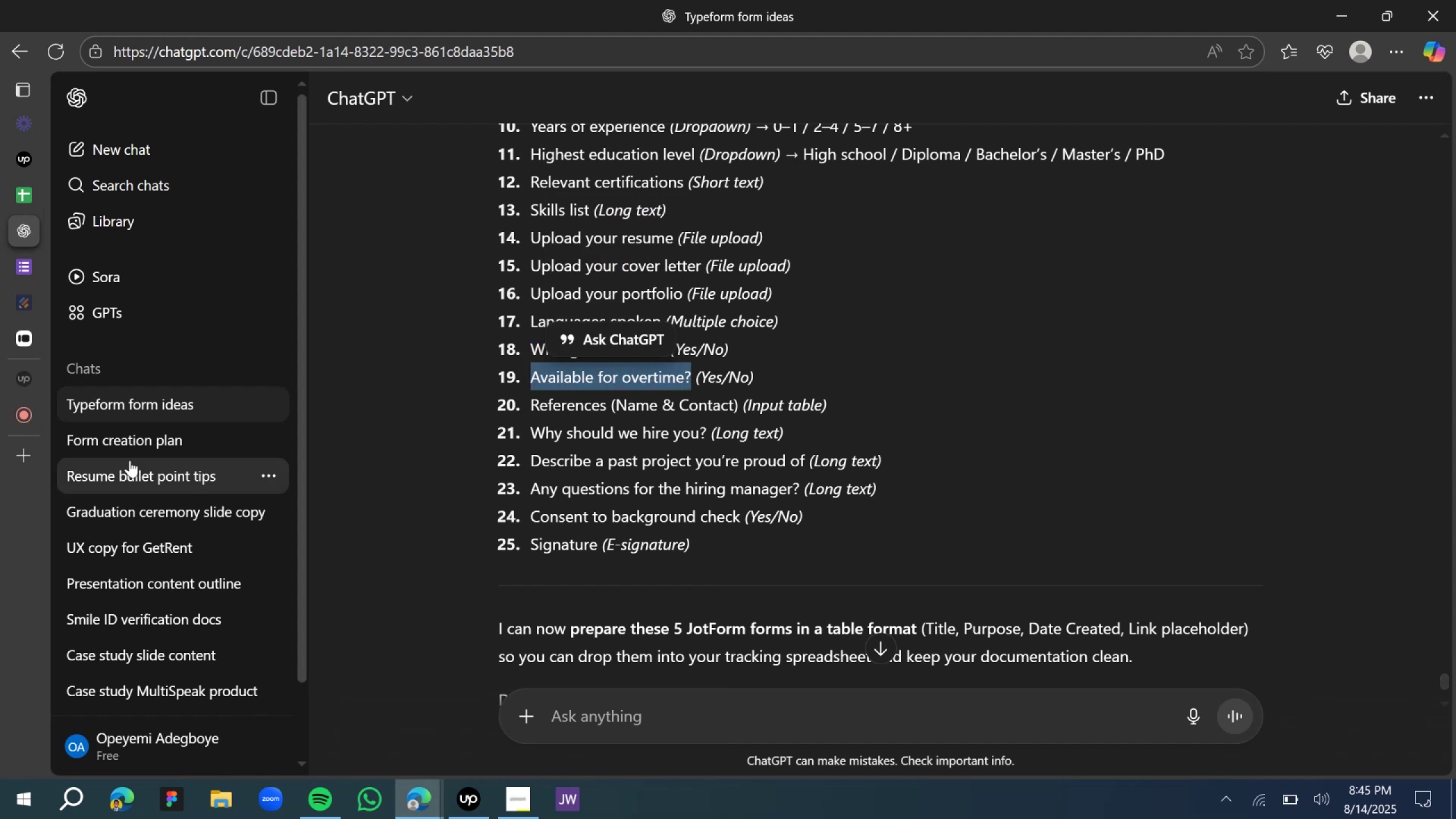 
key(Control+C)
 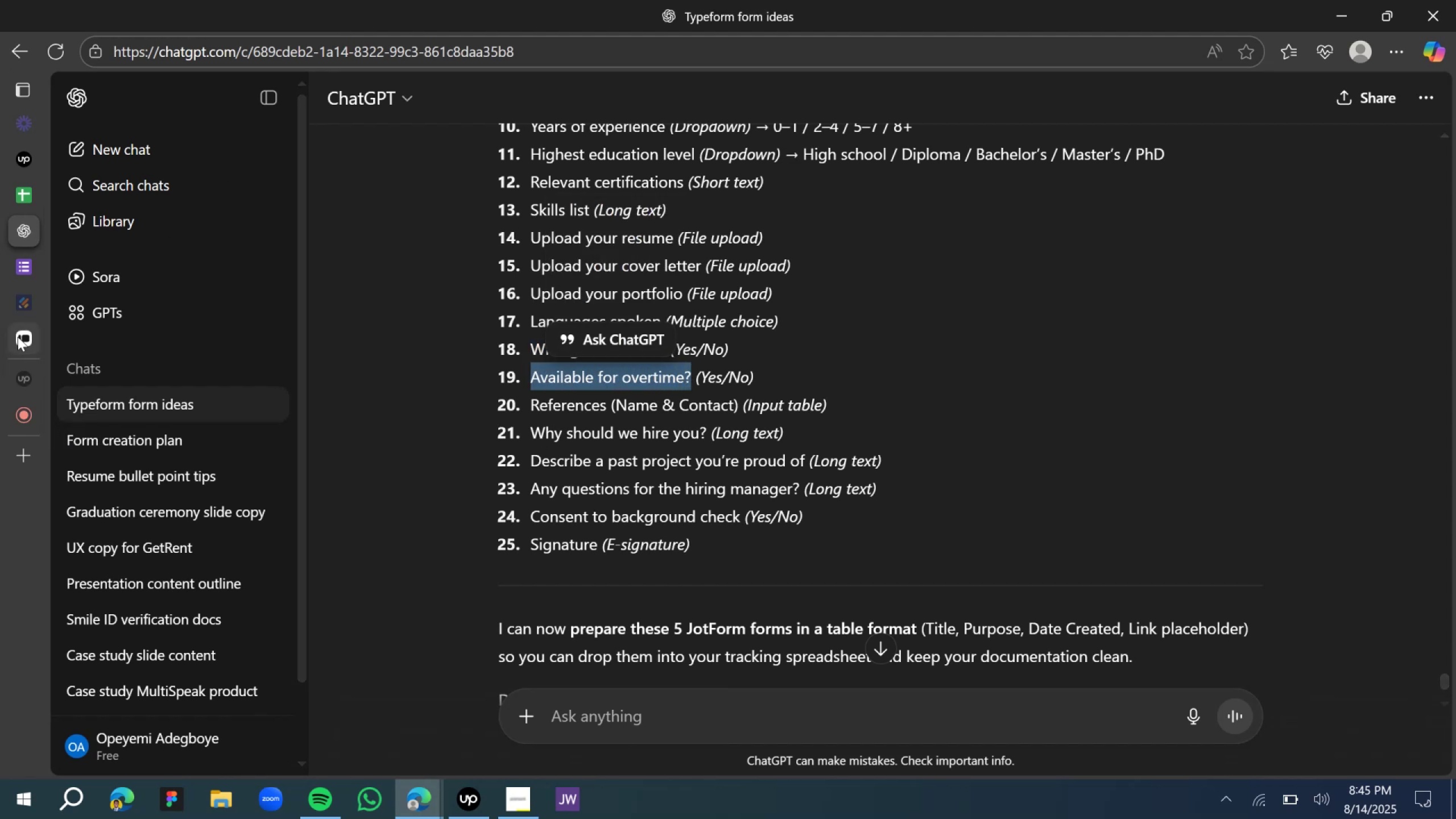 
left_click([19, 337])
 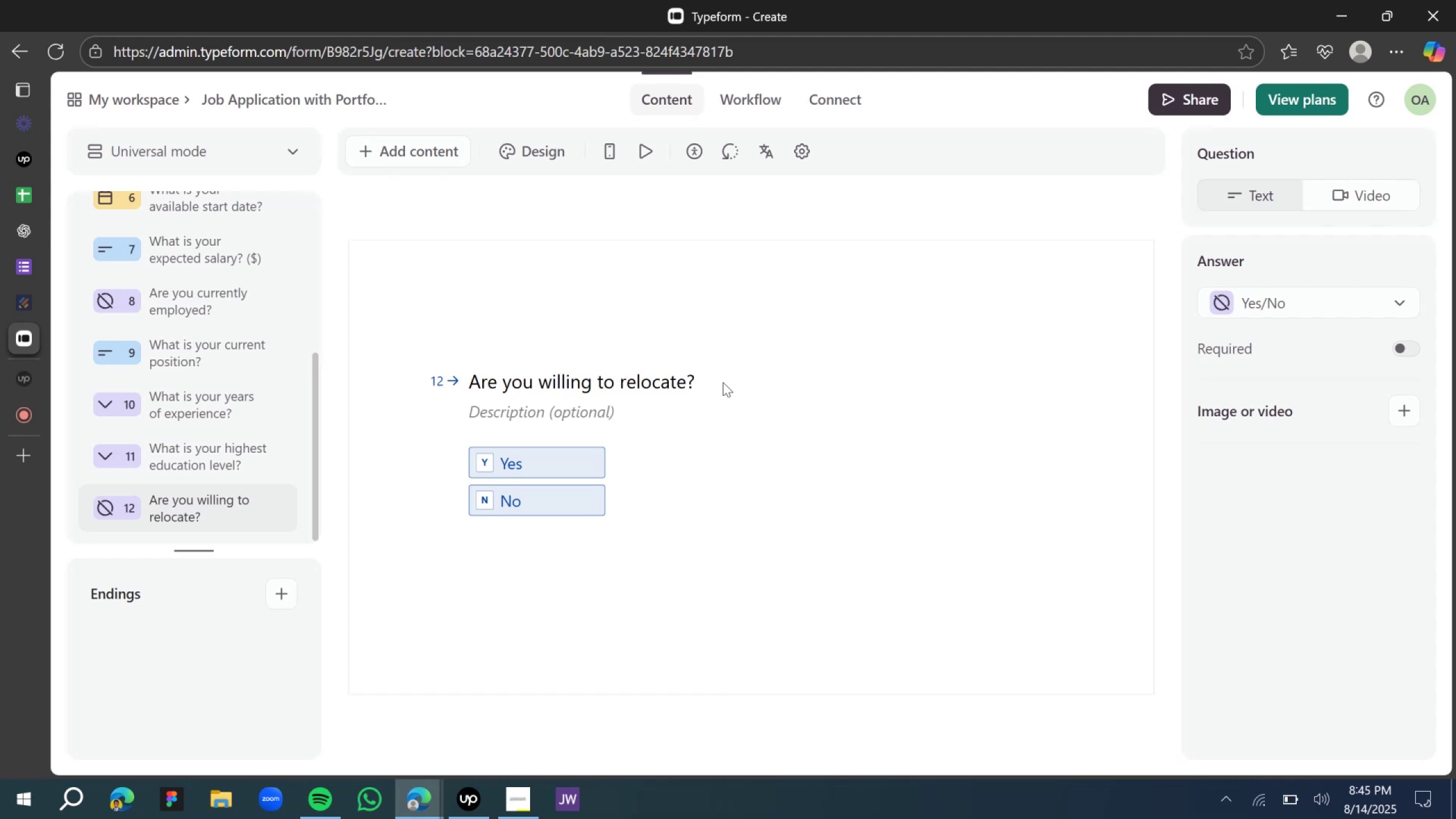 
left_click([723, 382])
 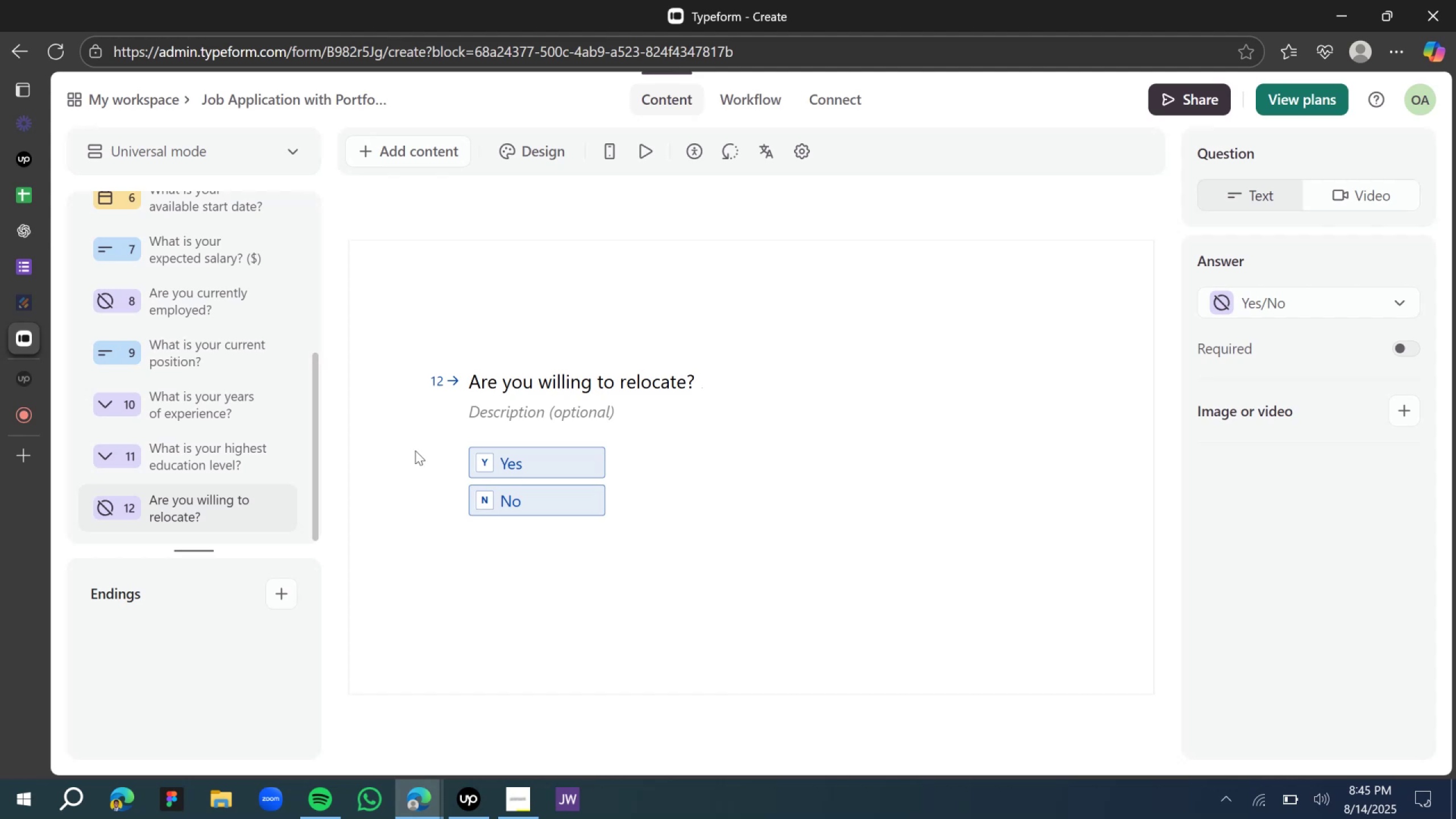 
scroll: coordinate [279, 470], scroll_direction: down, amount: 3.0
 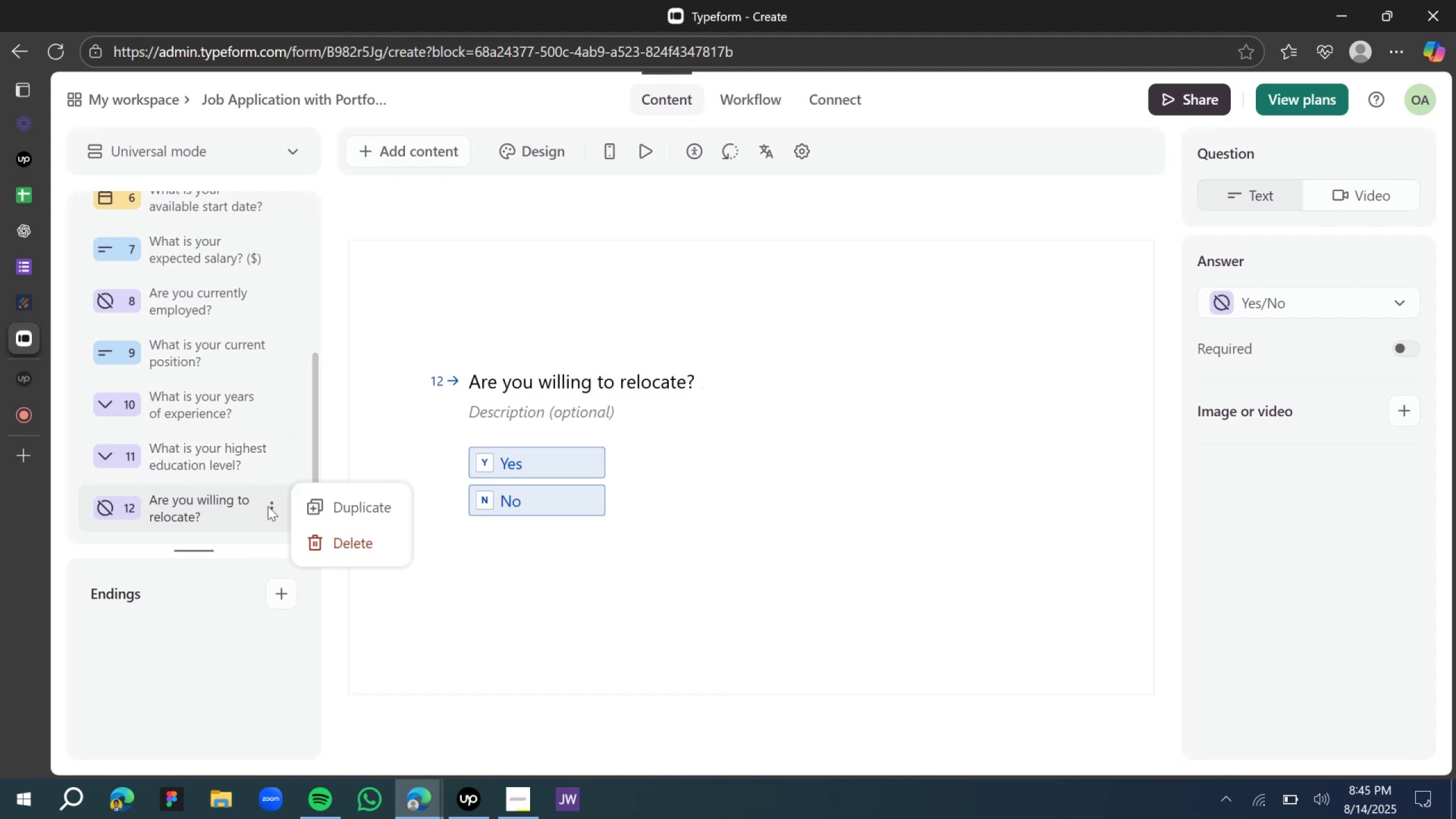 
left_click([347, 506])
 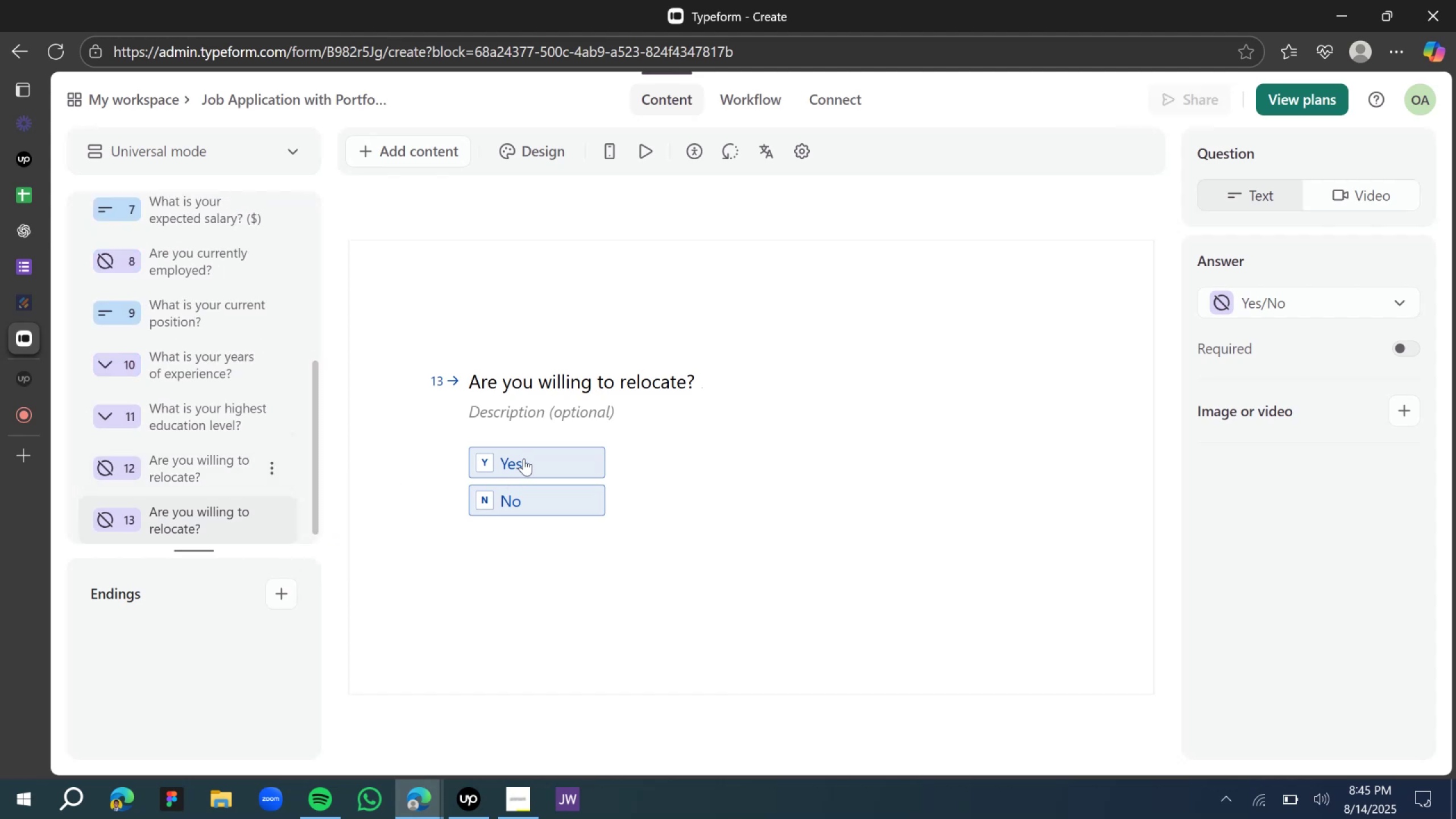 
double_click([579, 375])
 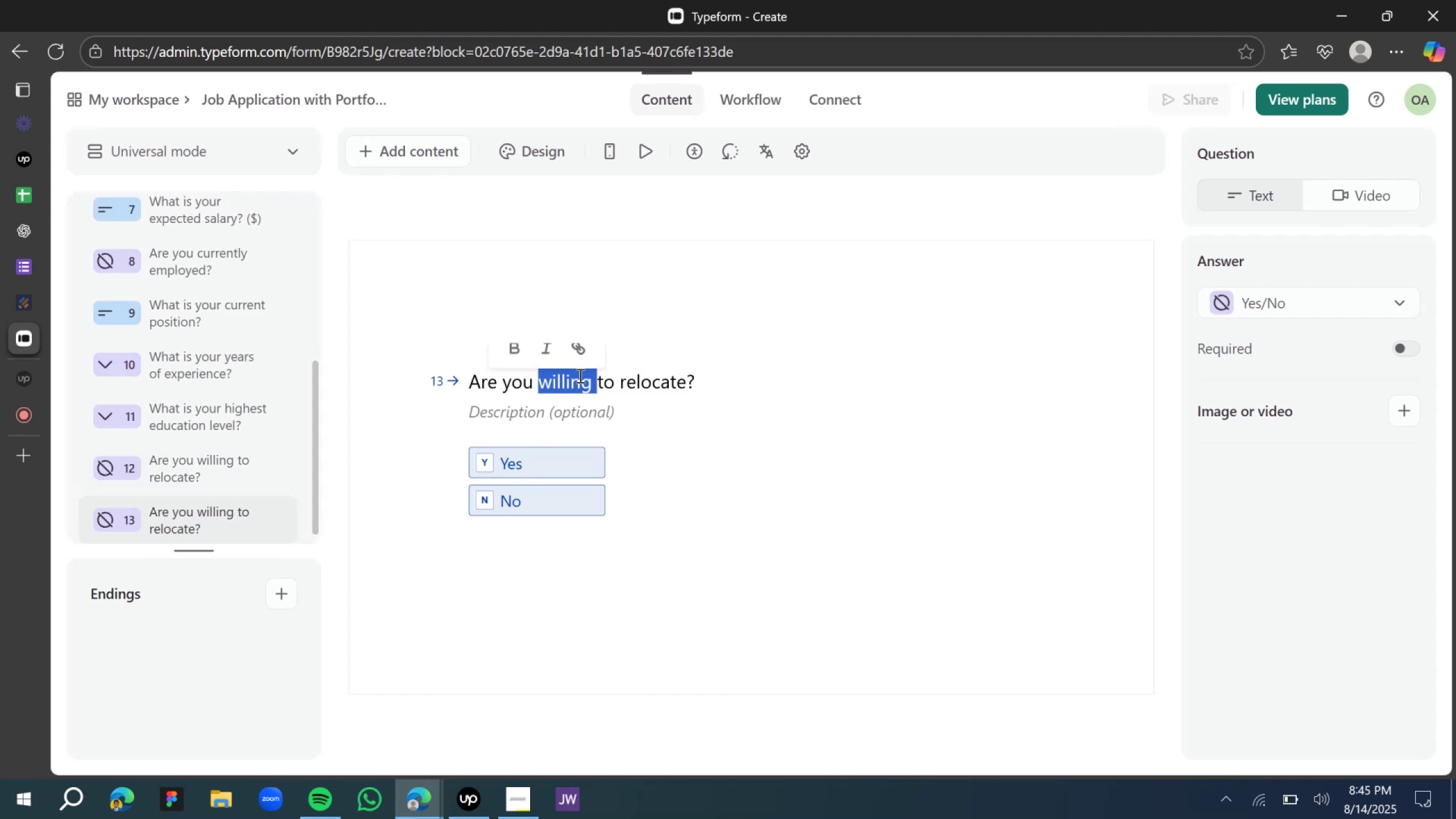 
double_click([579, 375])
 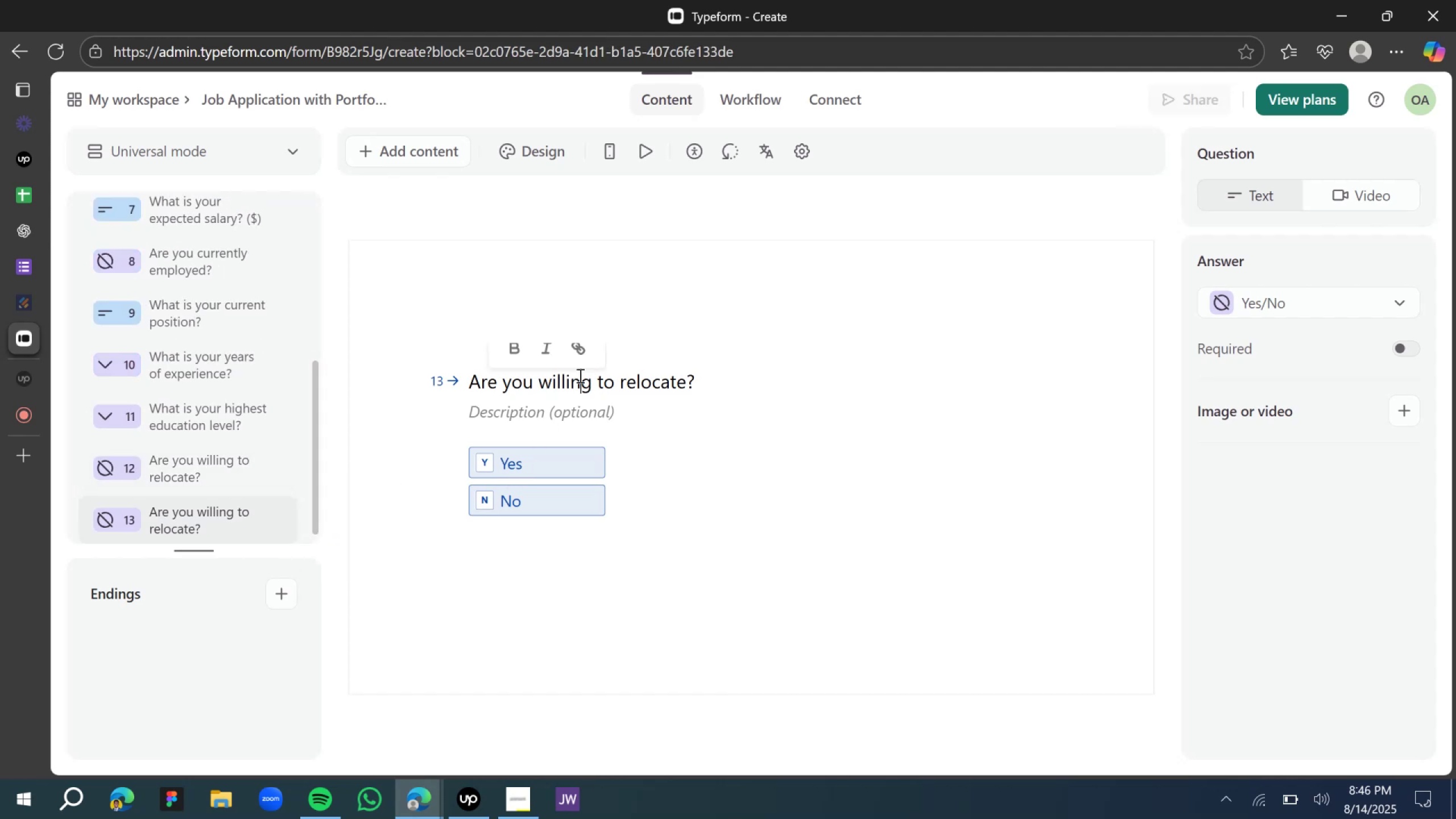 
triple_click([579, 375])
 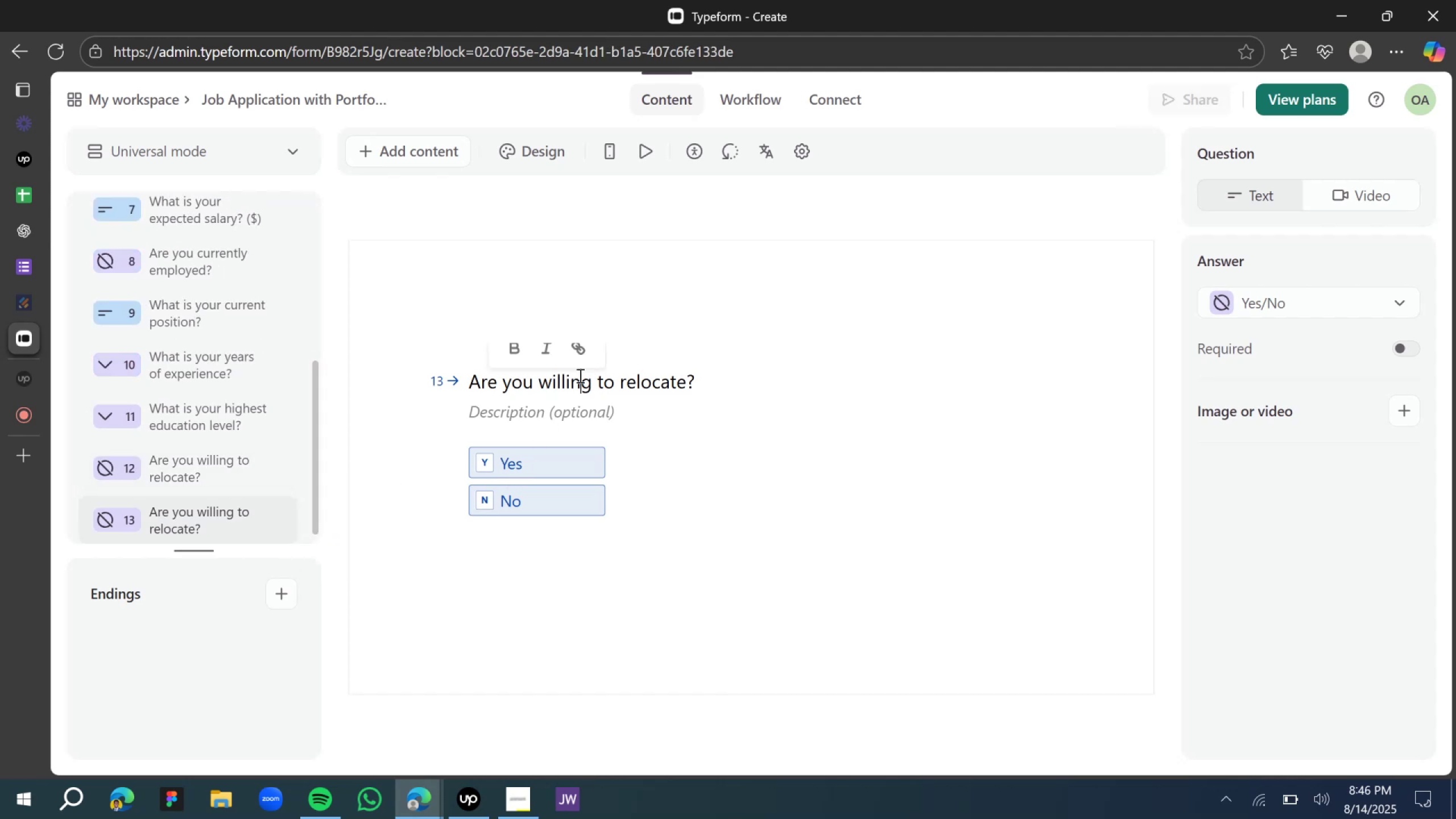 
triple_click([579, 375])
 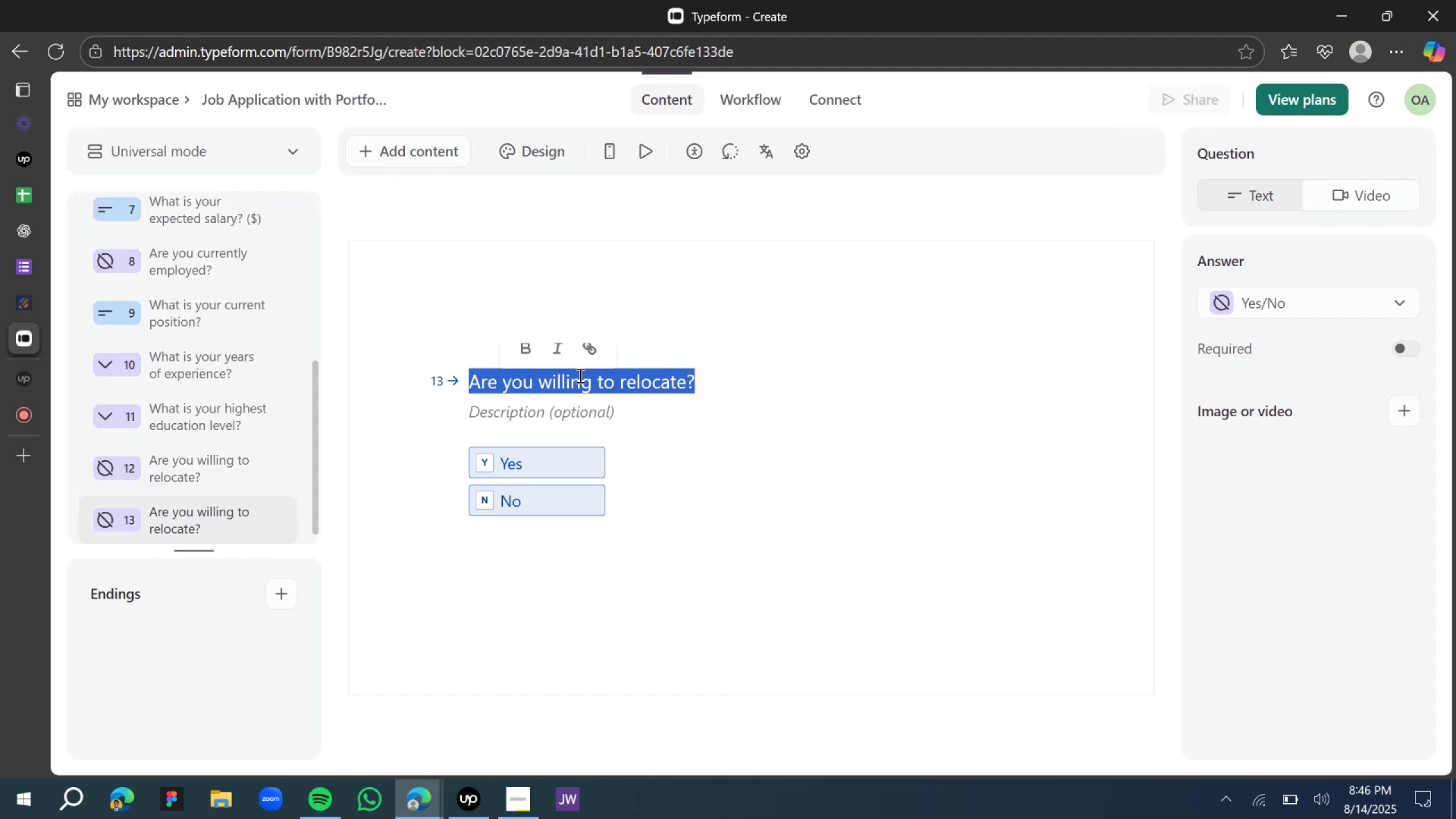 
key(Control+V)
 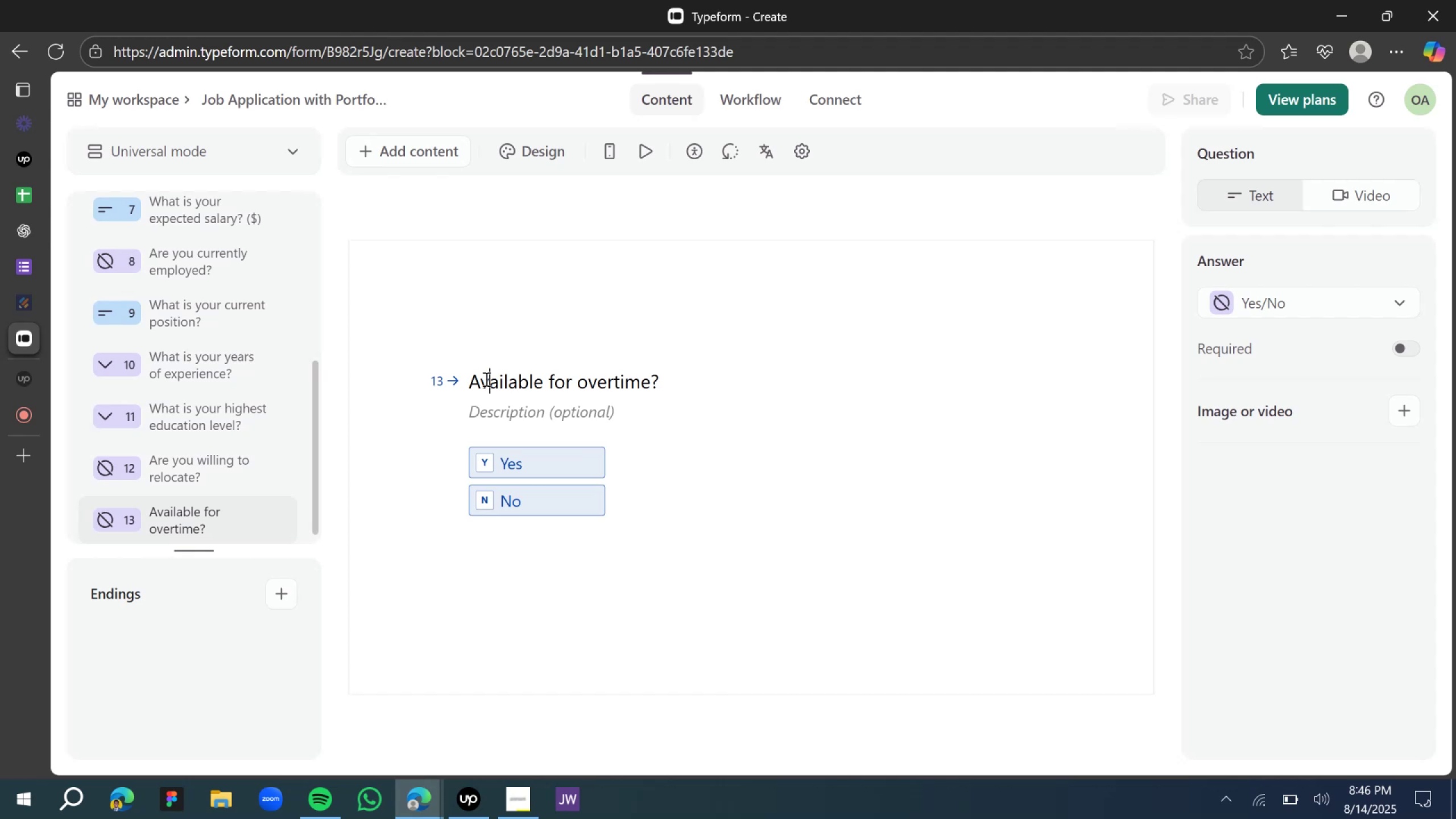 
key(ArrowLeft)
 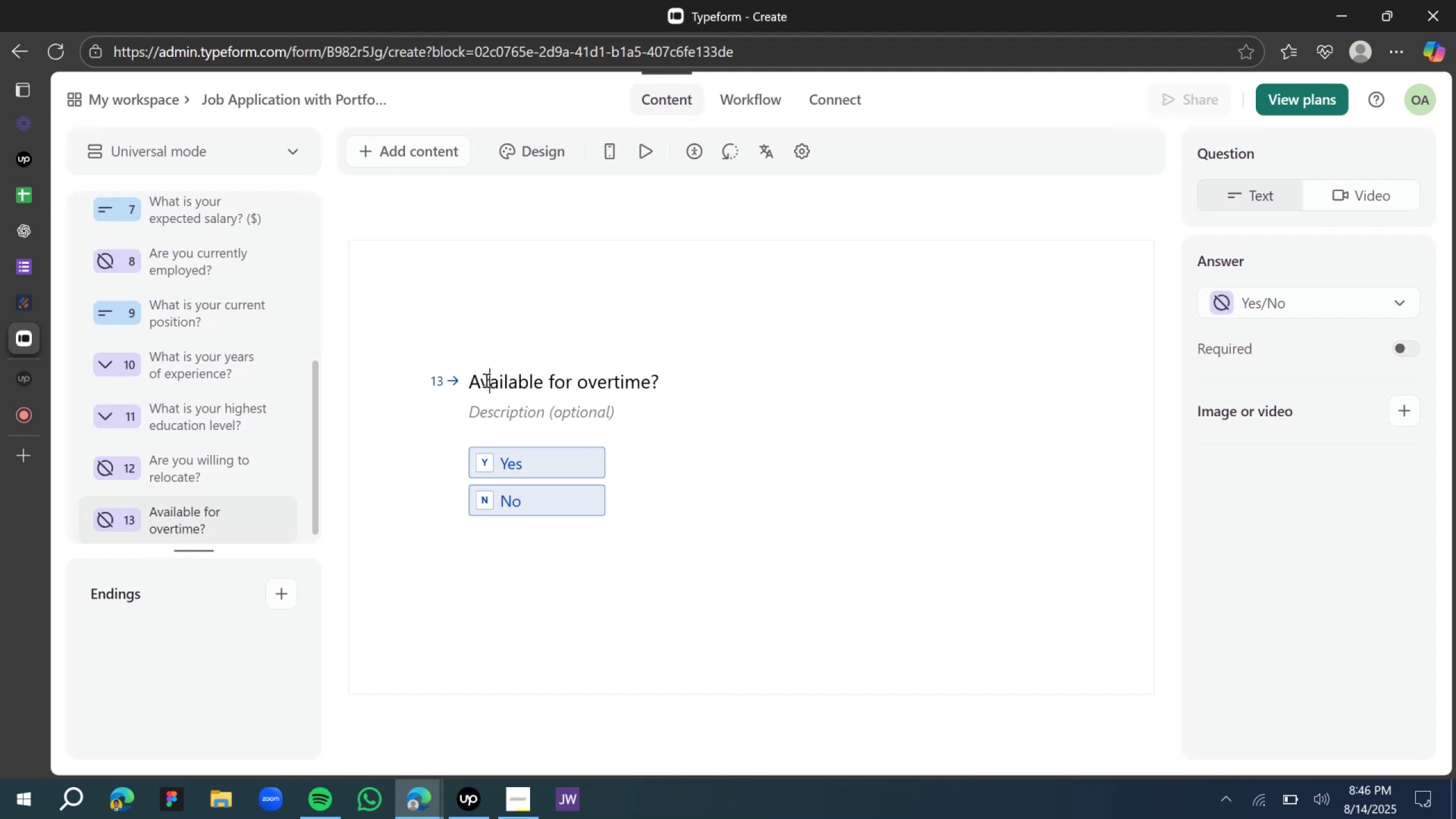 
key(Backspace)
type(Are you a)
 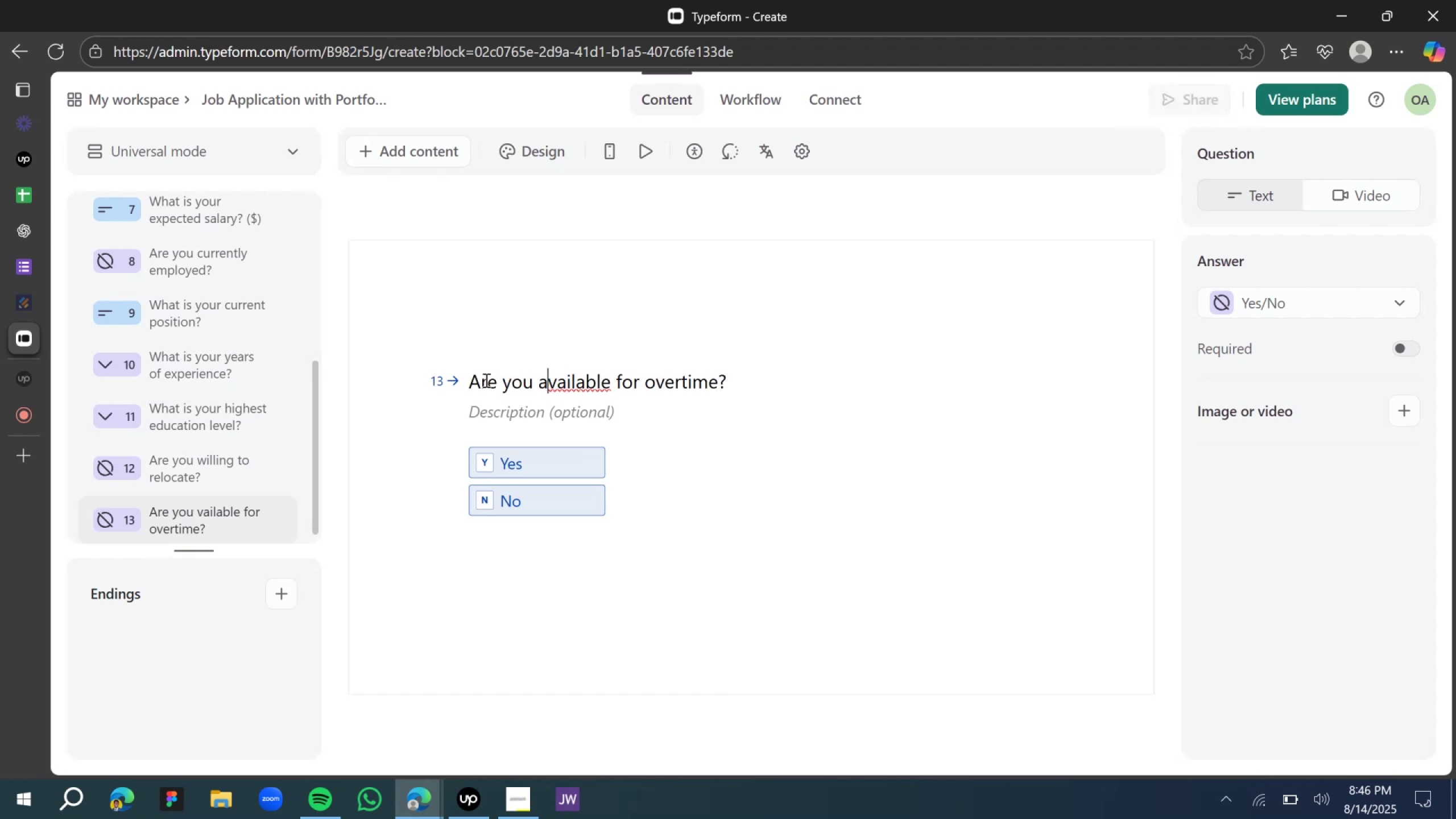 
left_click([479, 333])
 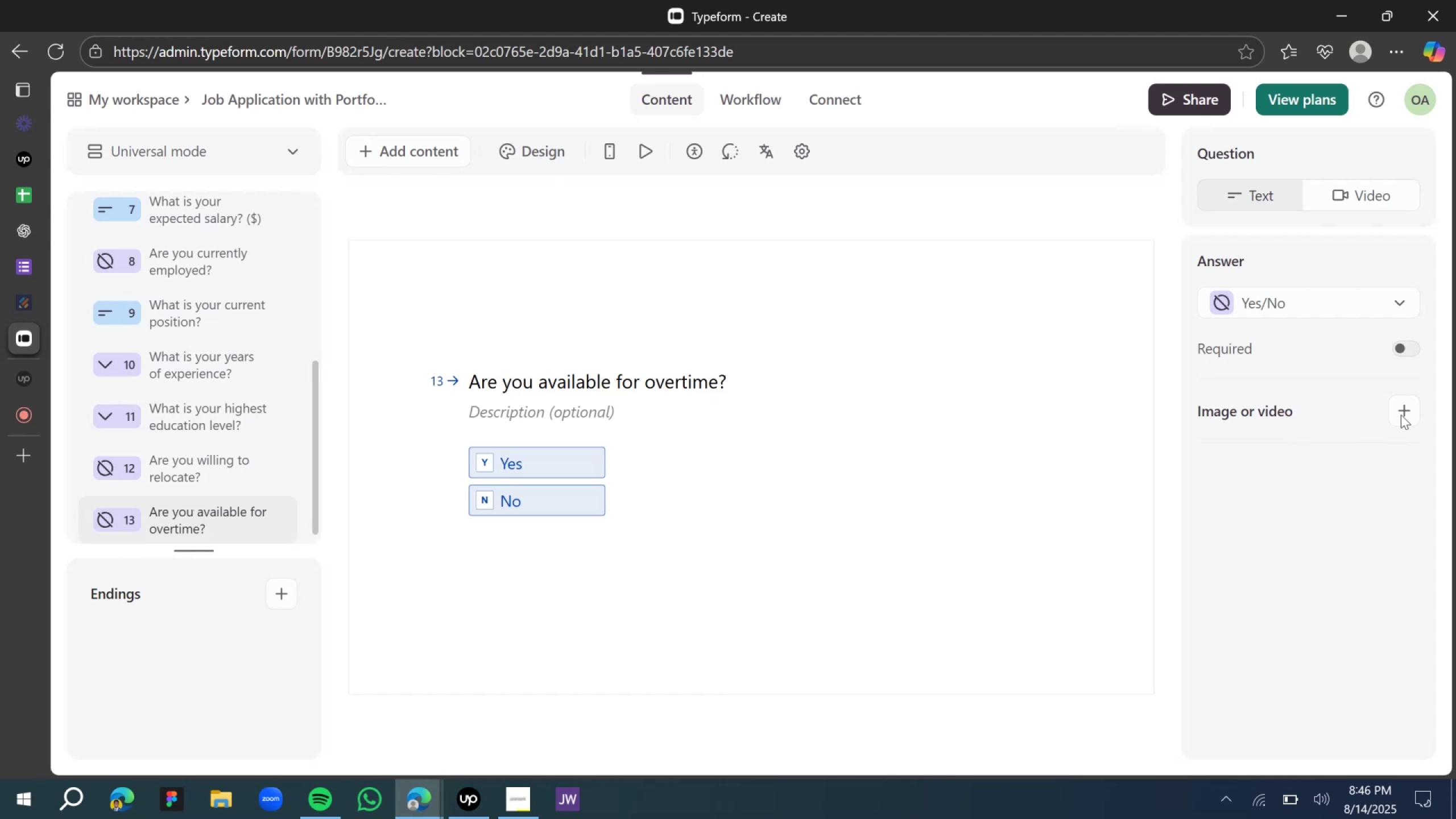 
left_click([1411, 347])
 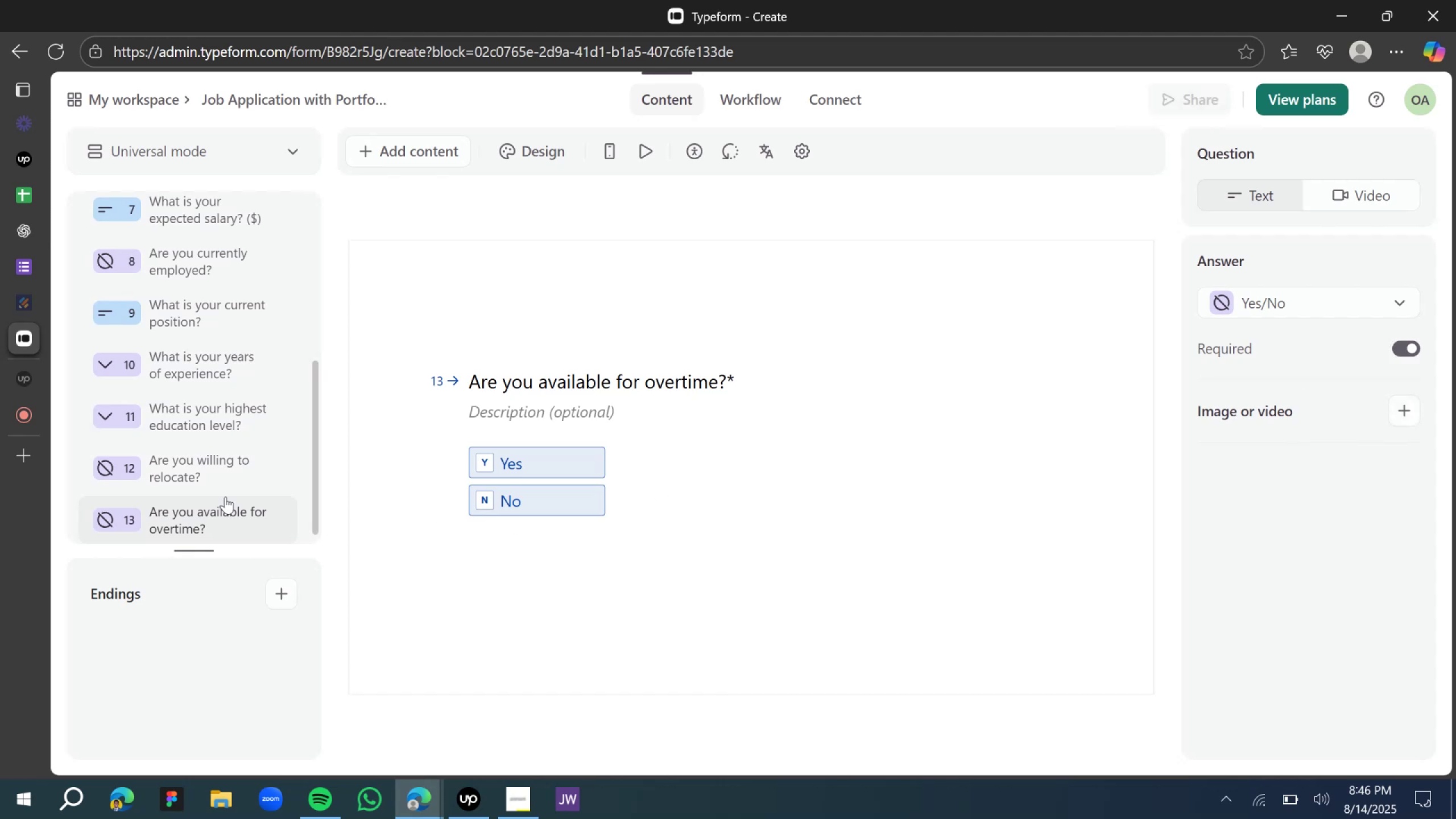 
left_click([171, 461])
 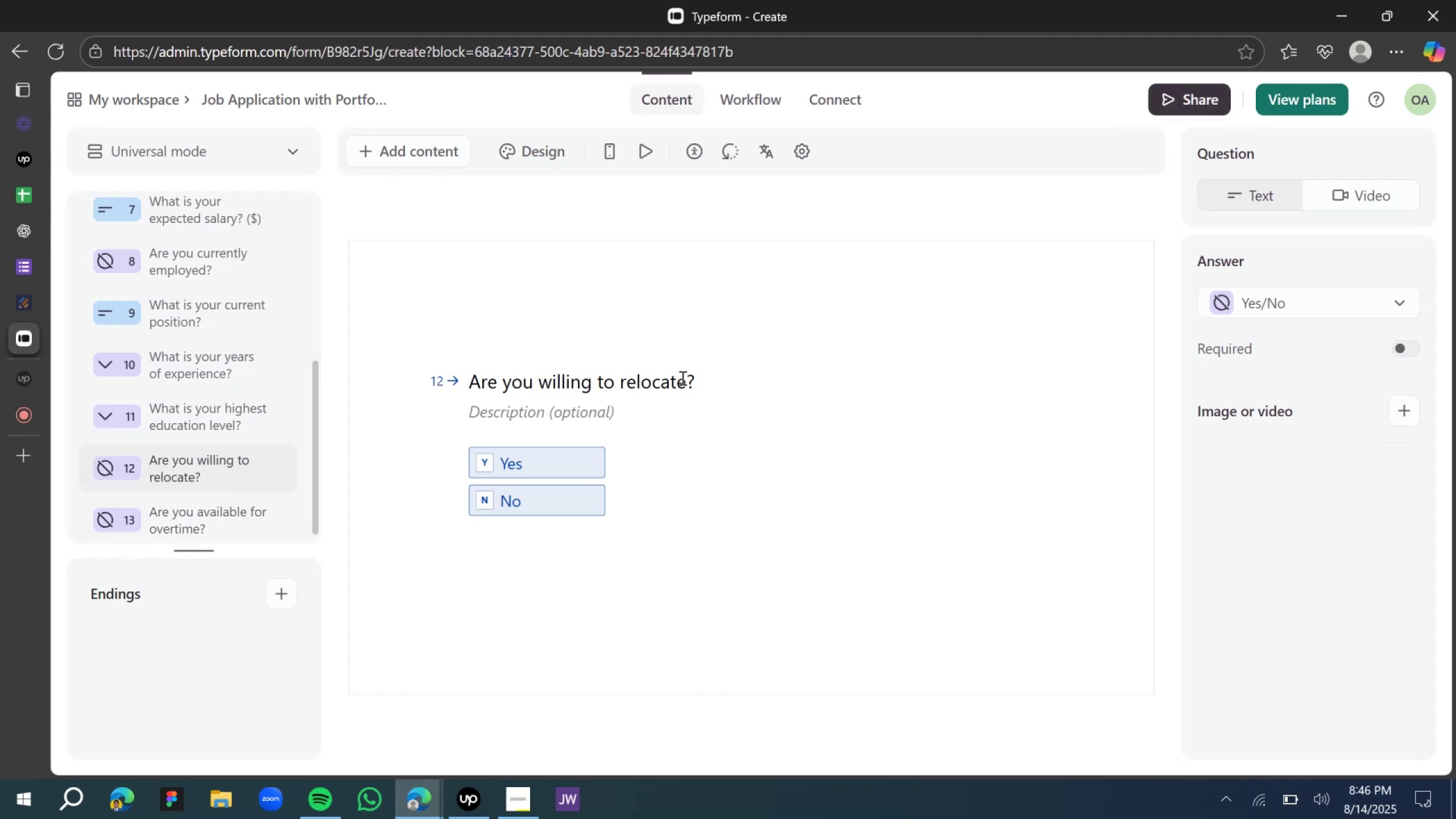 
left_click([1406, 345])
 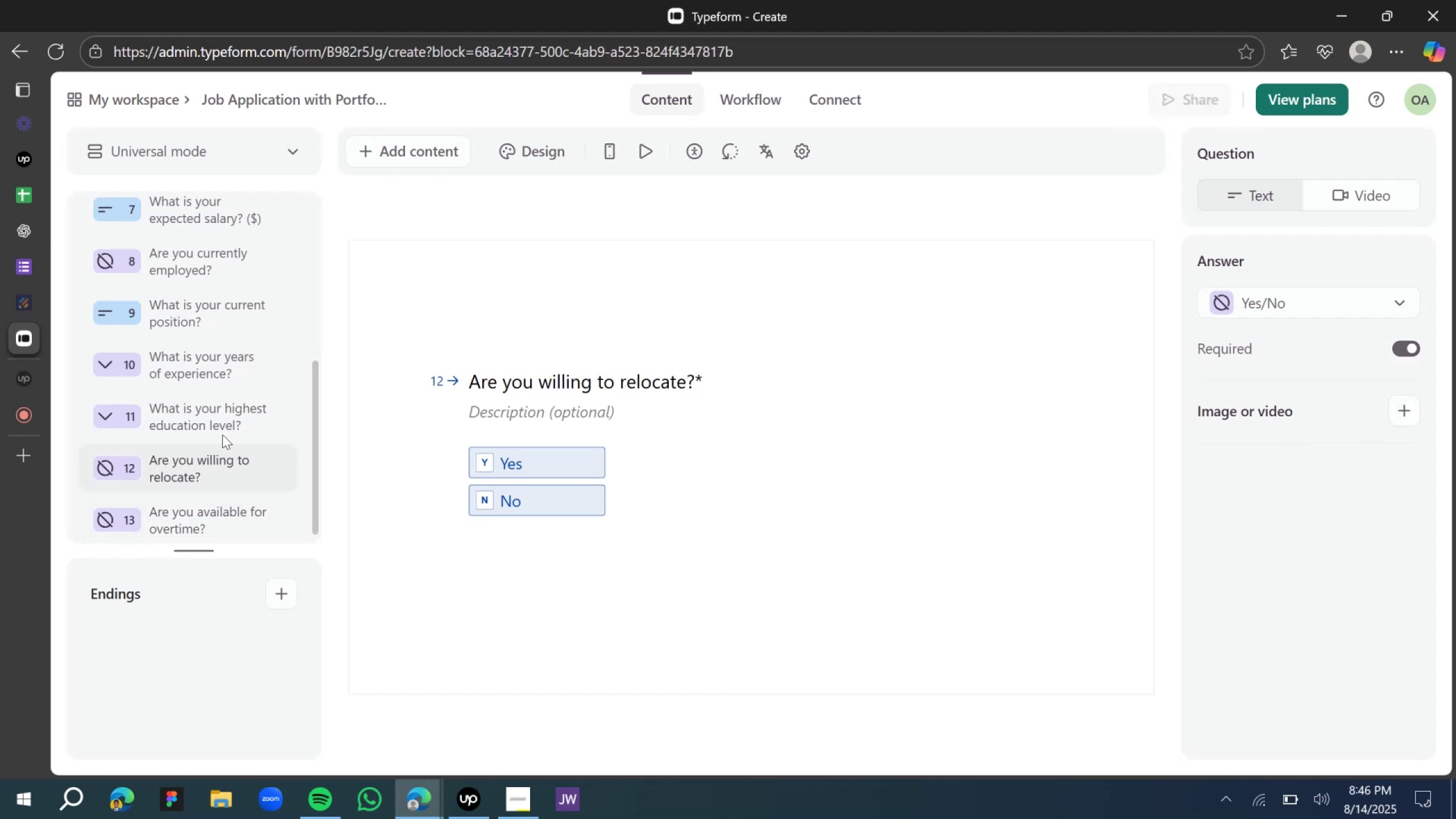 
left_click([209, 424])
 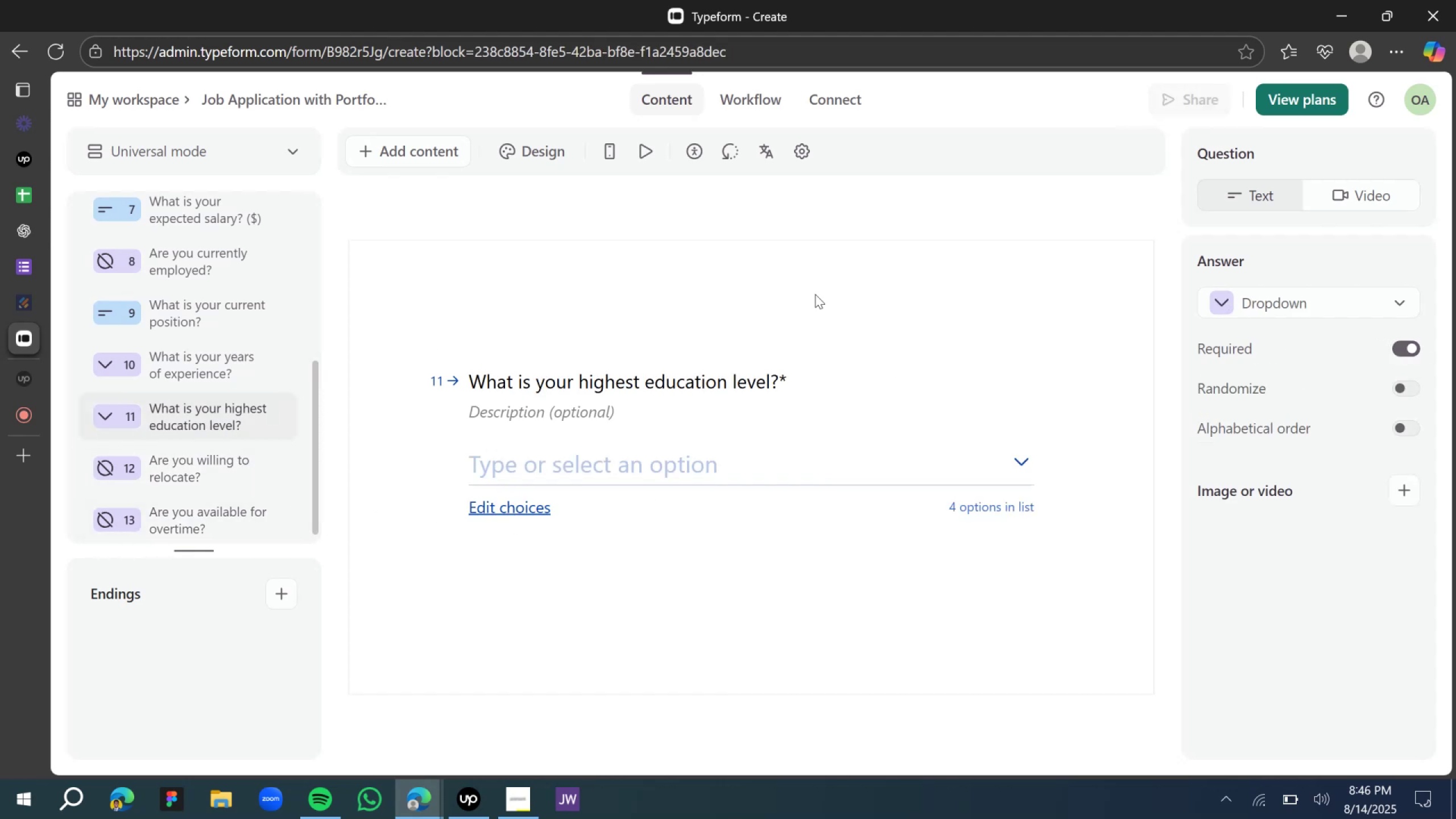 
scroll: coordinate [230, 472], scroll_direction: down, amount: 4.0
 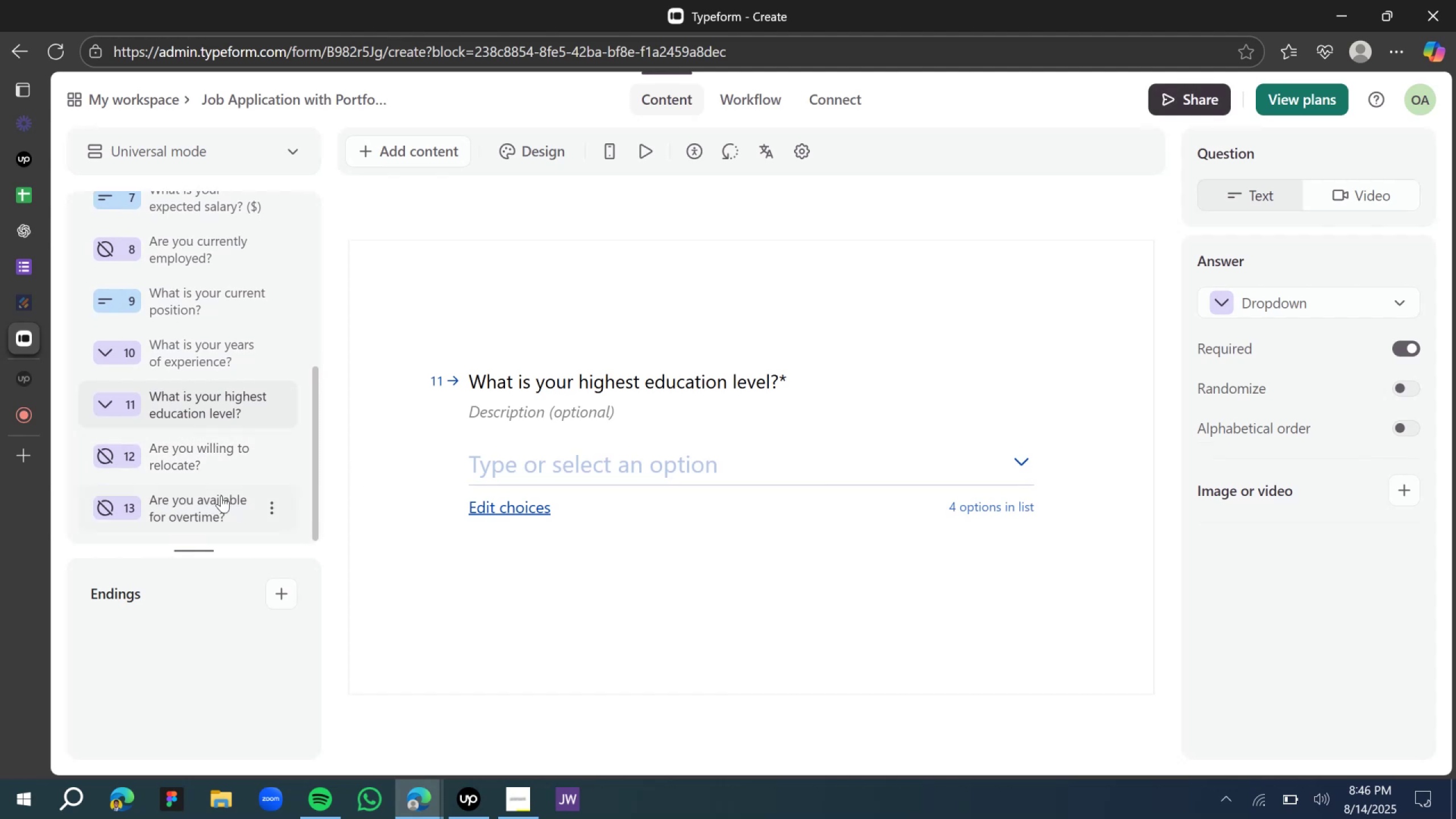 
left_click([221, 495])
 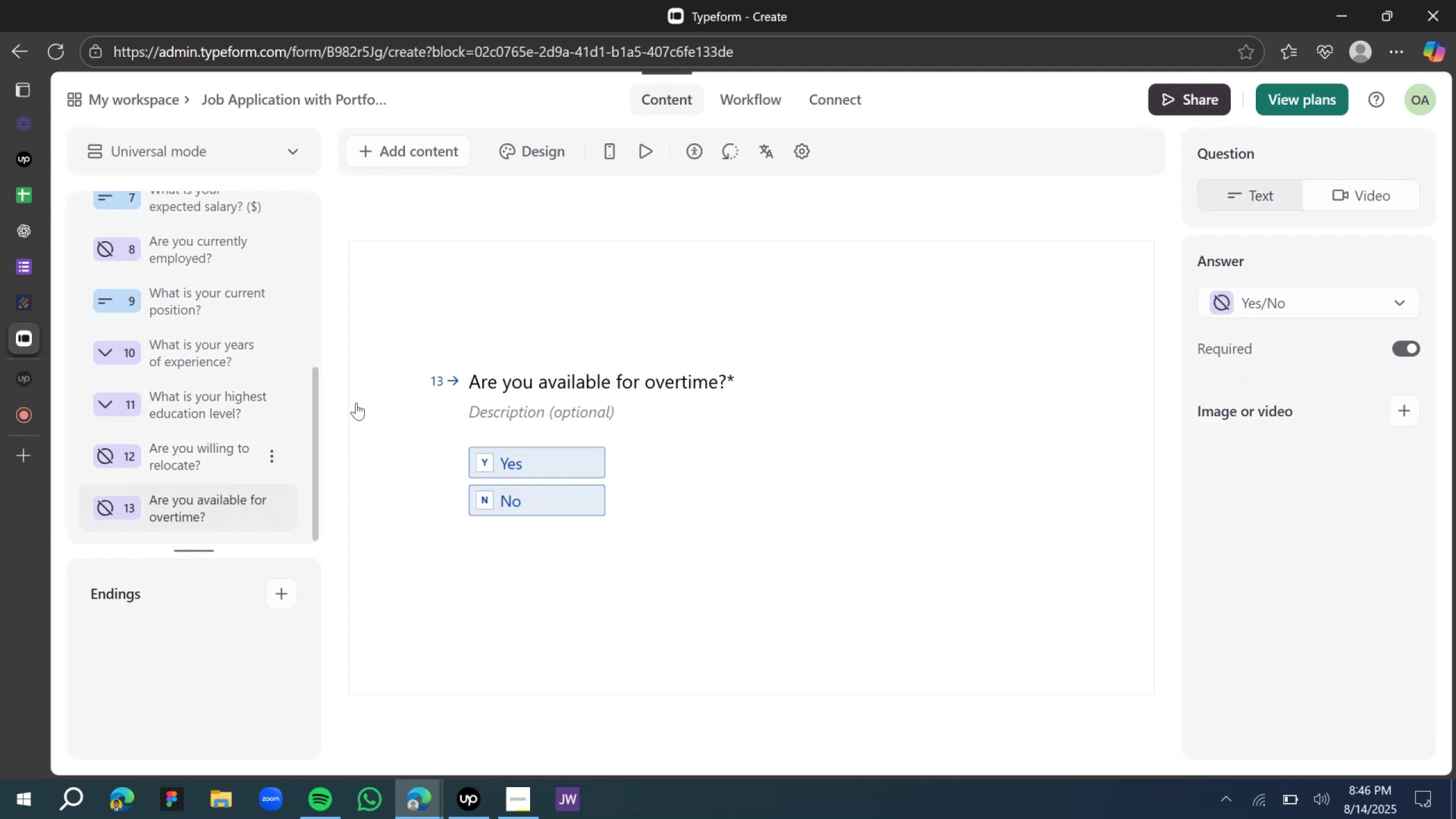 
scroll: coordinate [519, 379], scroll_direction: down, amount: 4.0
 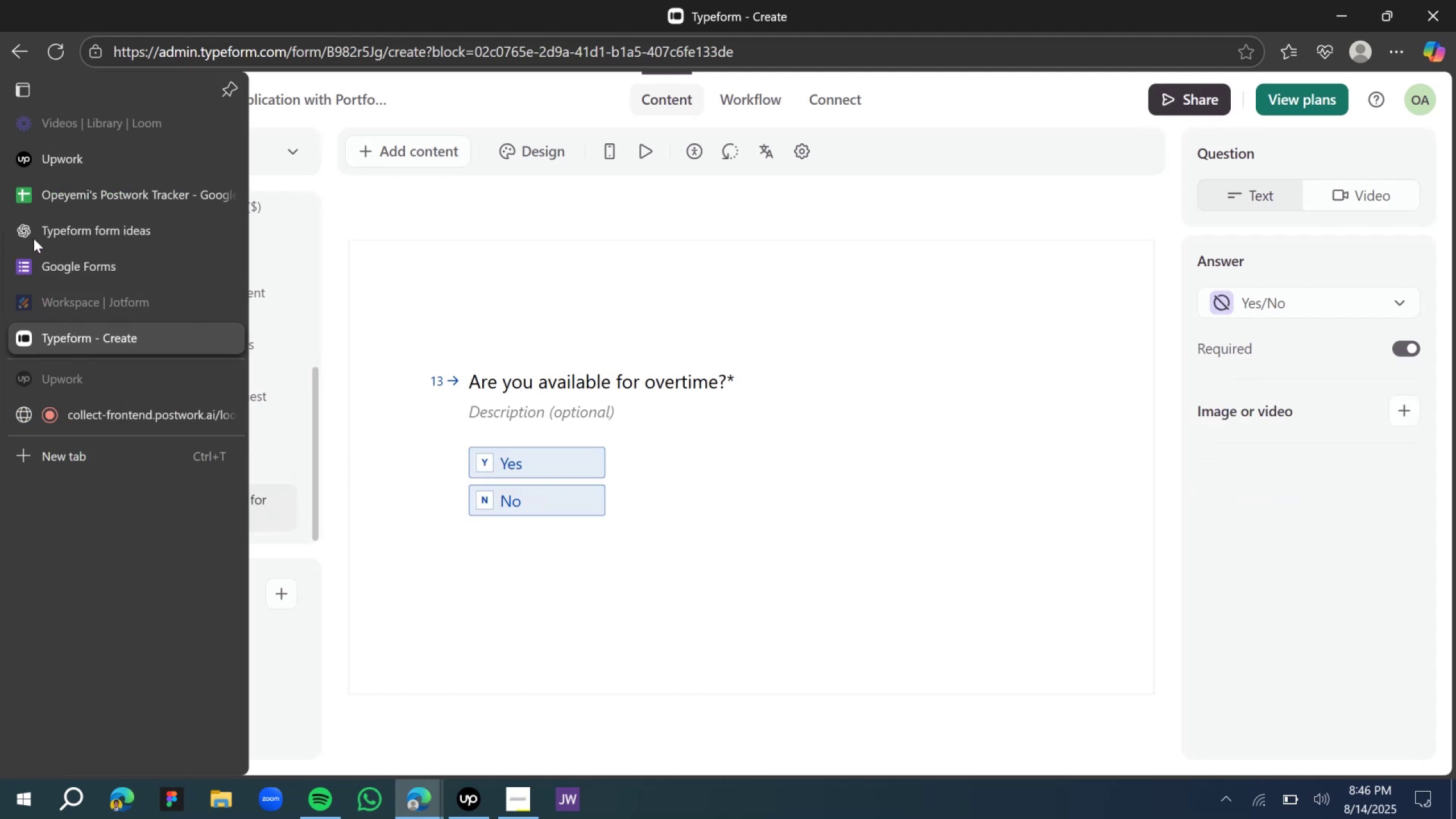 
left_click([49, 224])
 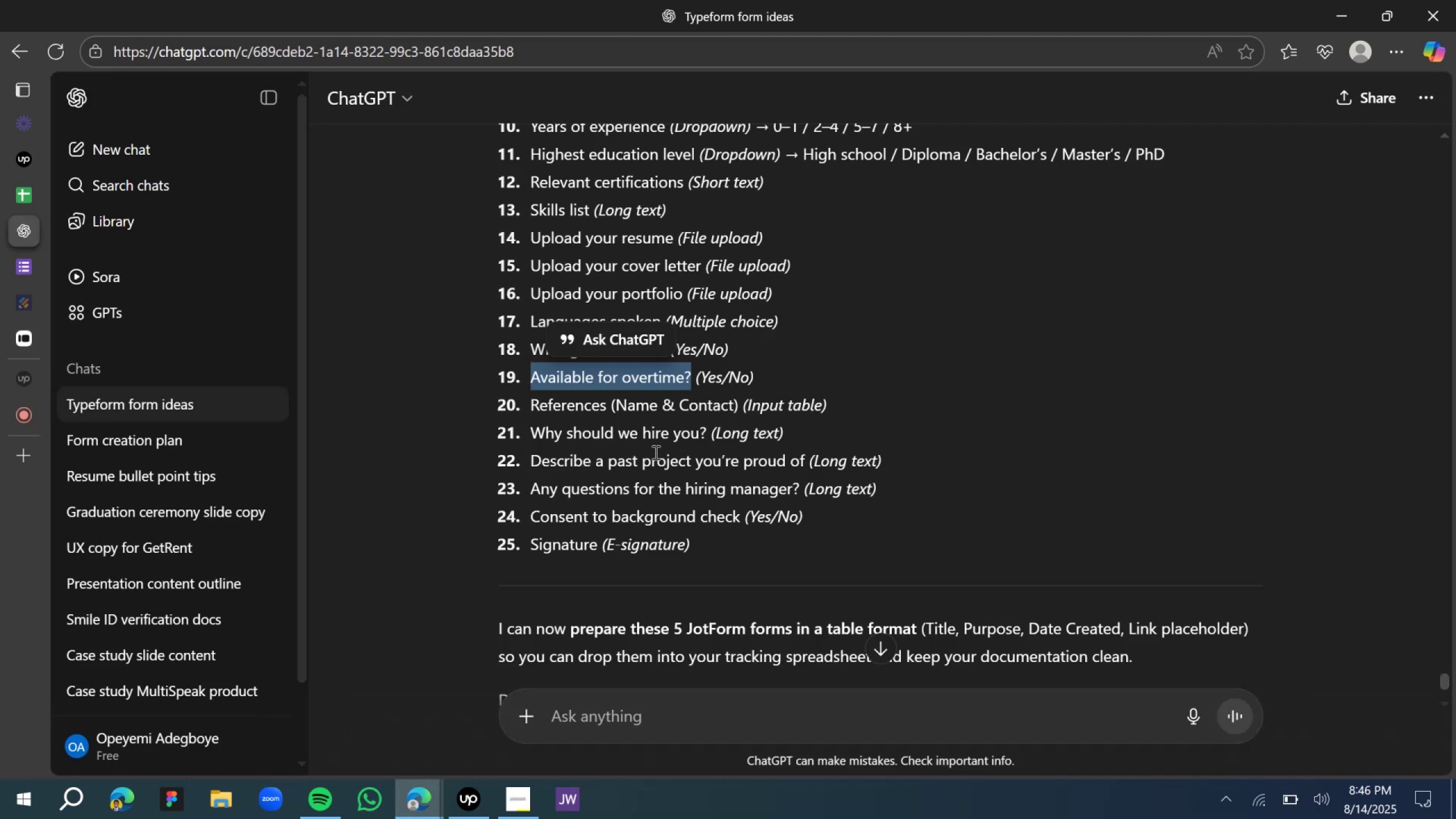 
scroll: coordinate [613, 456], scroll_direction: down, amount: 1.0
 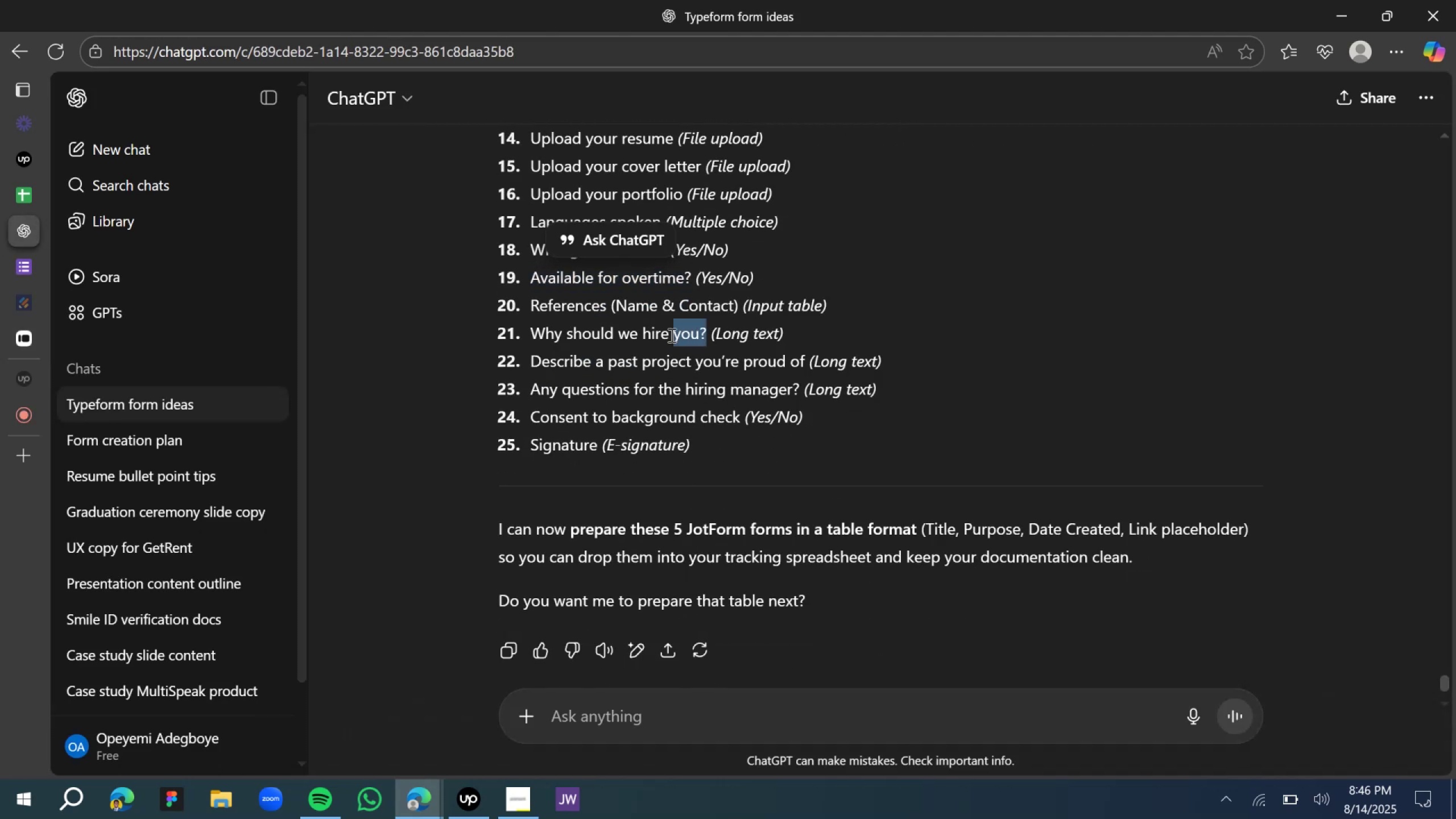 
key(Control+C)
 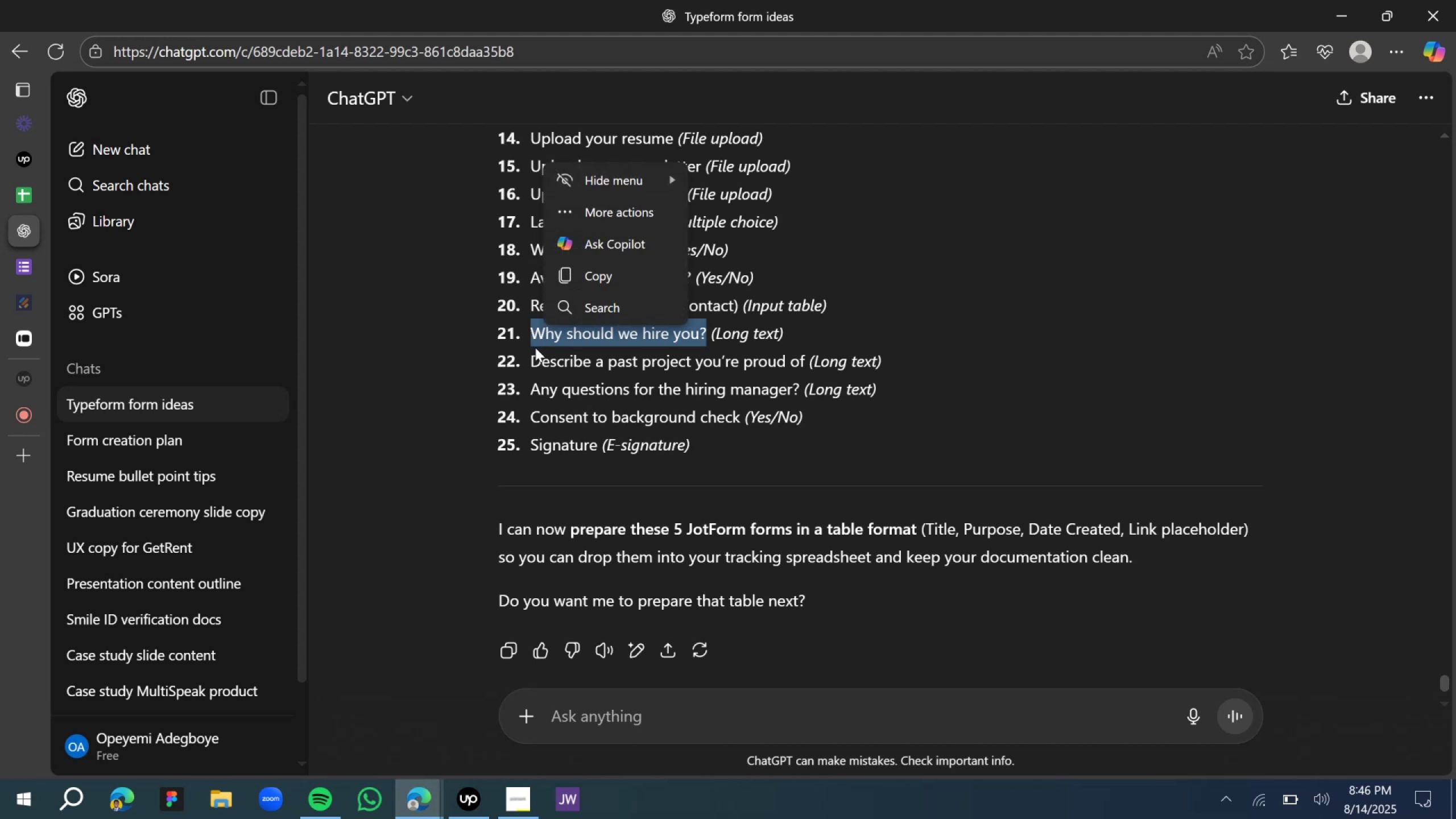 
key(Control+C)
 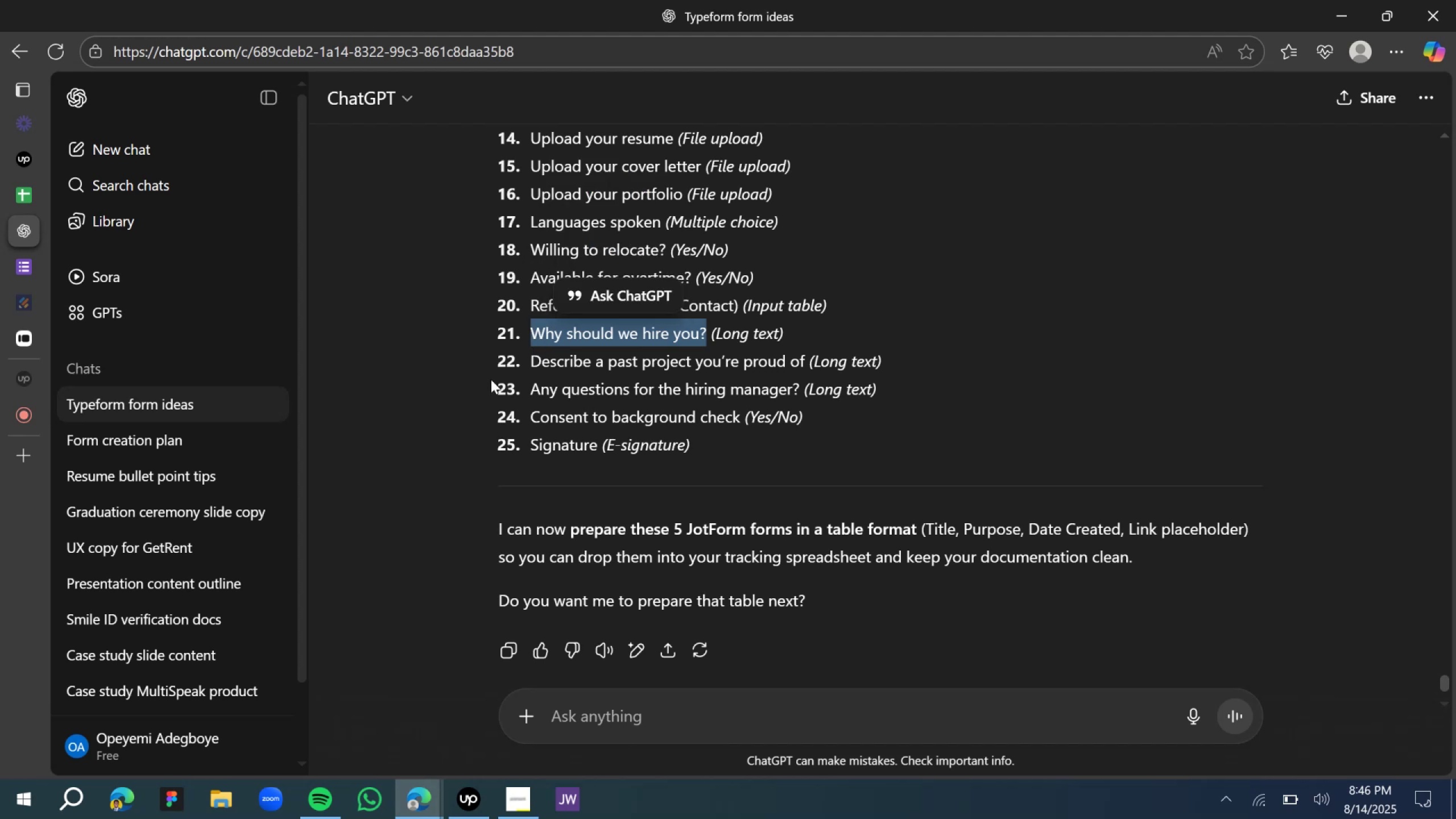 
key(Control+C)
 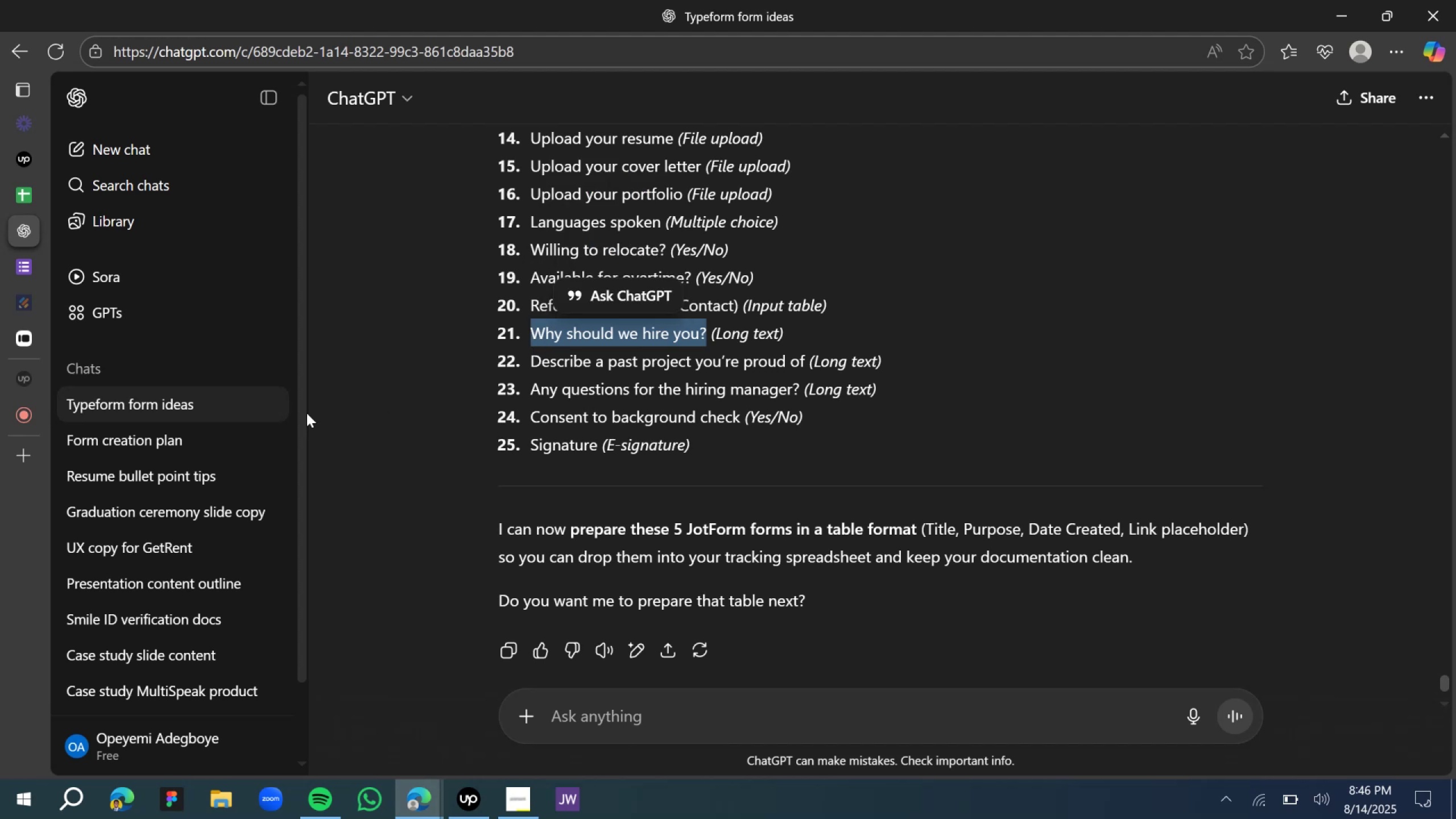 
key(Control+C)
 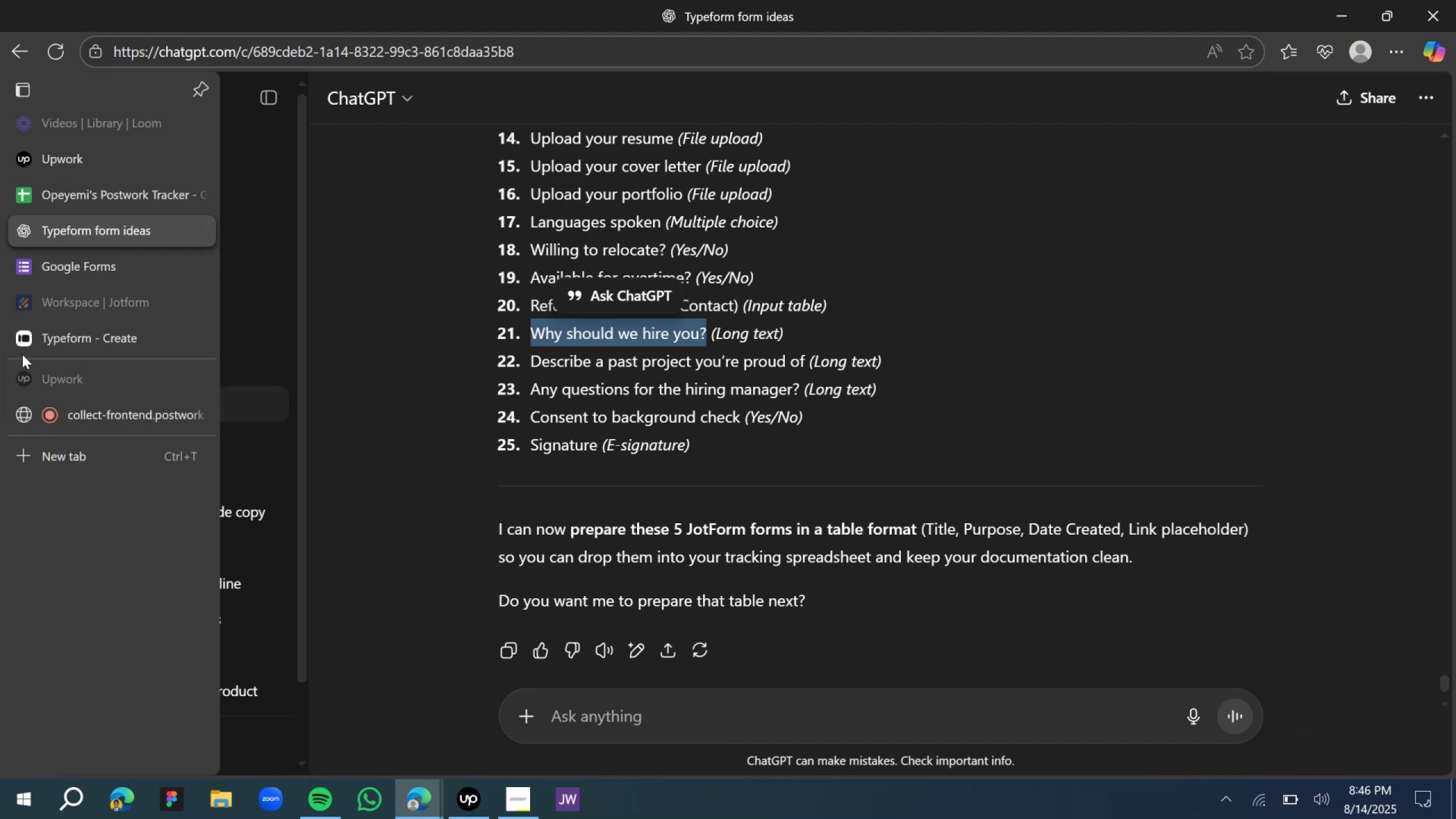 
left_click([50, 338])
 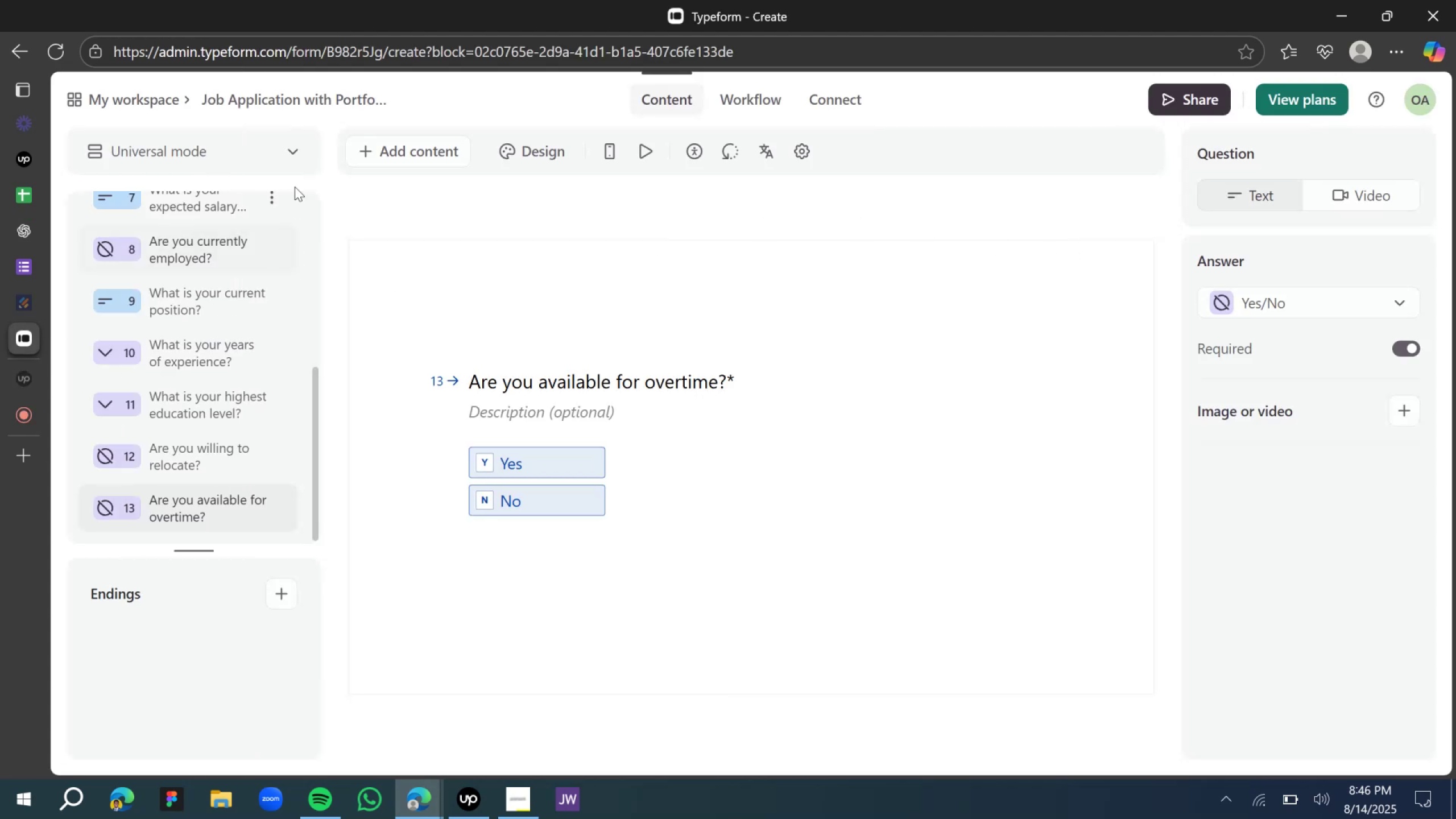 
left_click([404, 155])
 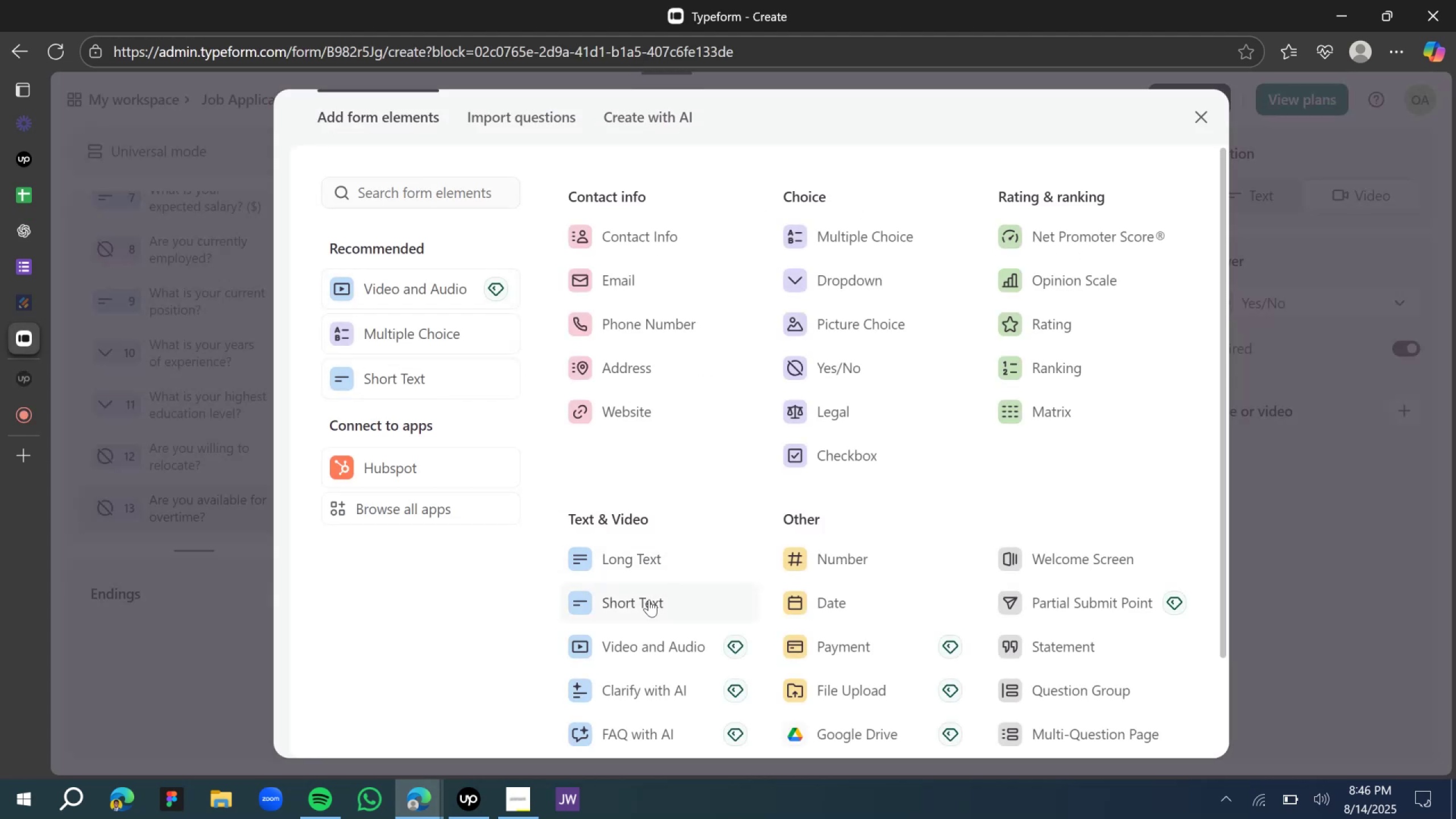 
left_click([646, 569])
 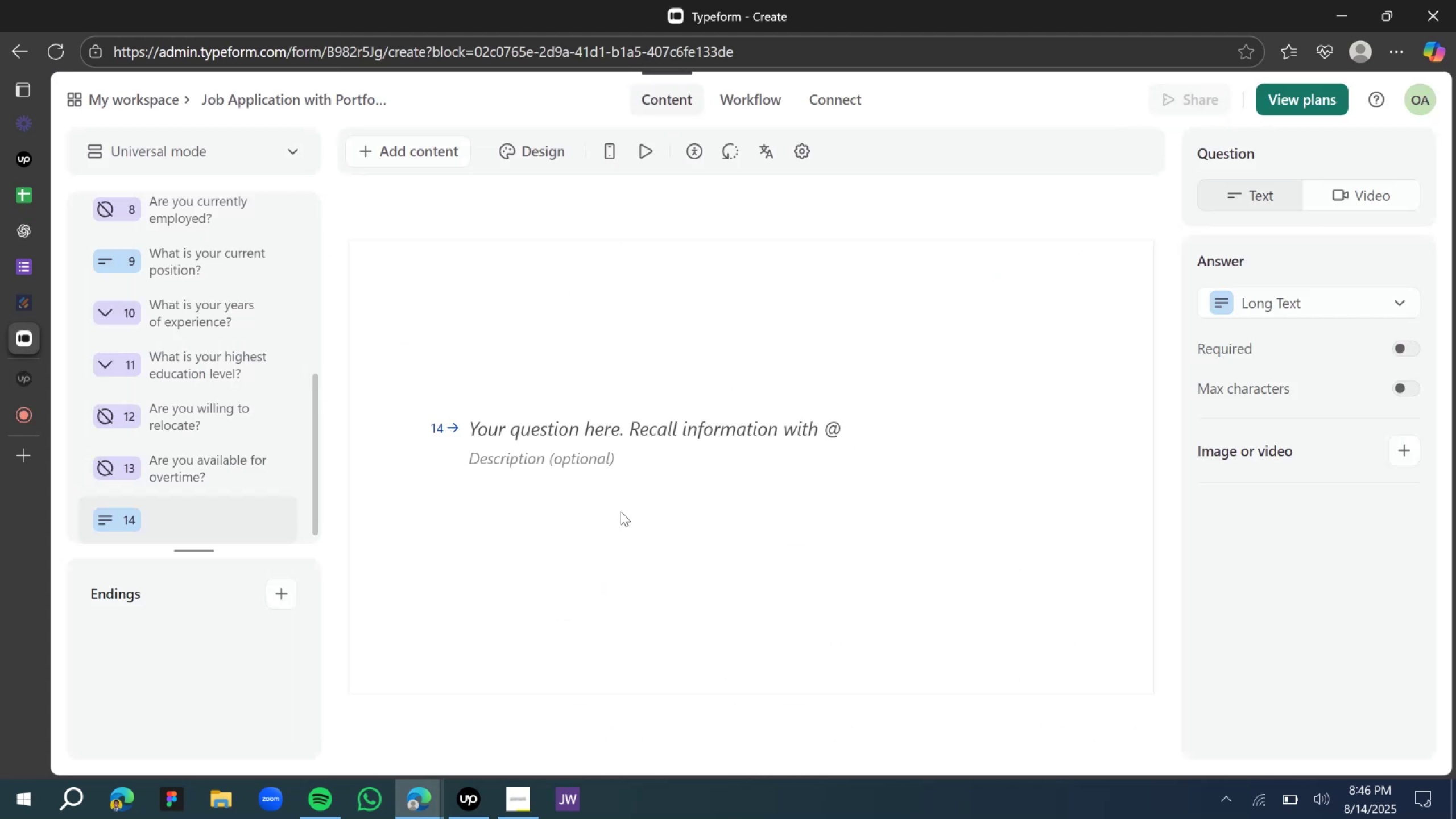 
left_click([566, 425])
 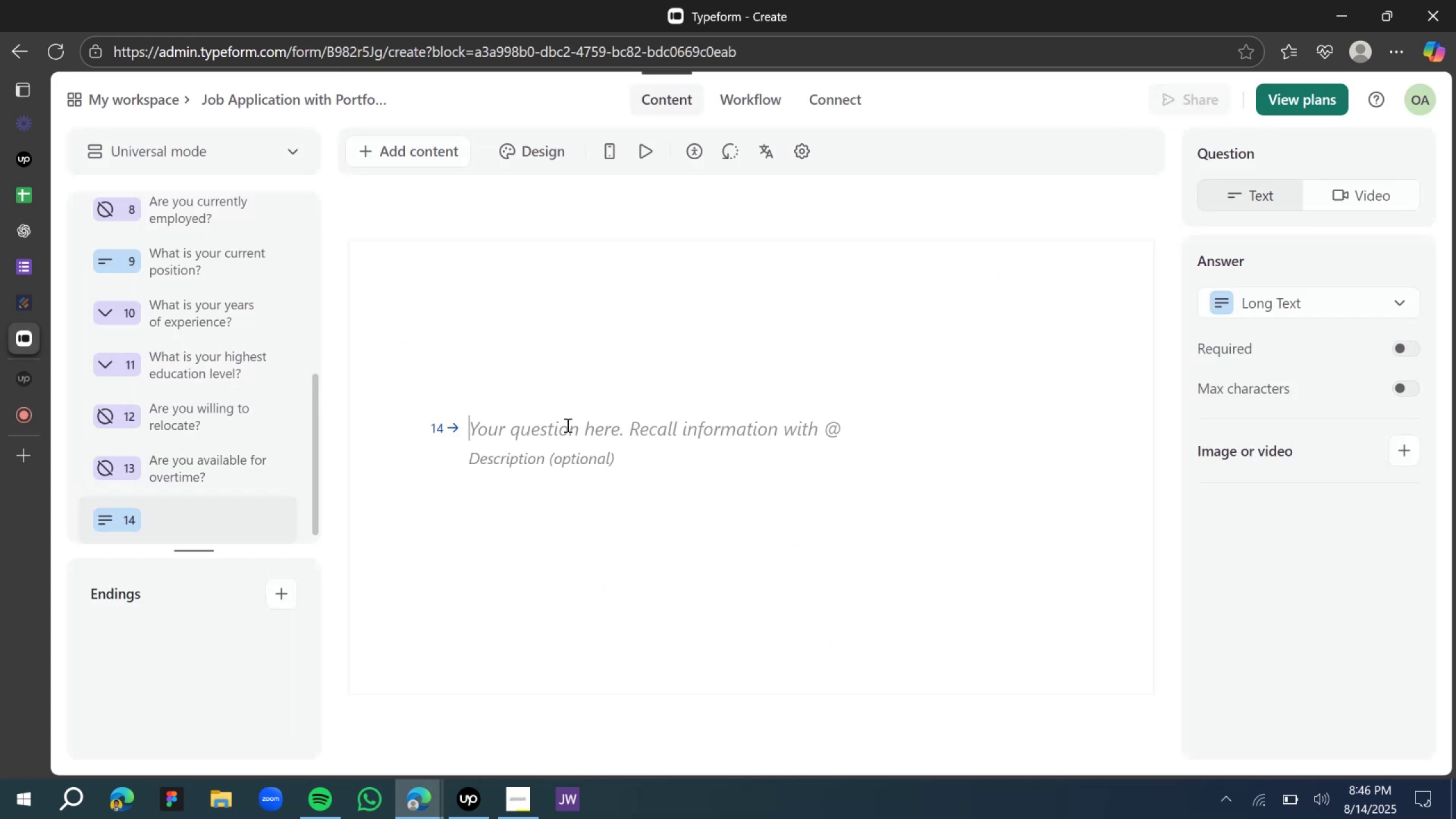 
key(Control+V)
 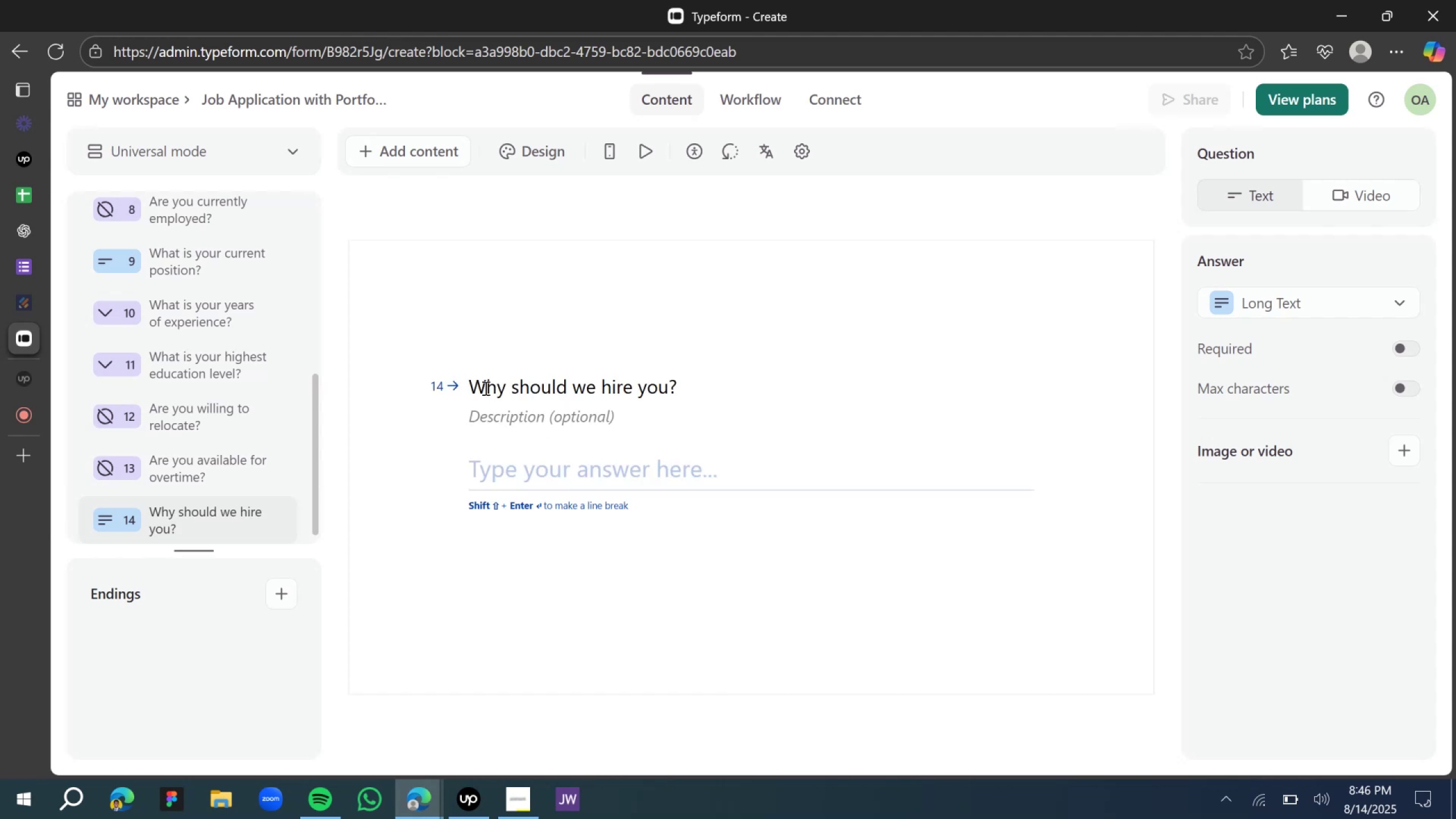 
left_click([486, 299])
 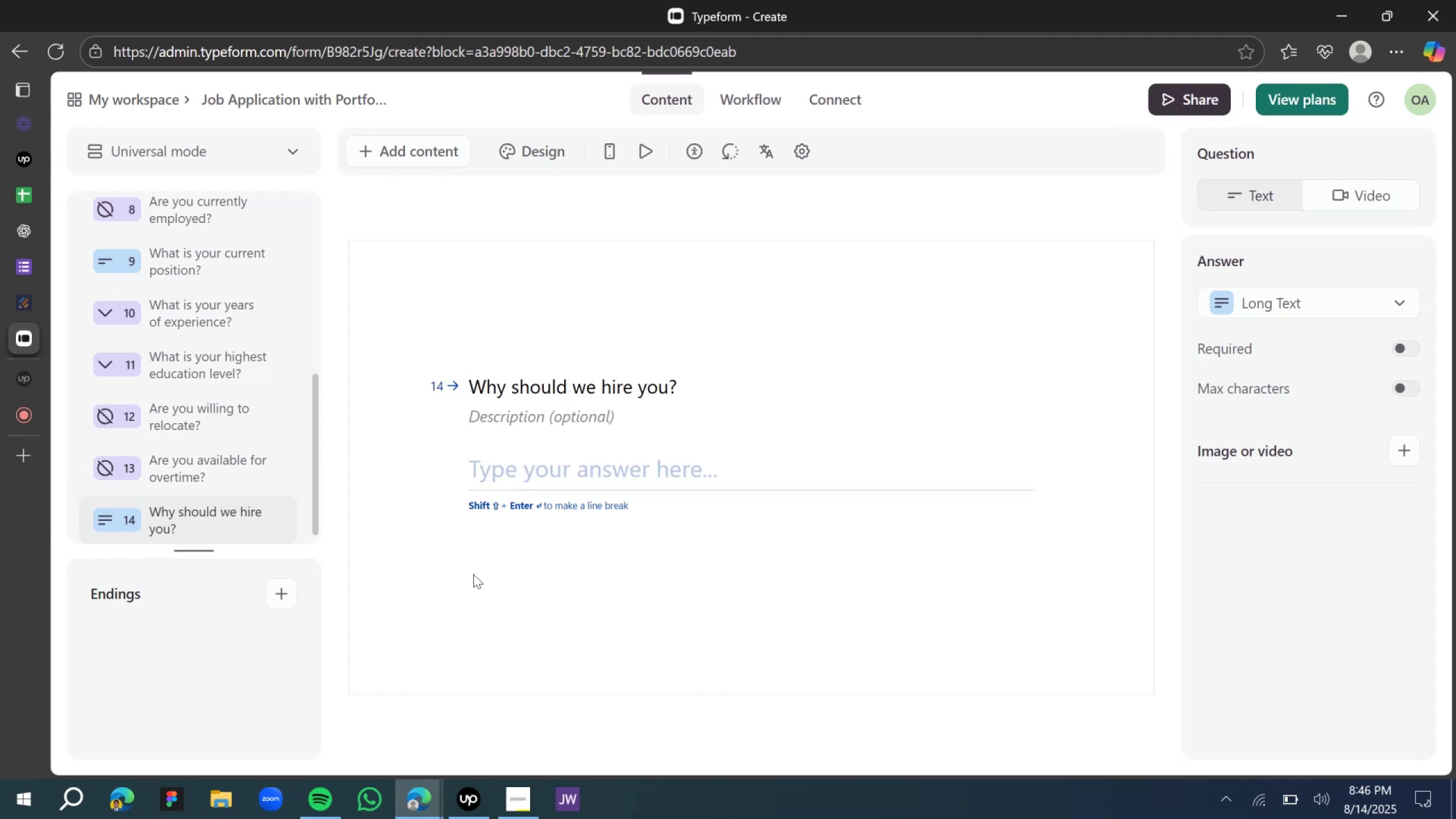 
left_click([470, 803])
 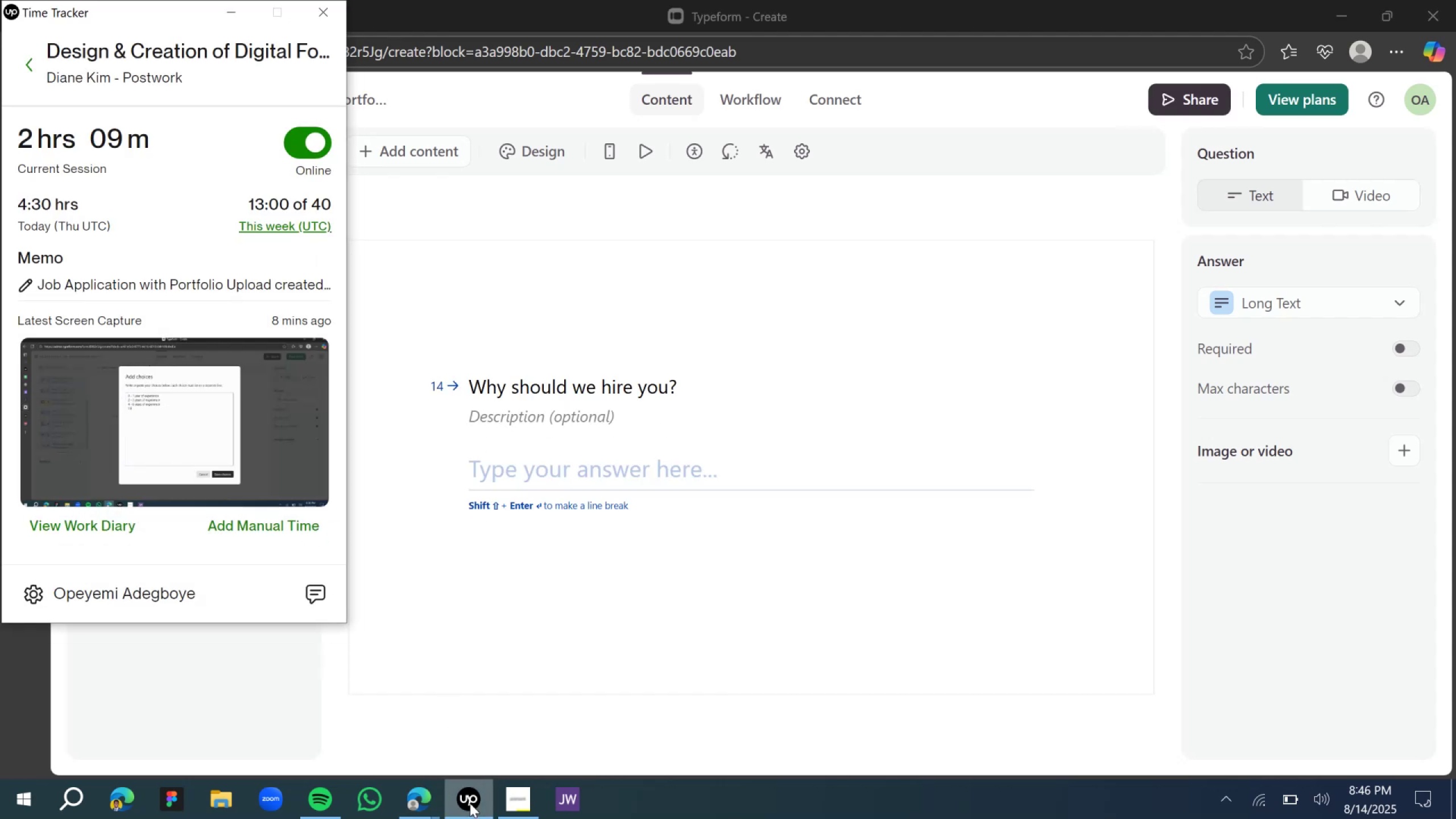 
left_click([470, 803])
 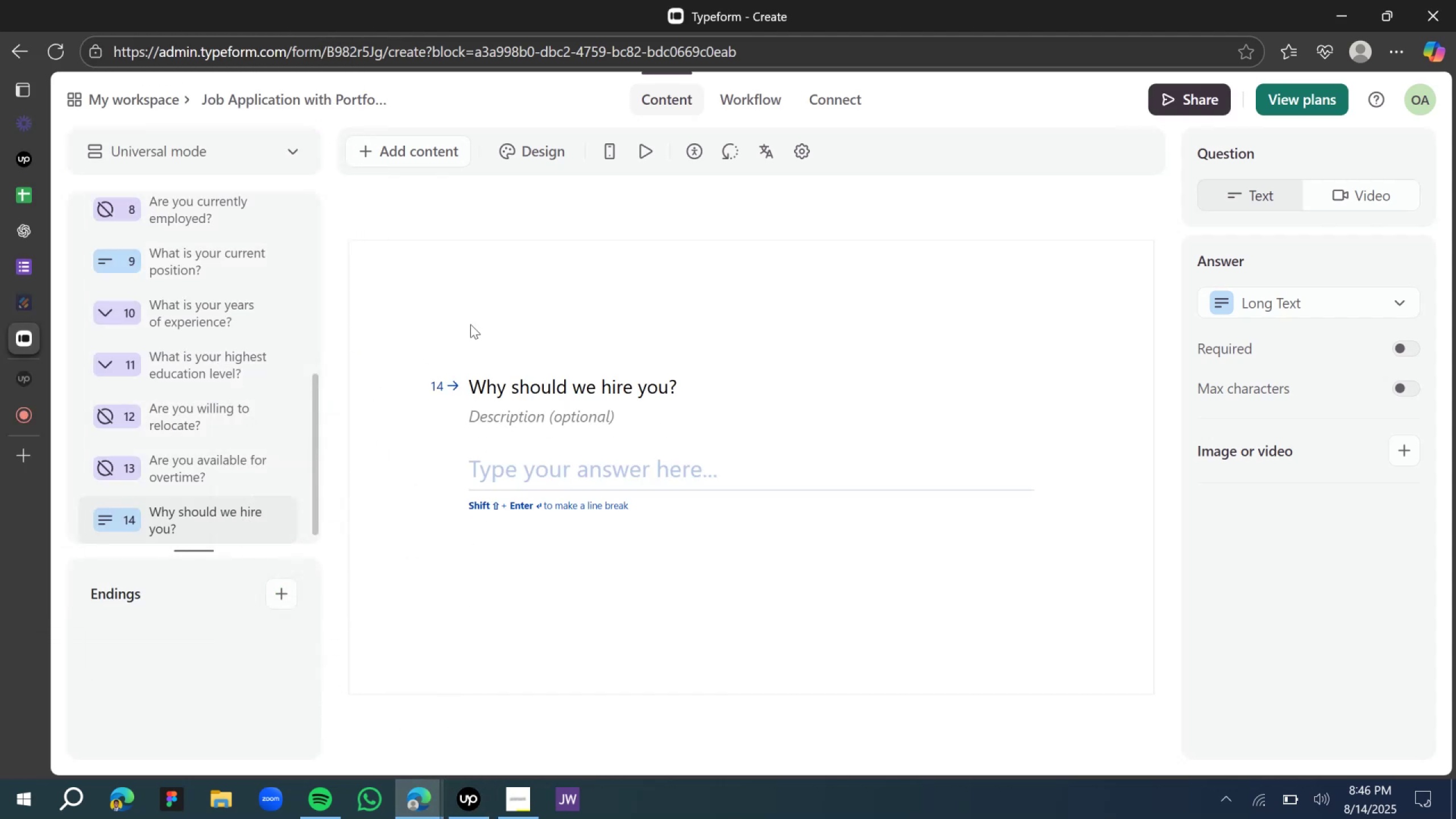 
left_click([470, 312])
 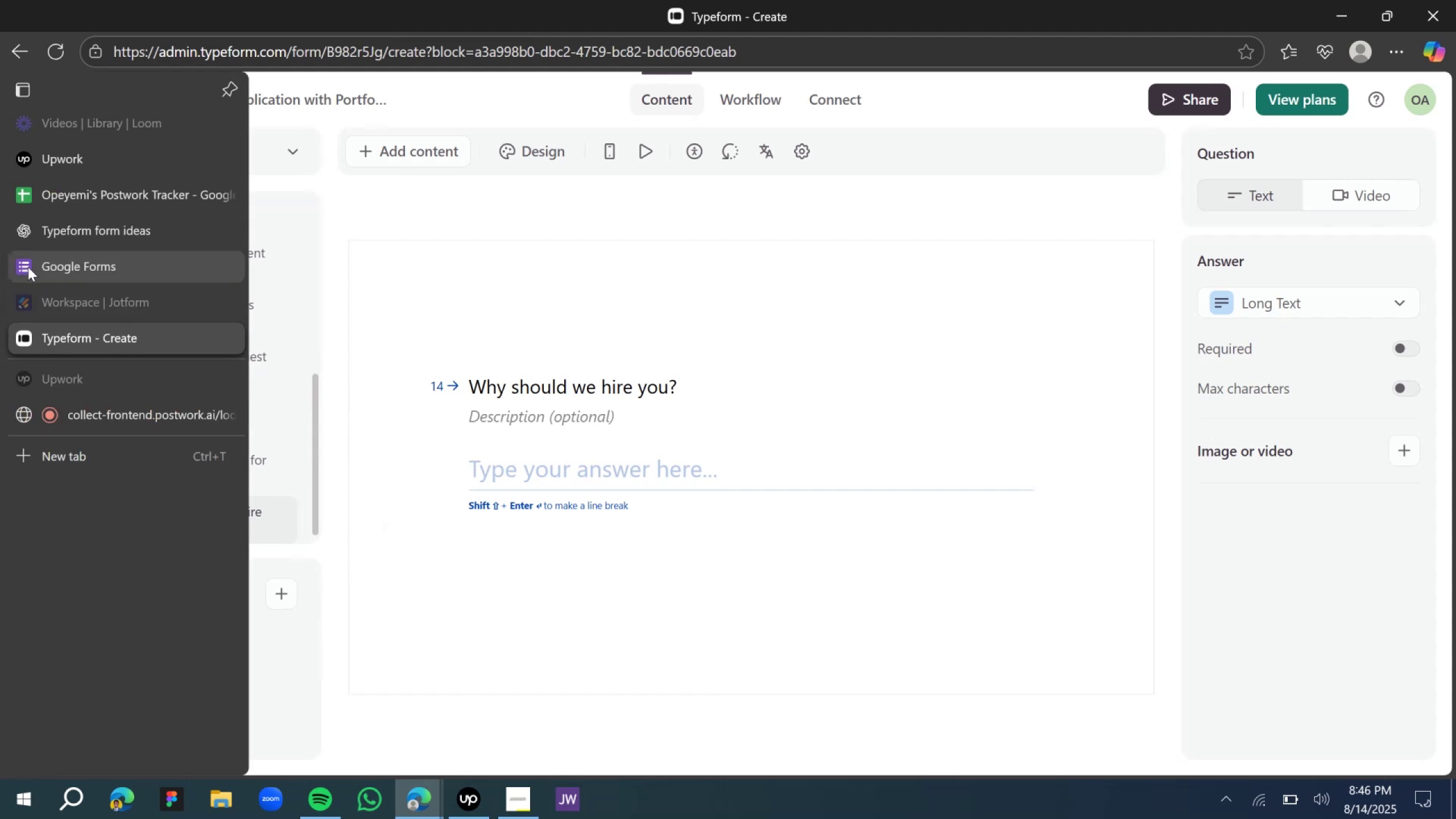 
left_click([77, 235])
 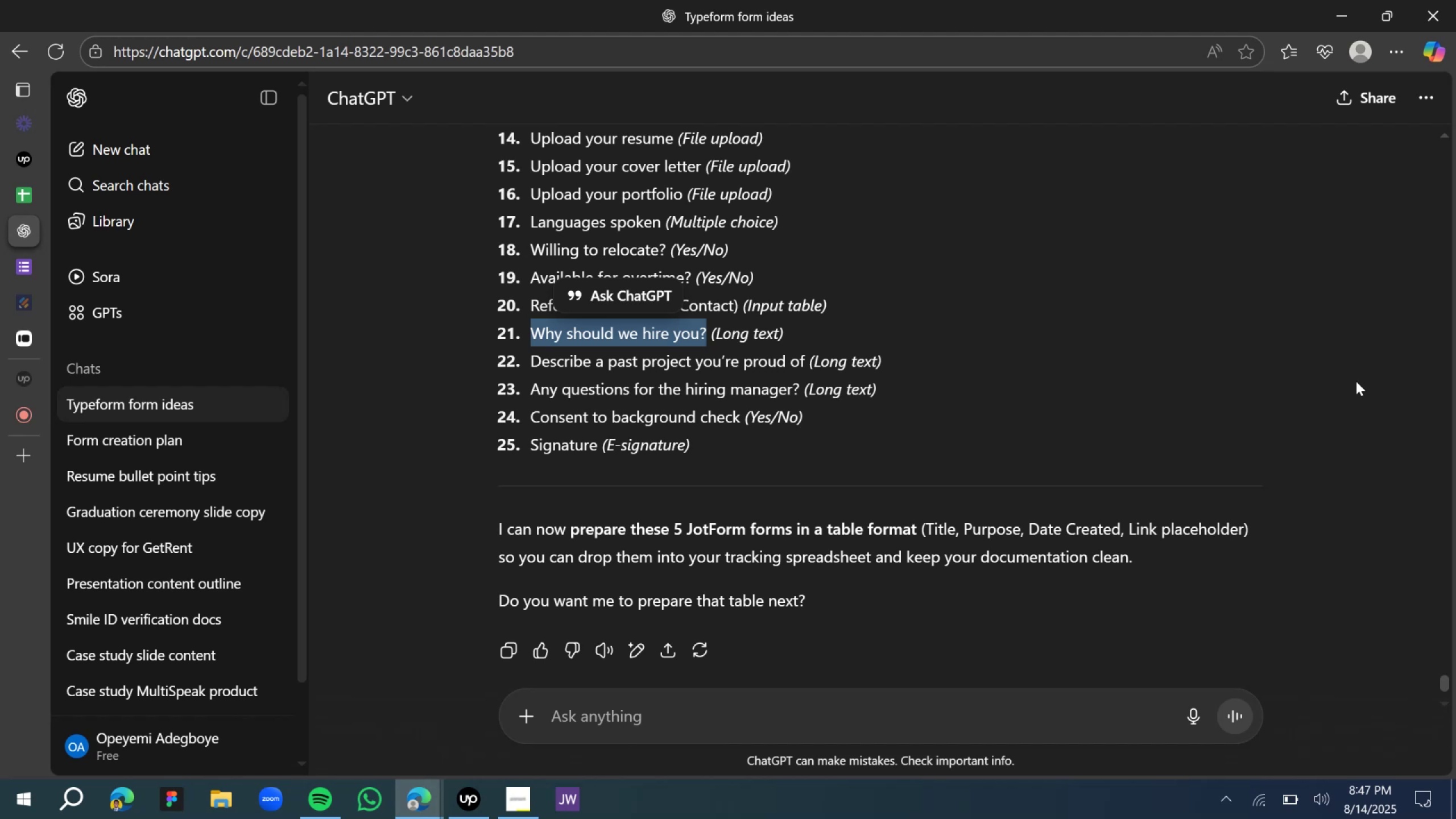 
wait(12.23)
 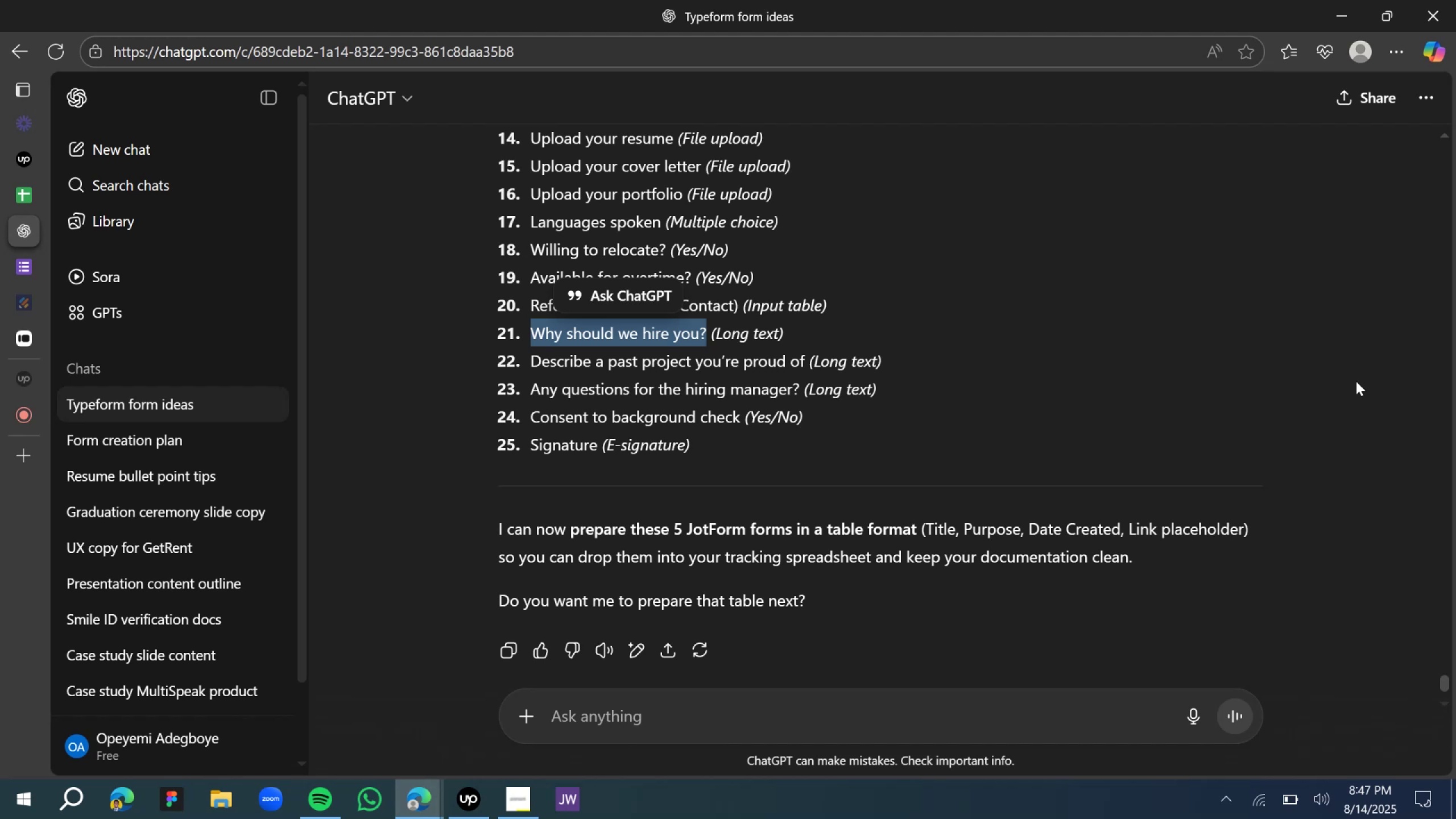 
left_click([722, 435])
 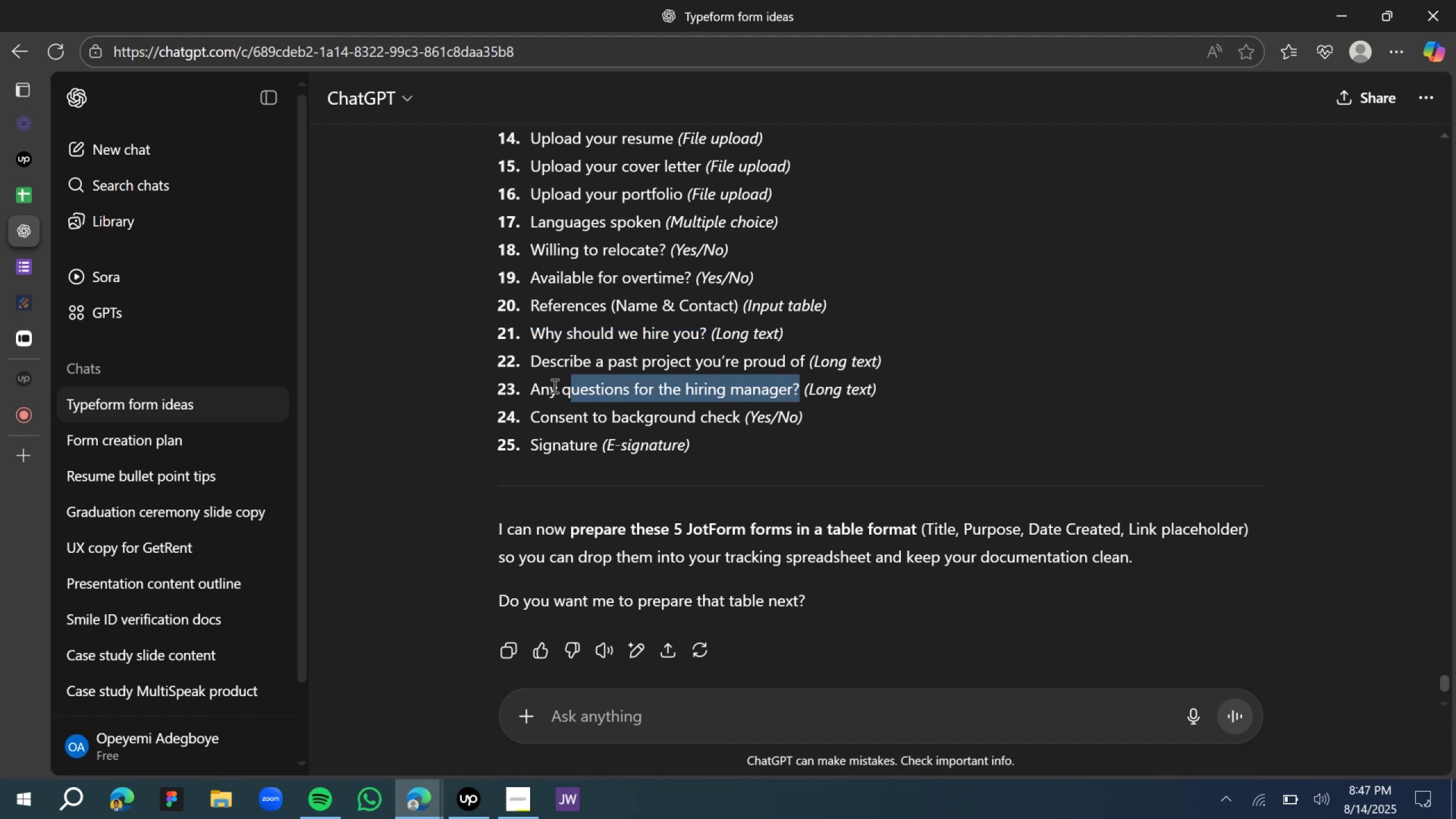 
wait(5.43)
 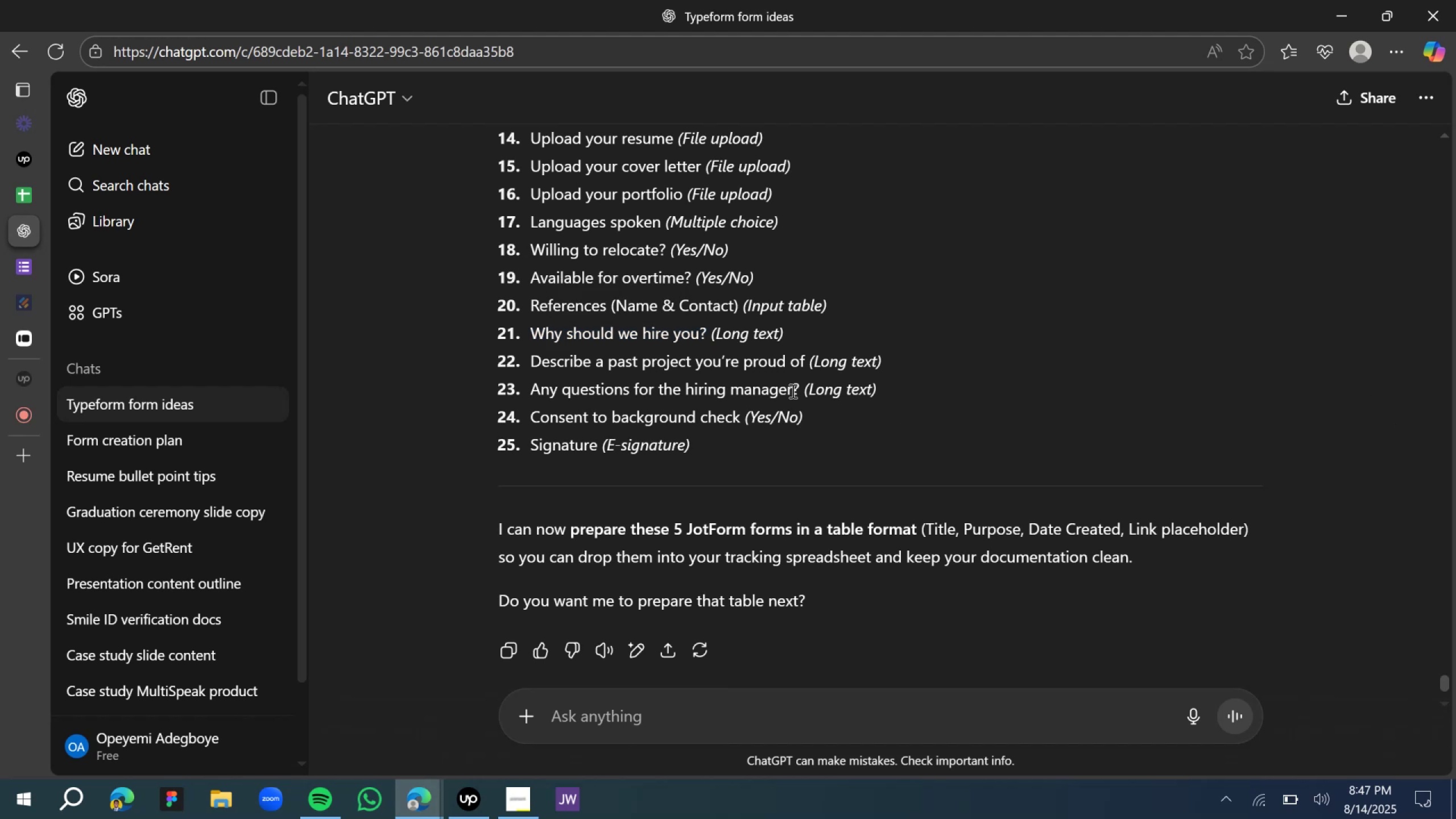 
key(Control+C)
 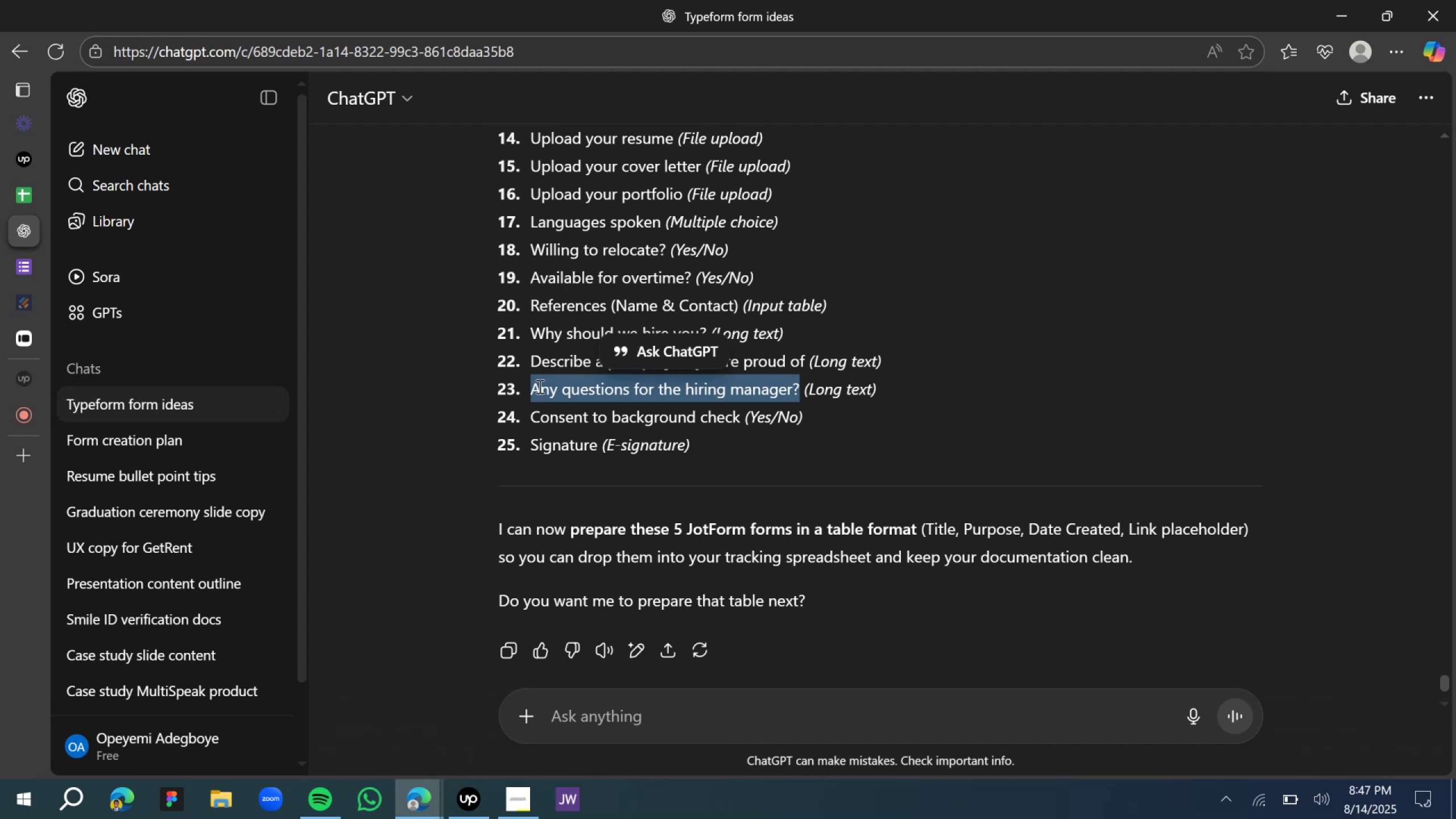 
key(Control+C)
 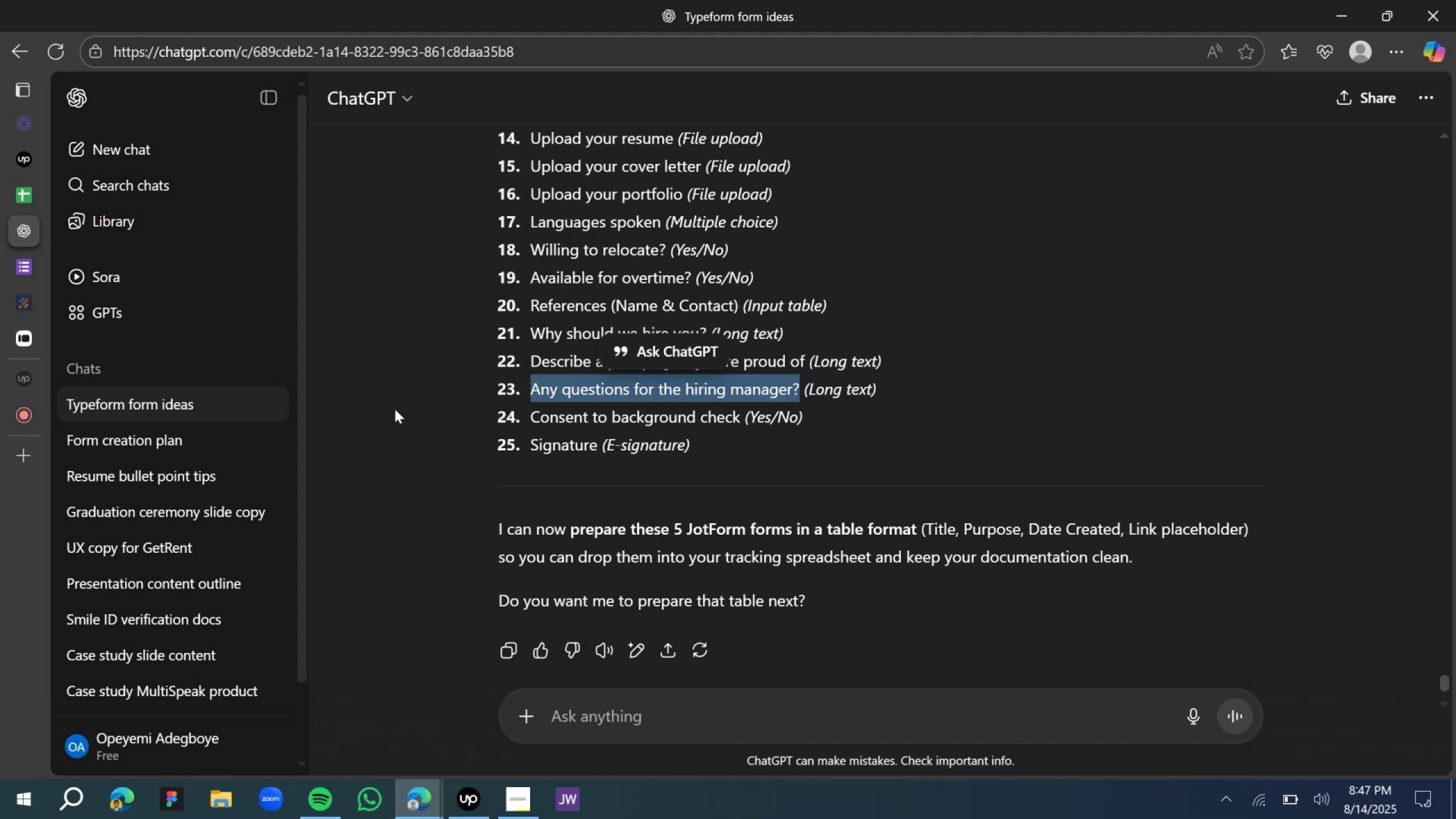 
key(Control+C)
 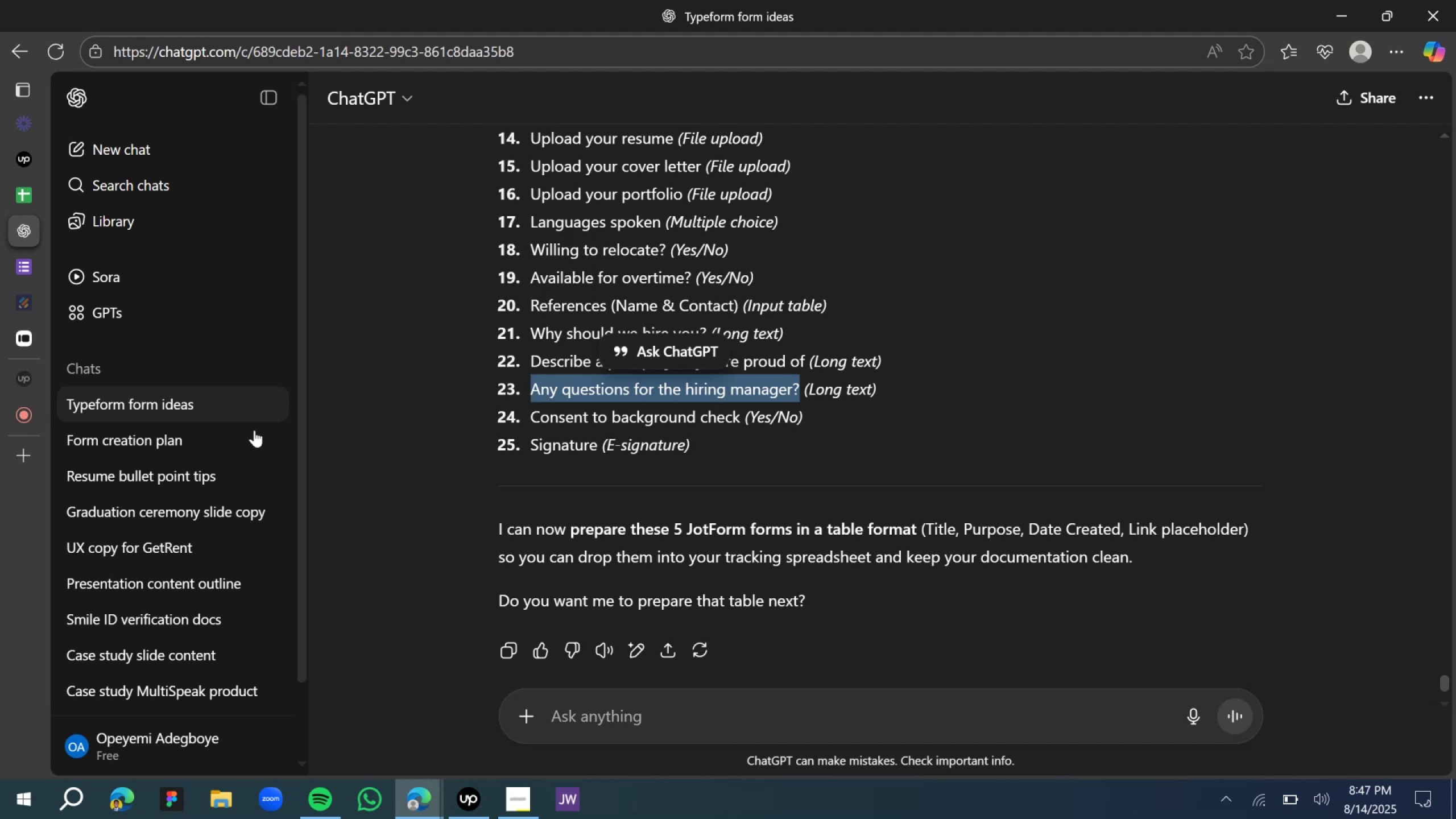 
key(Control+C)
 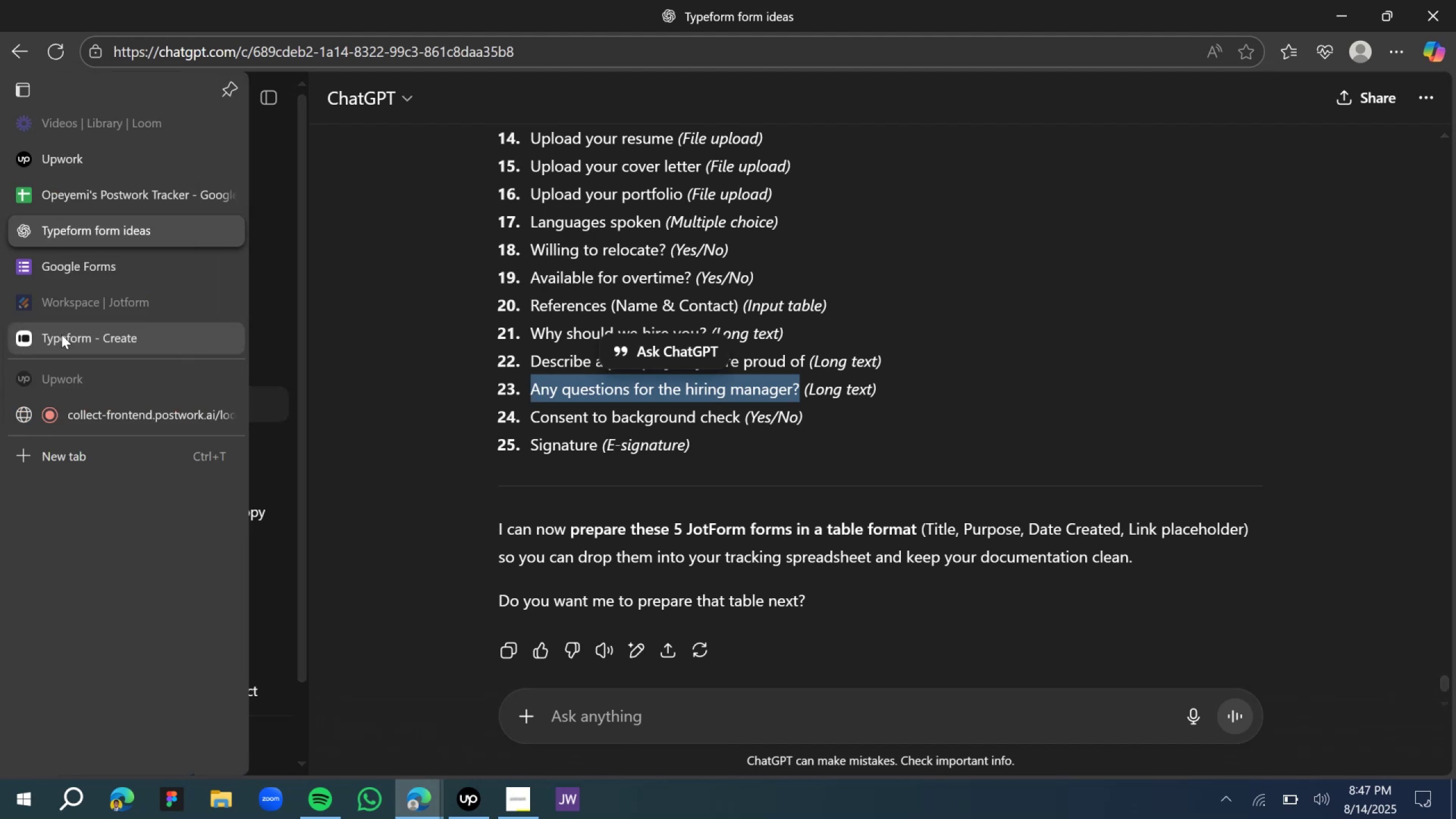 
left_click([61, 335])
 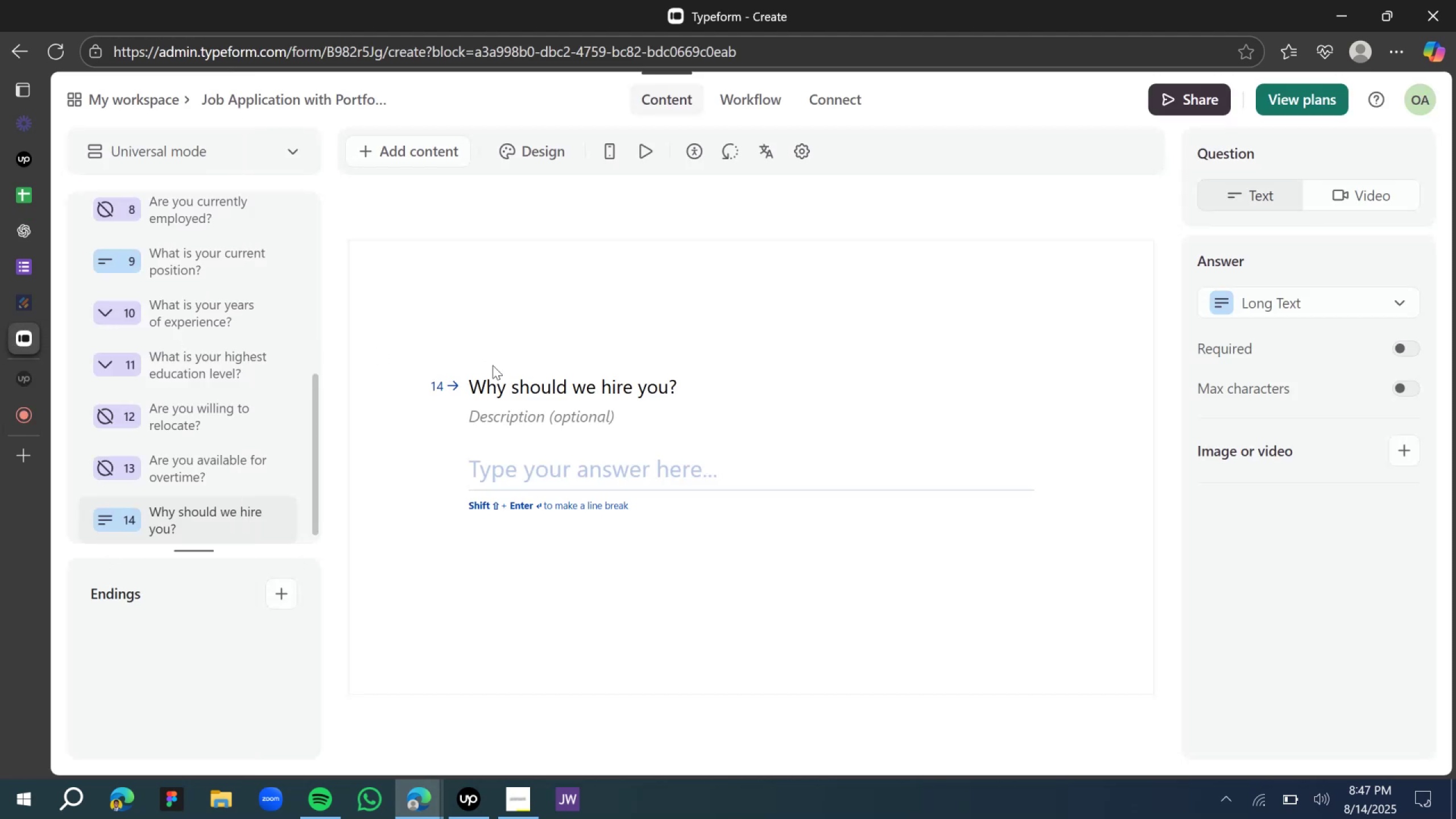 
scroll: coordinate [502, 413], scroll_direction: down, amount: 2.0
 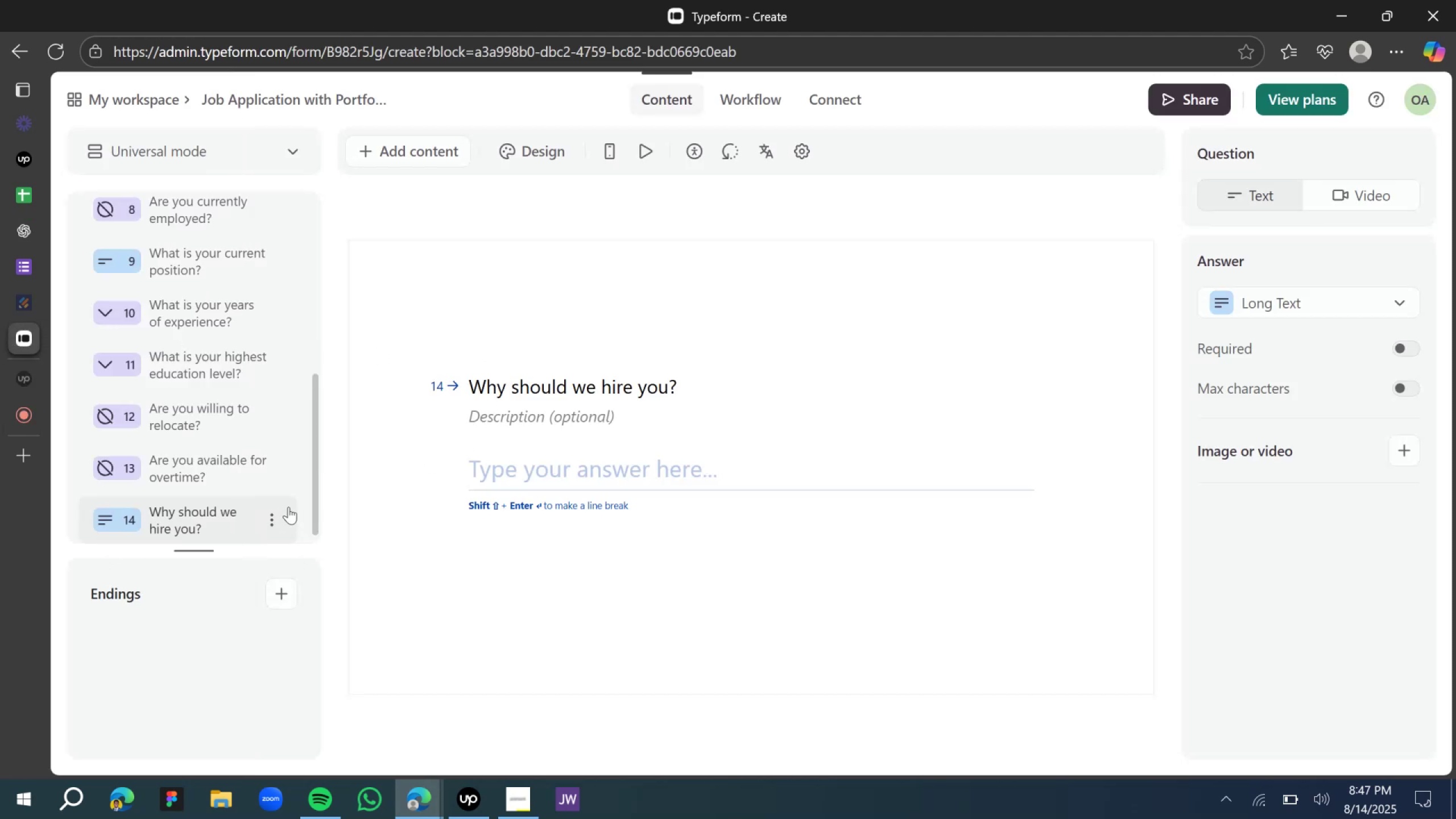 
left_click([279, 514])
 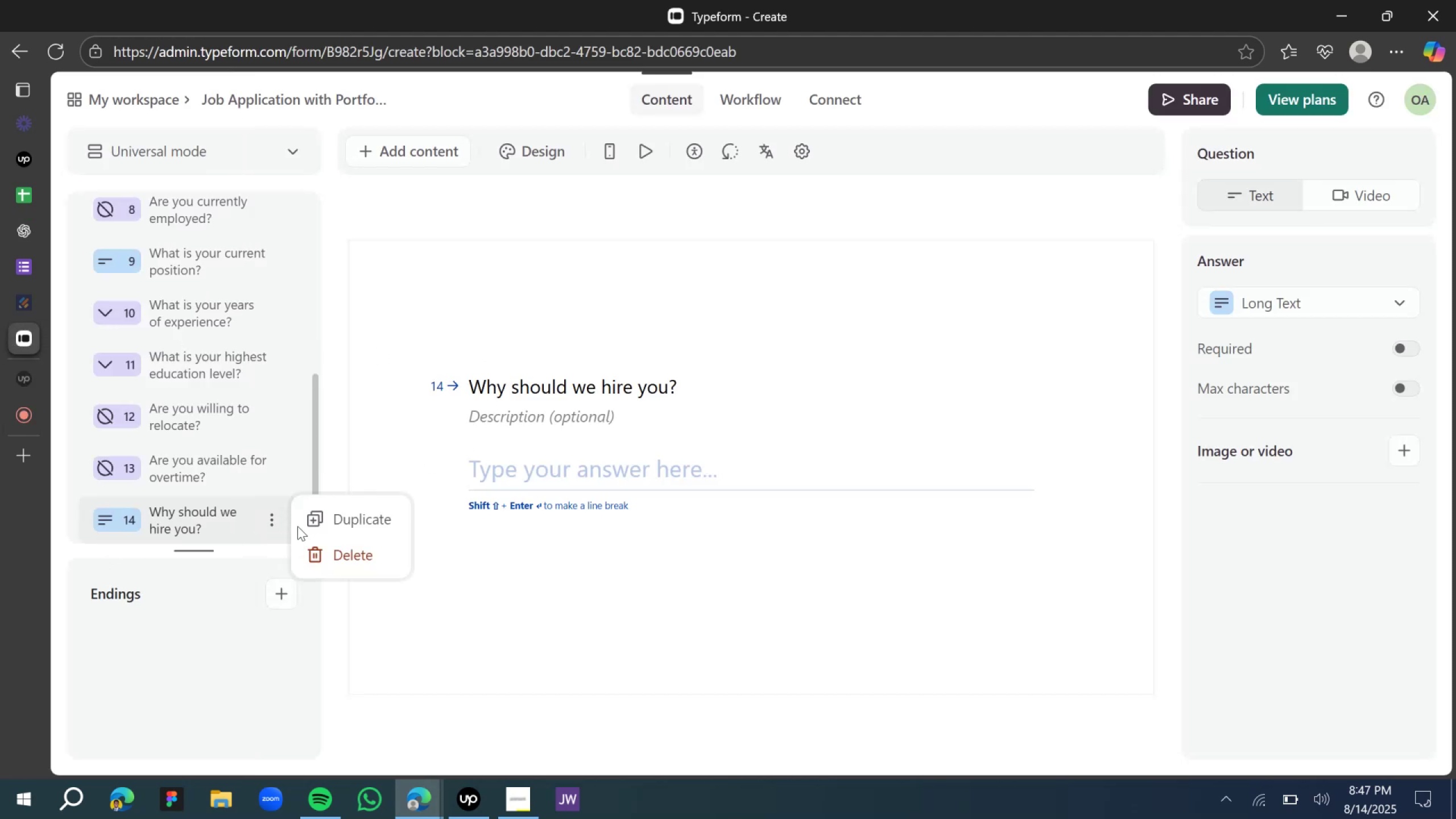 
left_click([321, 524])
 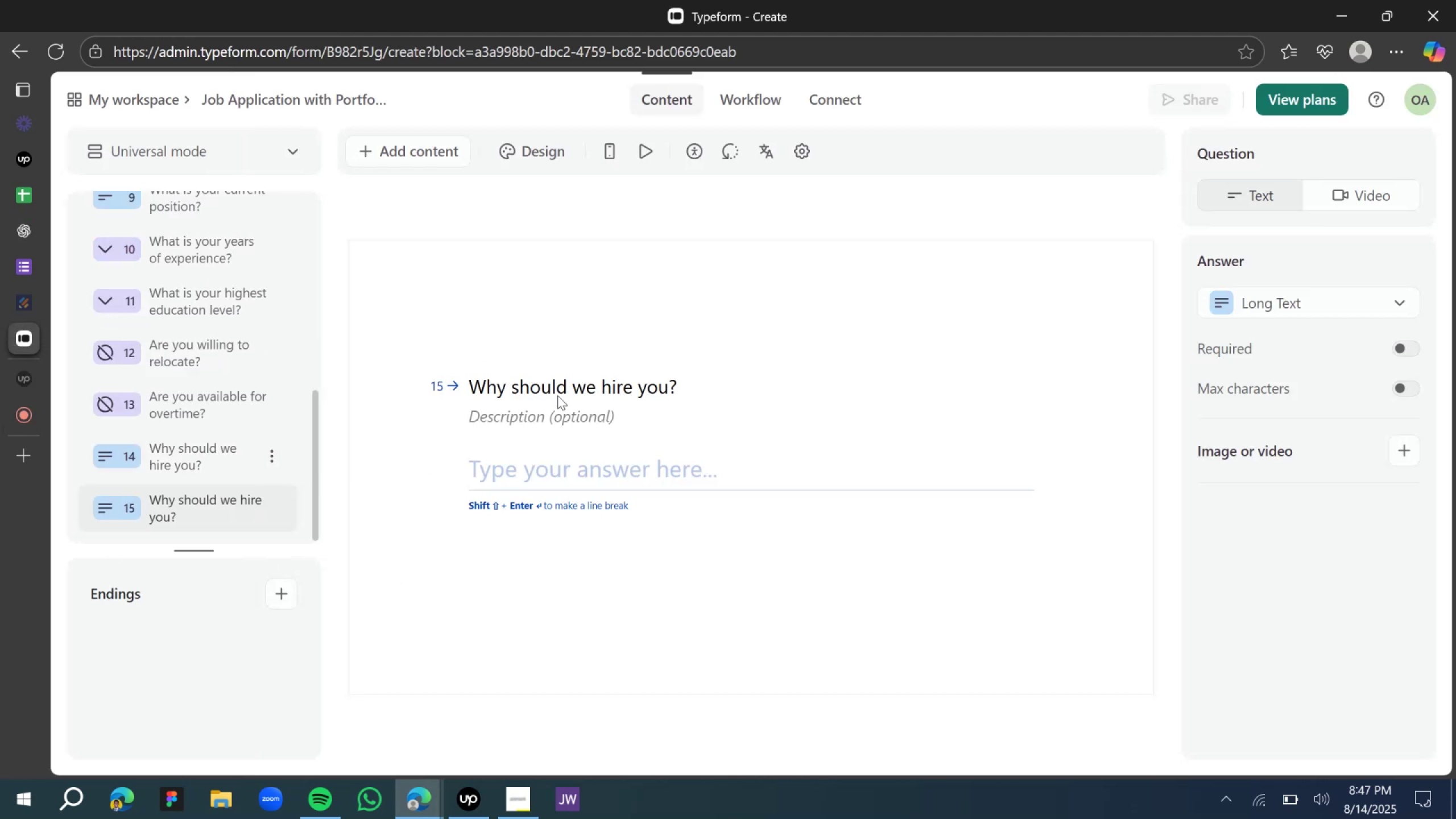 
double_click([557, 390])
 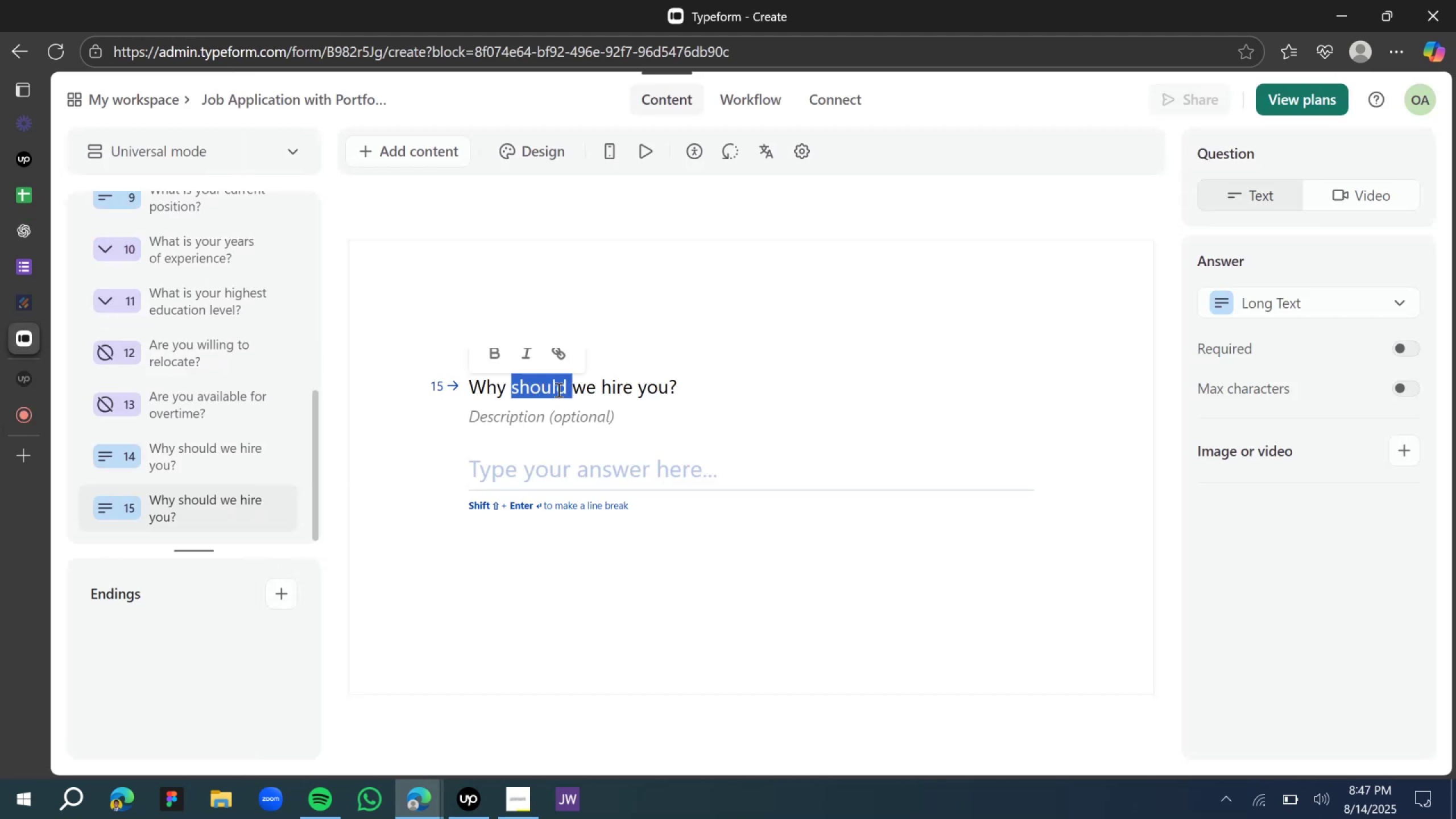 
key(Control+A)
 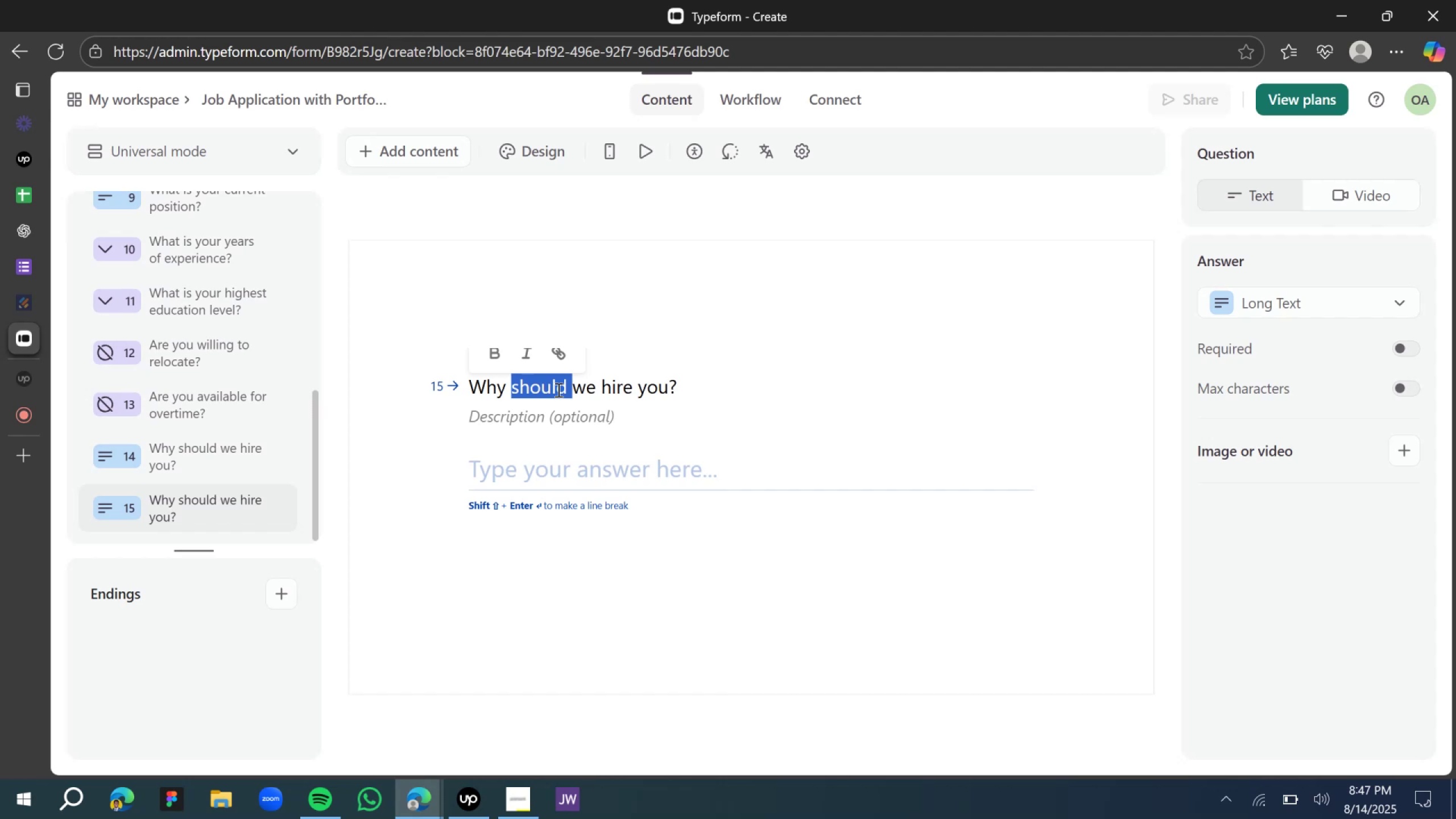 
key(Control+V)
 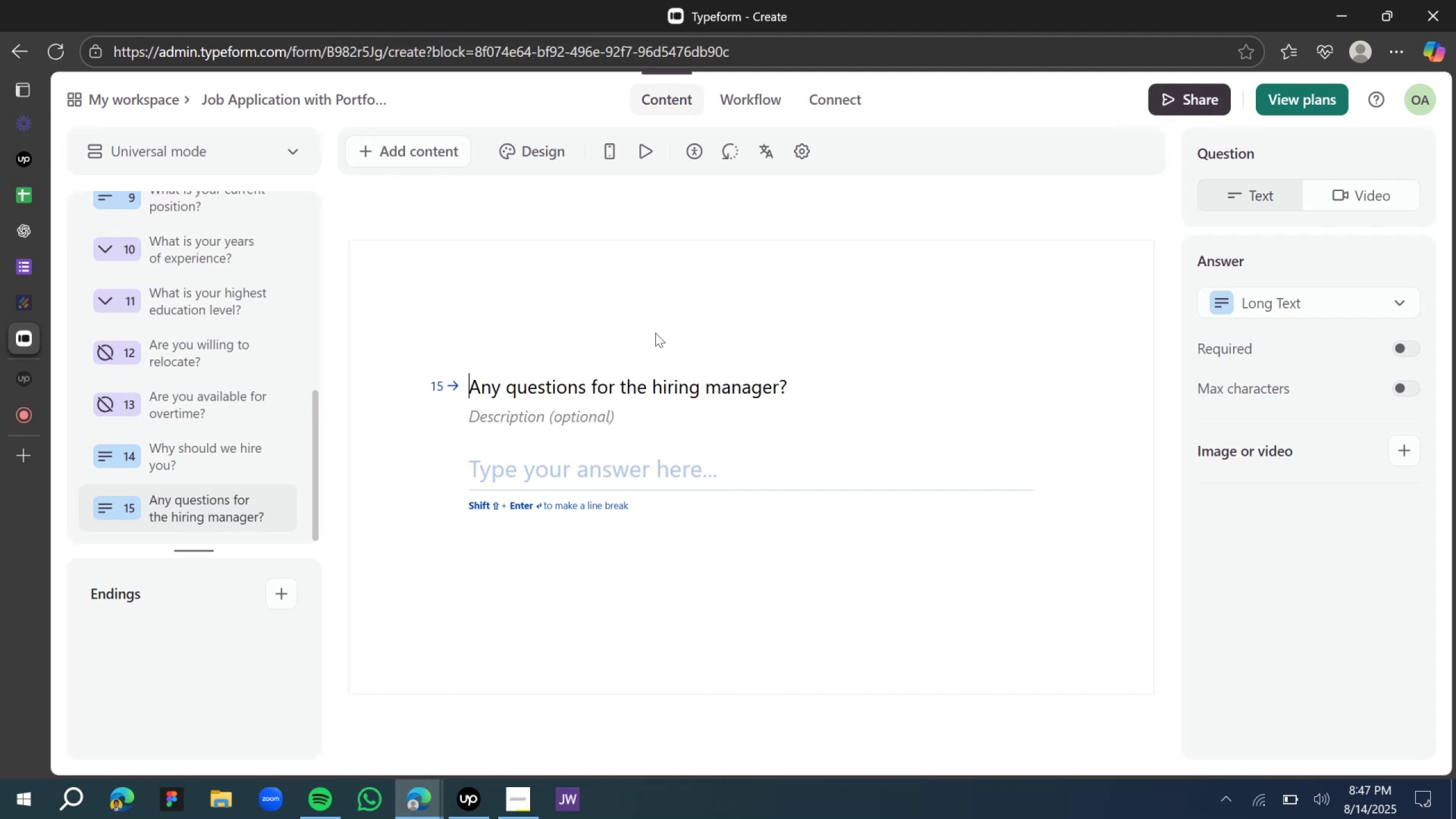 
left_click([481, 388])
 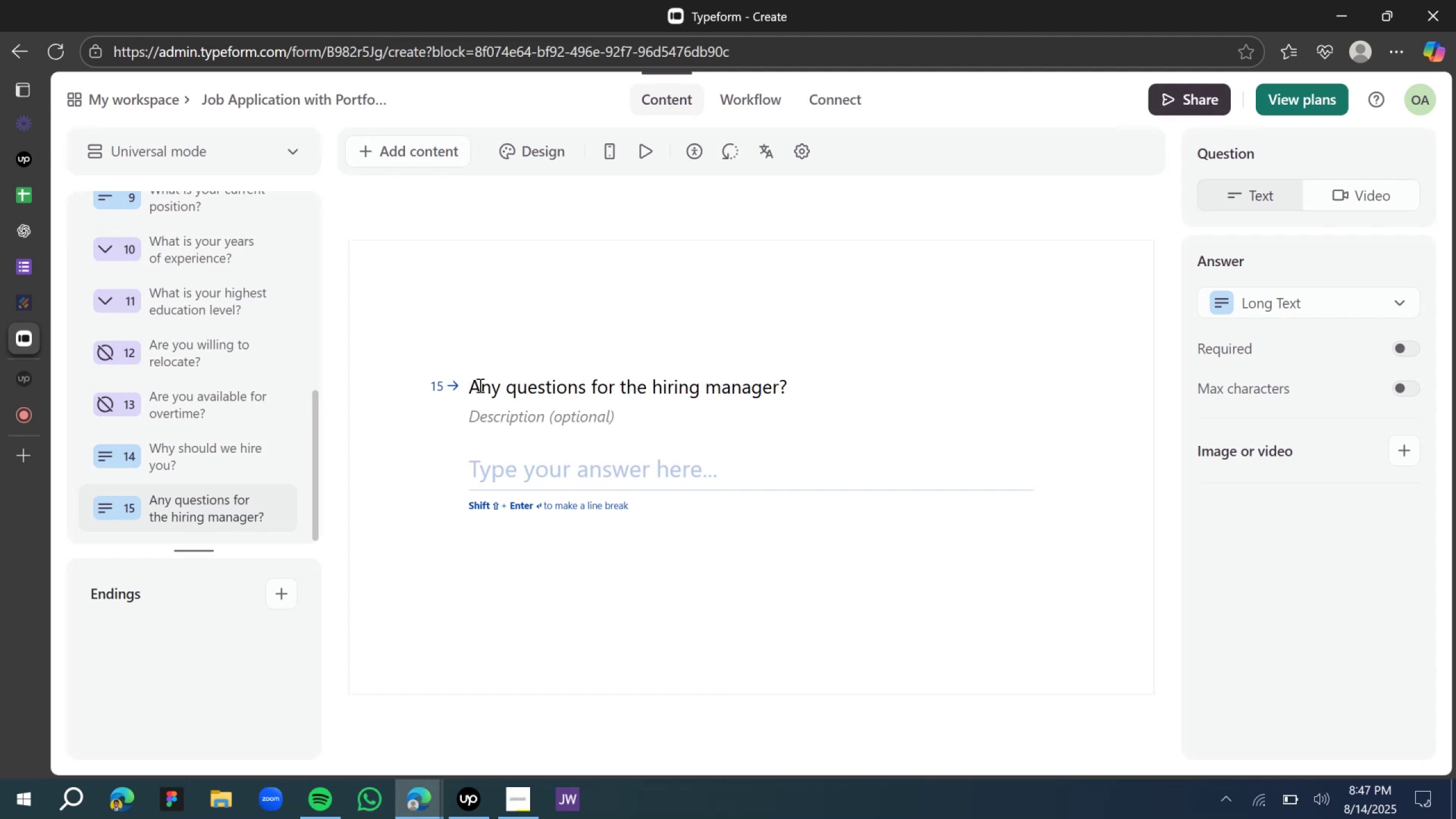 
key(Backspace)
type(Do you have a)
 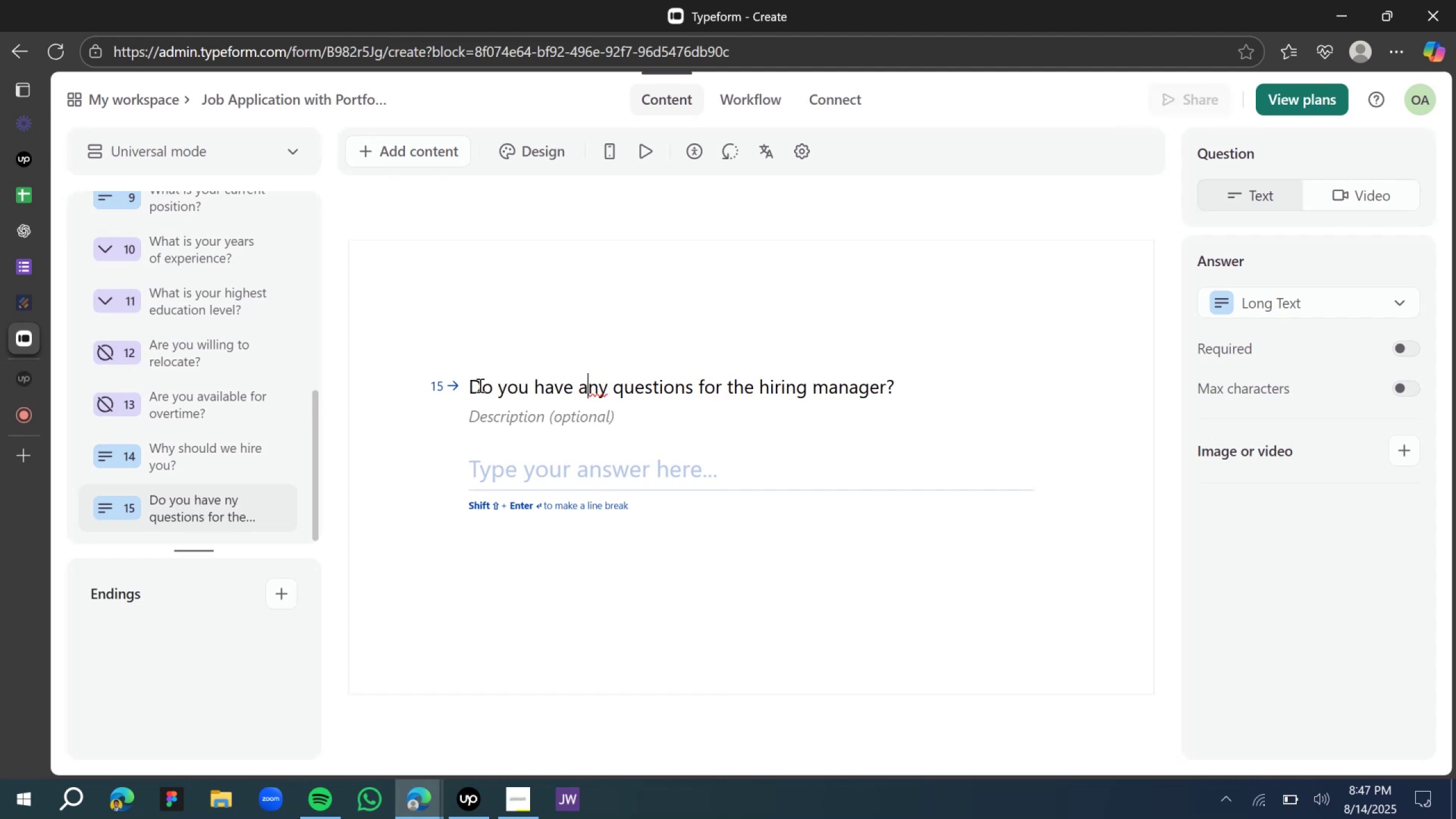 
wait(6.86)
 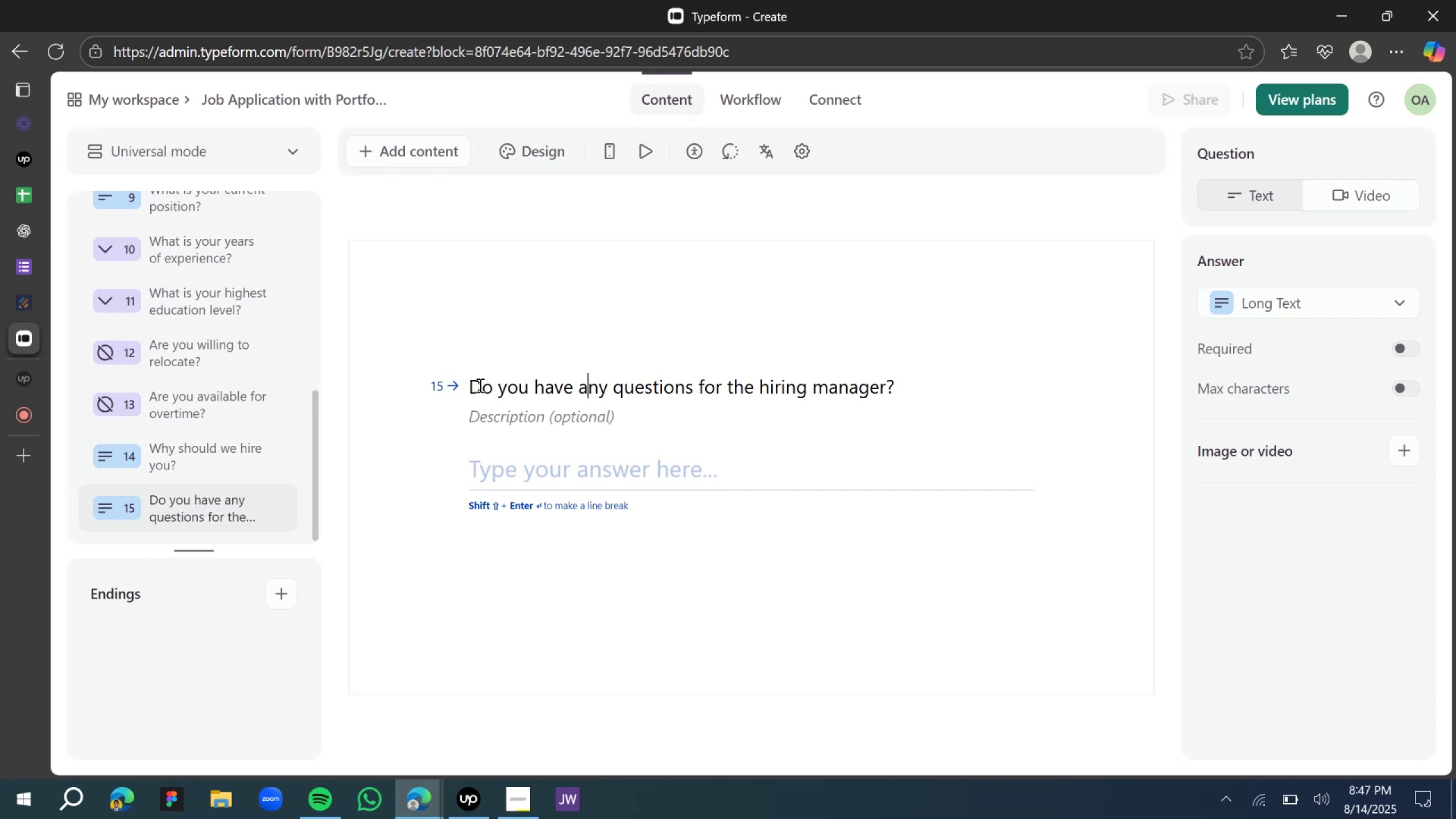 
left_click([490, 313])
 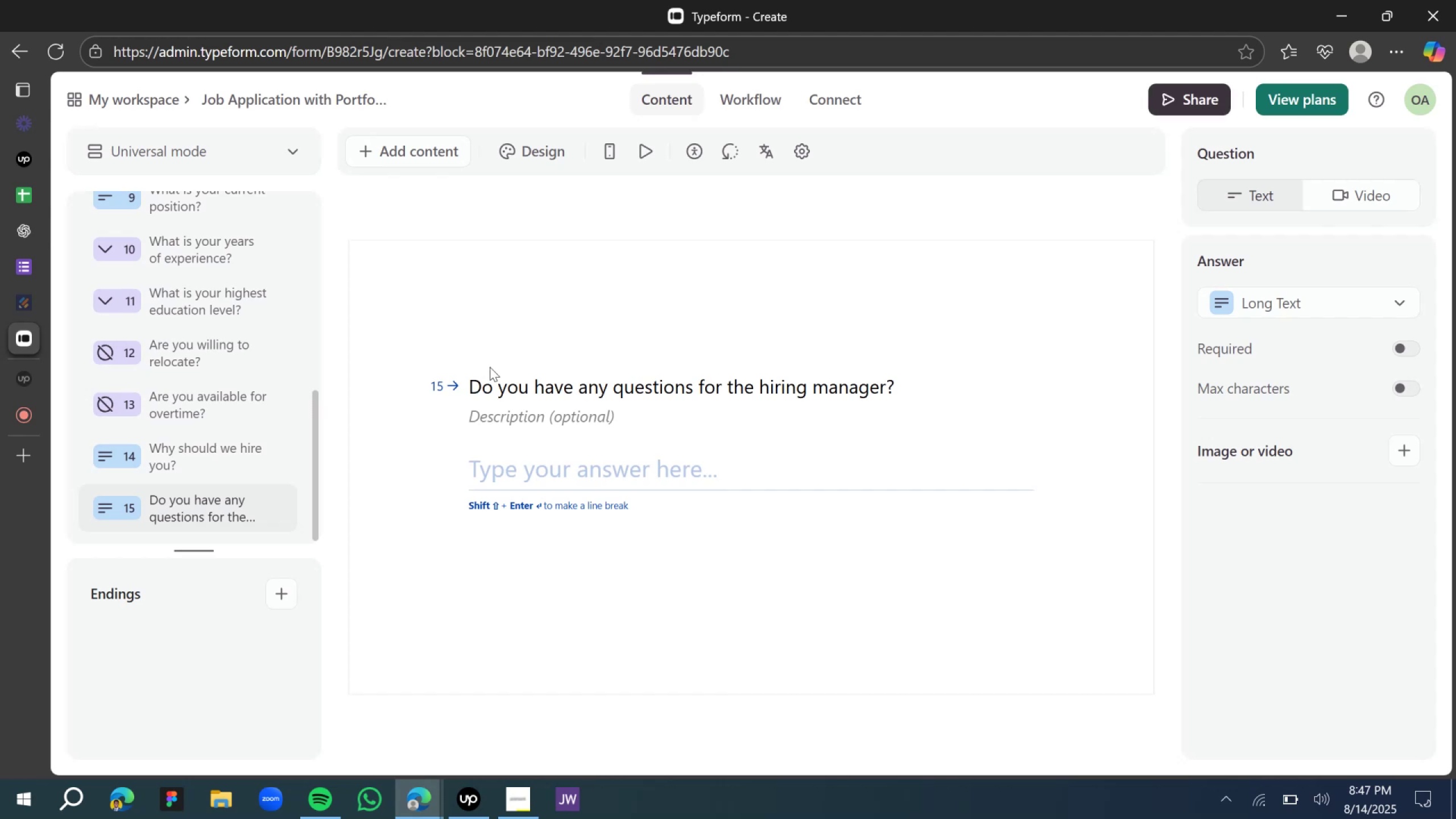 
scroll: coordinate [107, 414], scroll_direction: down, amount: 4.0
 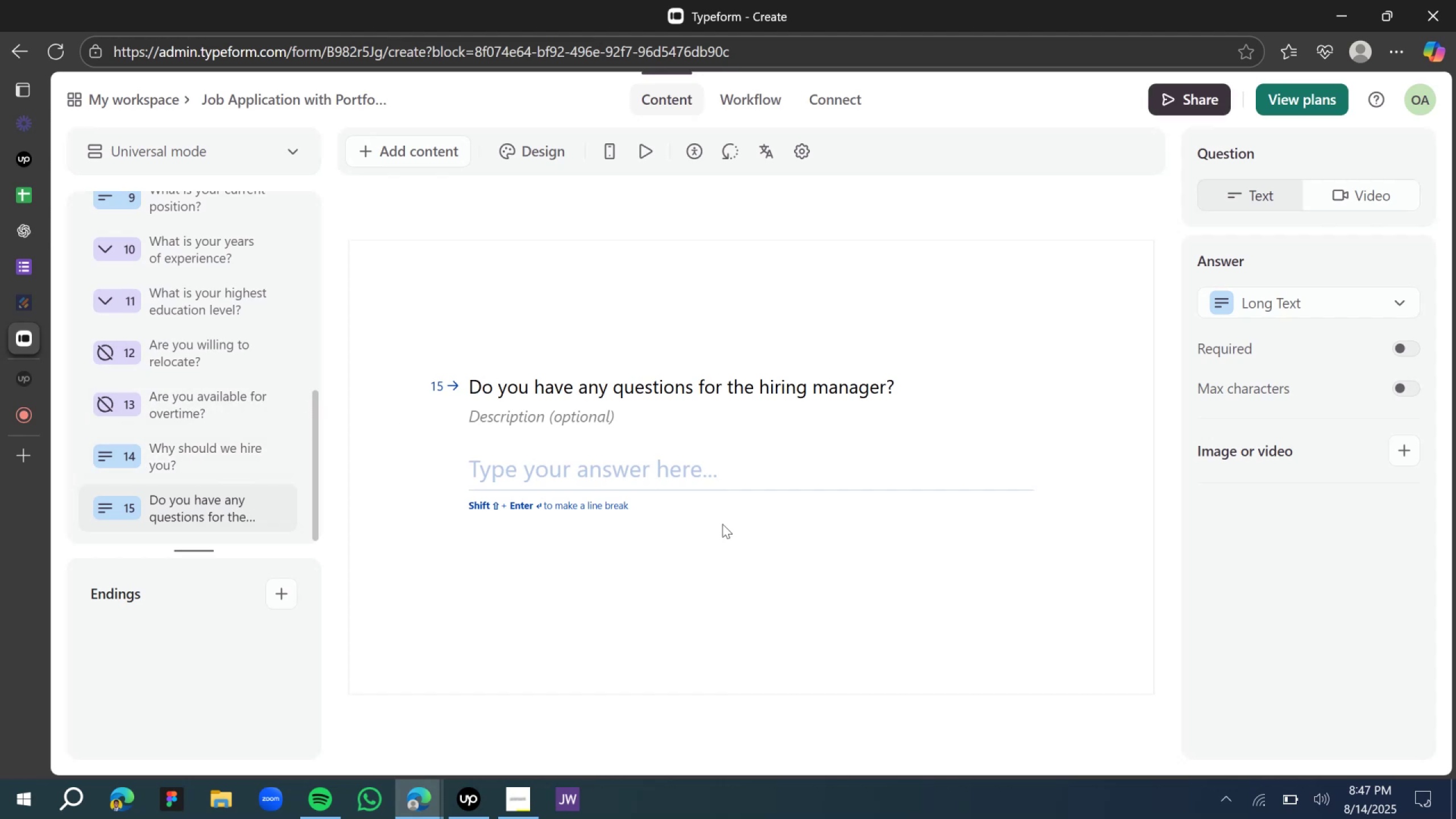 
left_click([699, 614])
 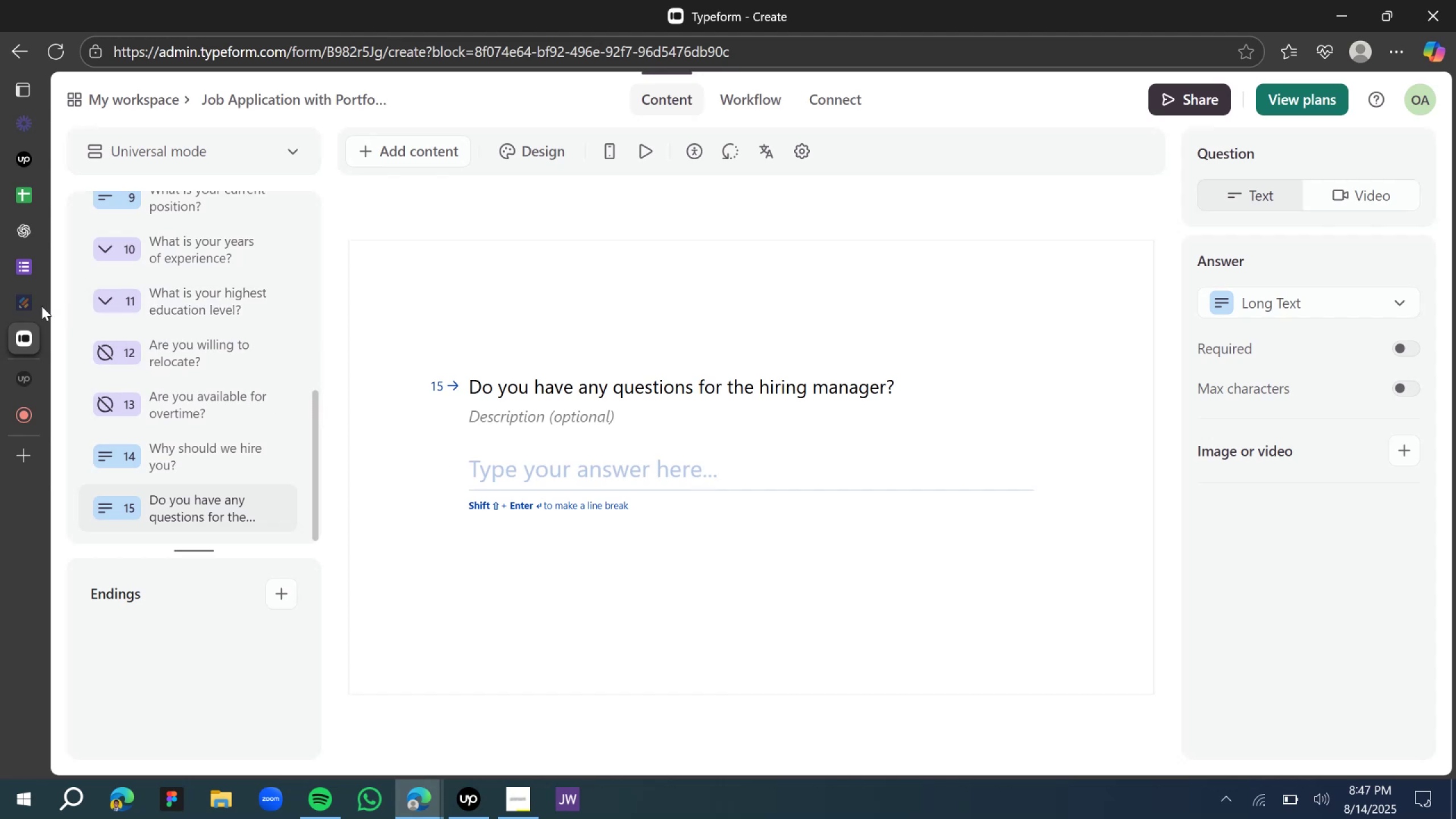 
left_click([65, 239])
 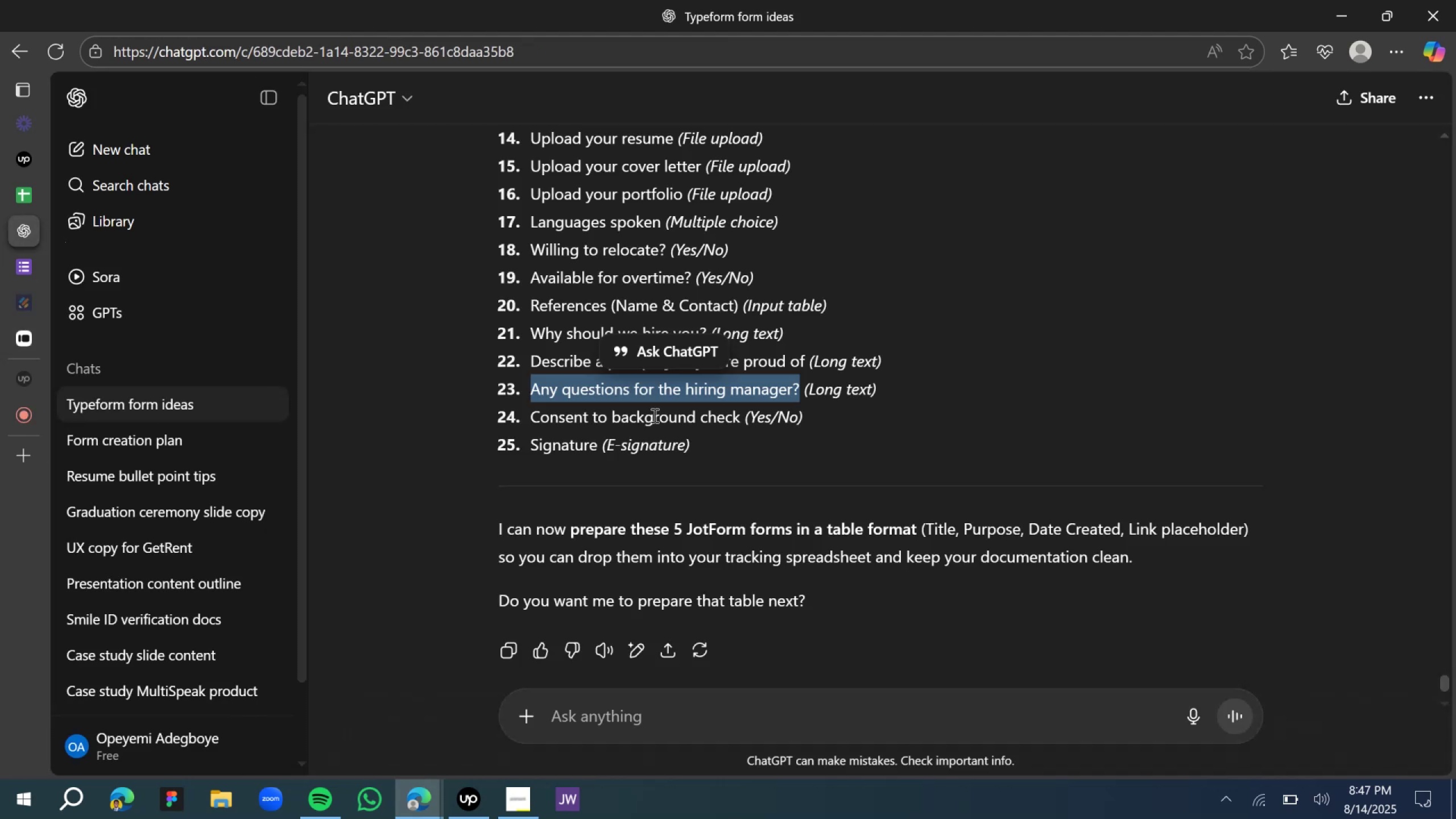 
left_click([659, 429])
 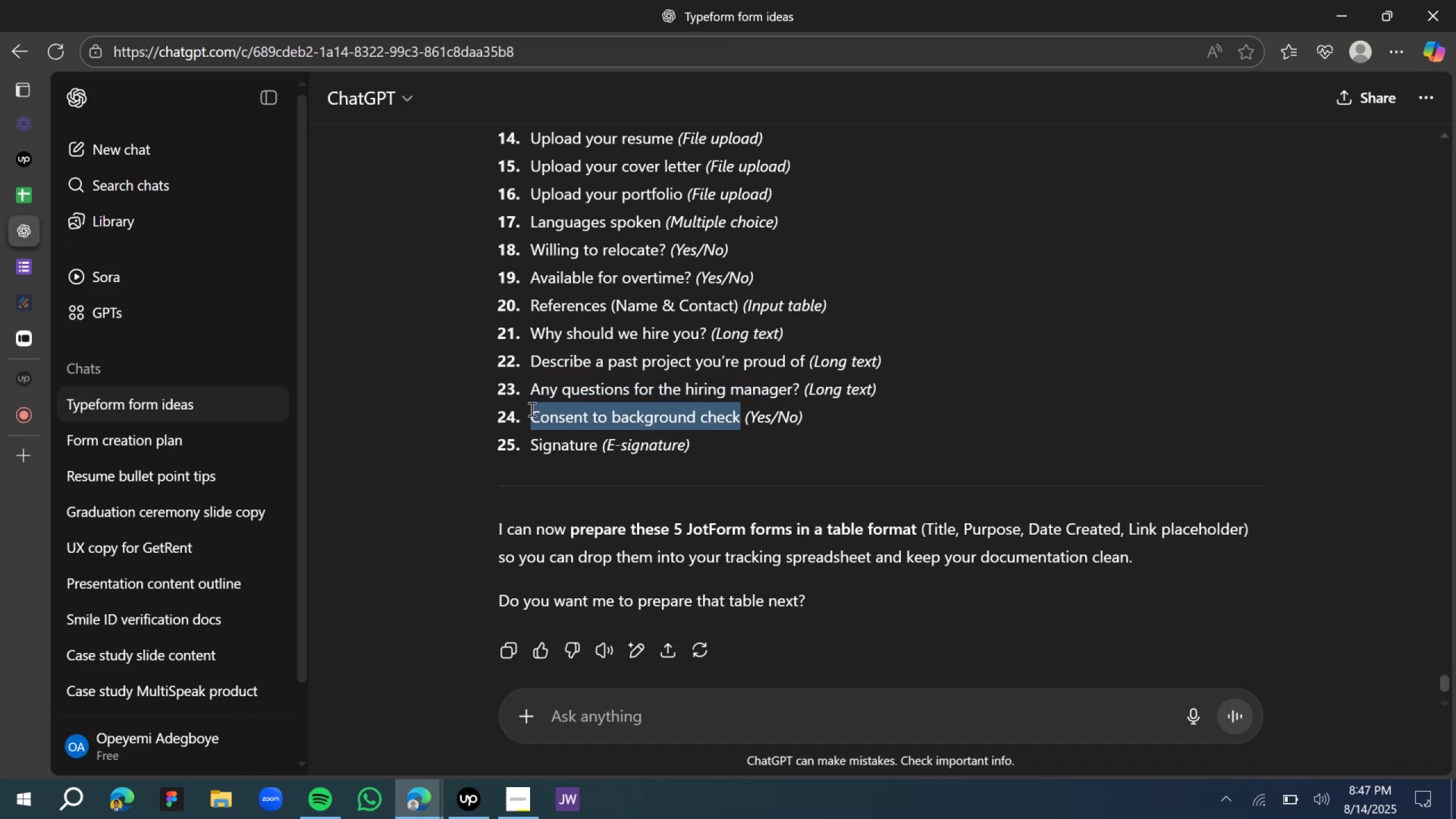 
key(Control+C)
 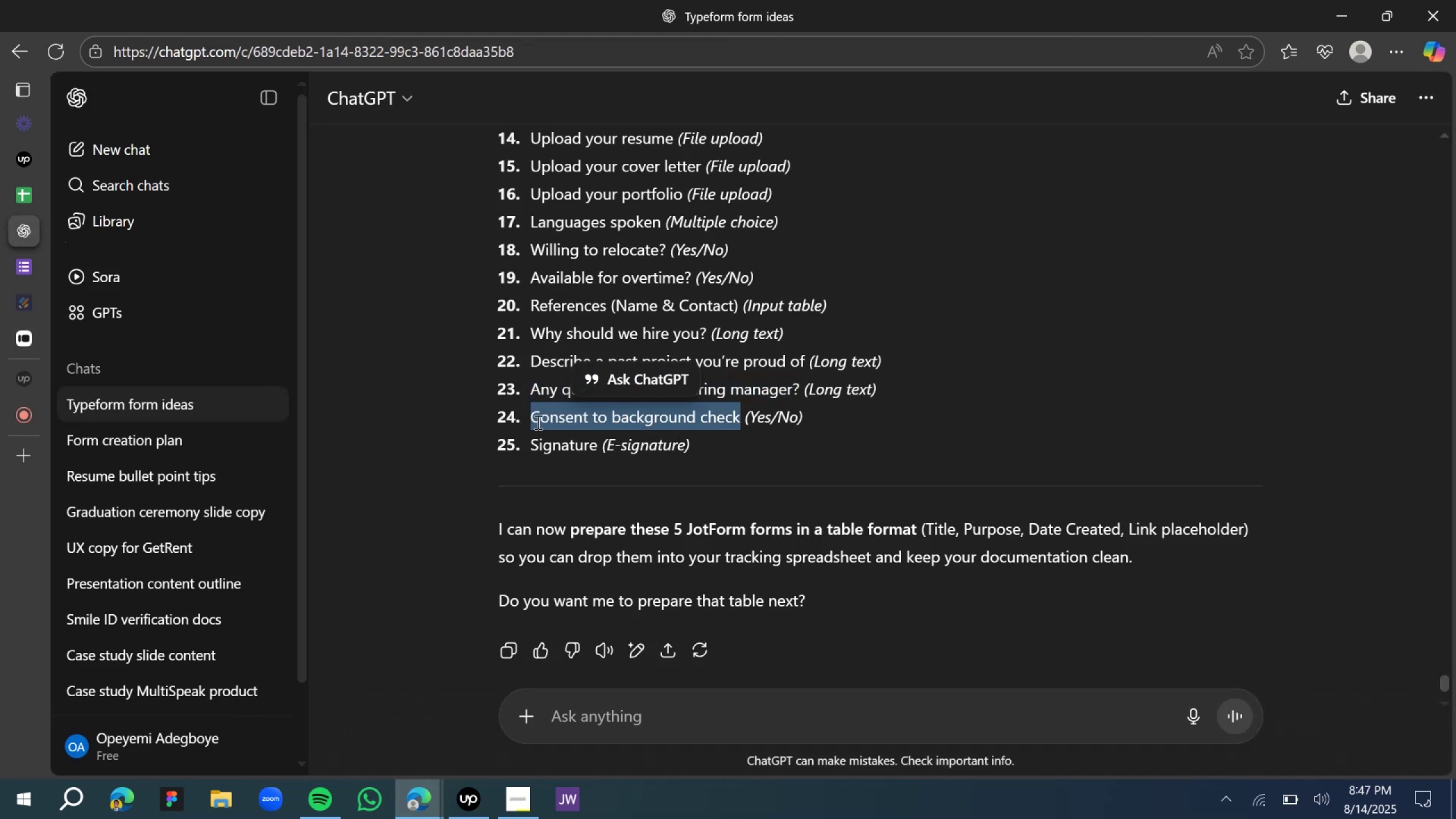 
key(Control+C)
 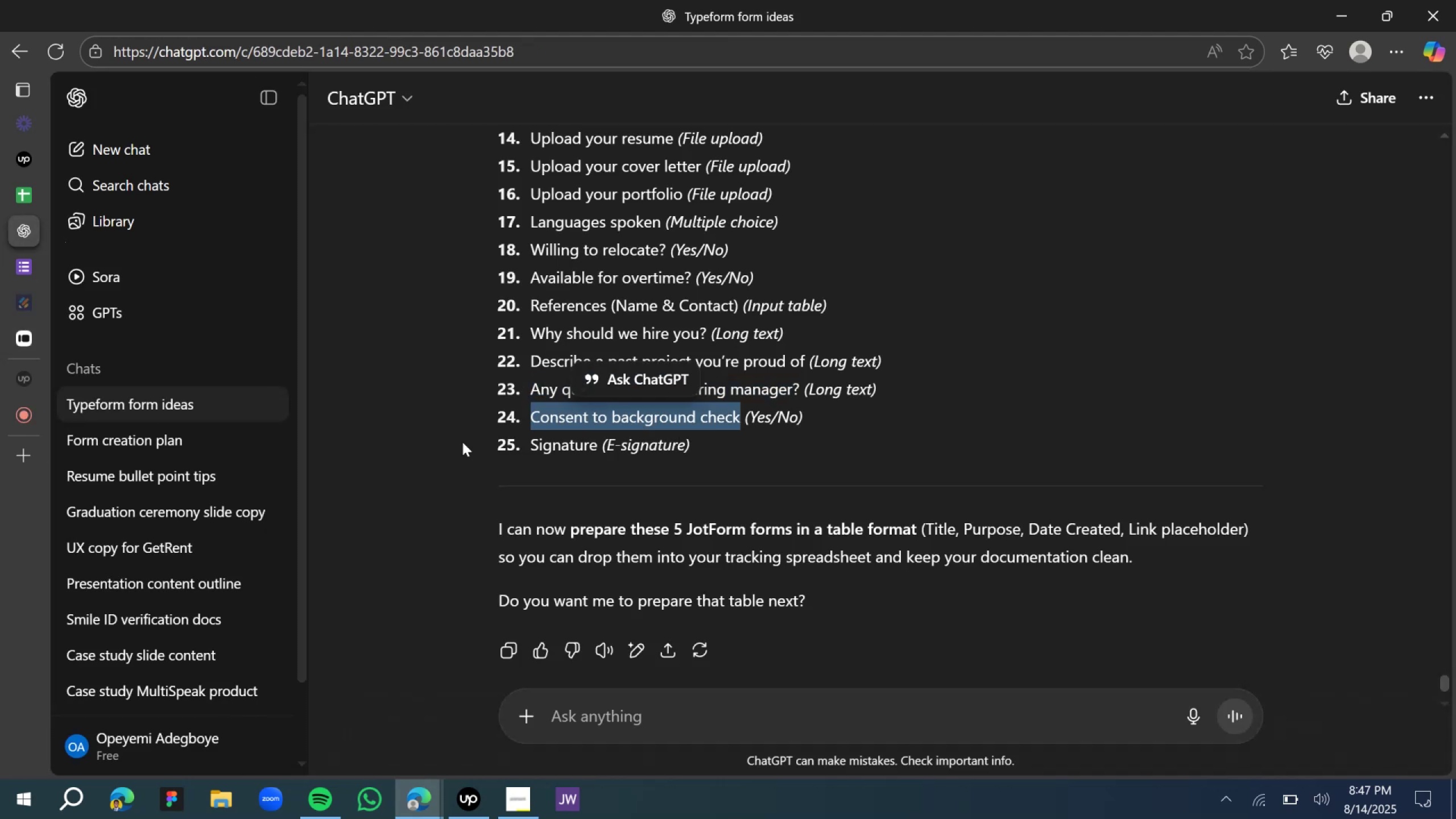 
key(Control+C)
 